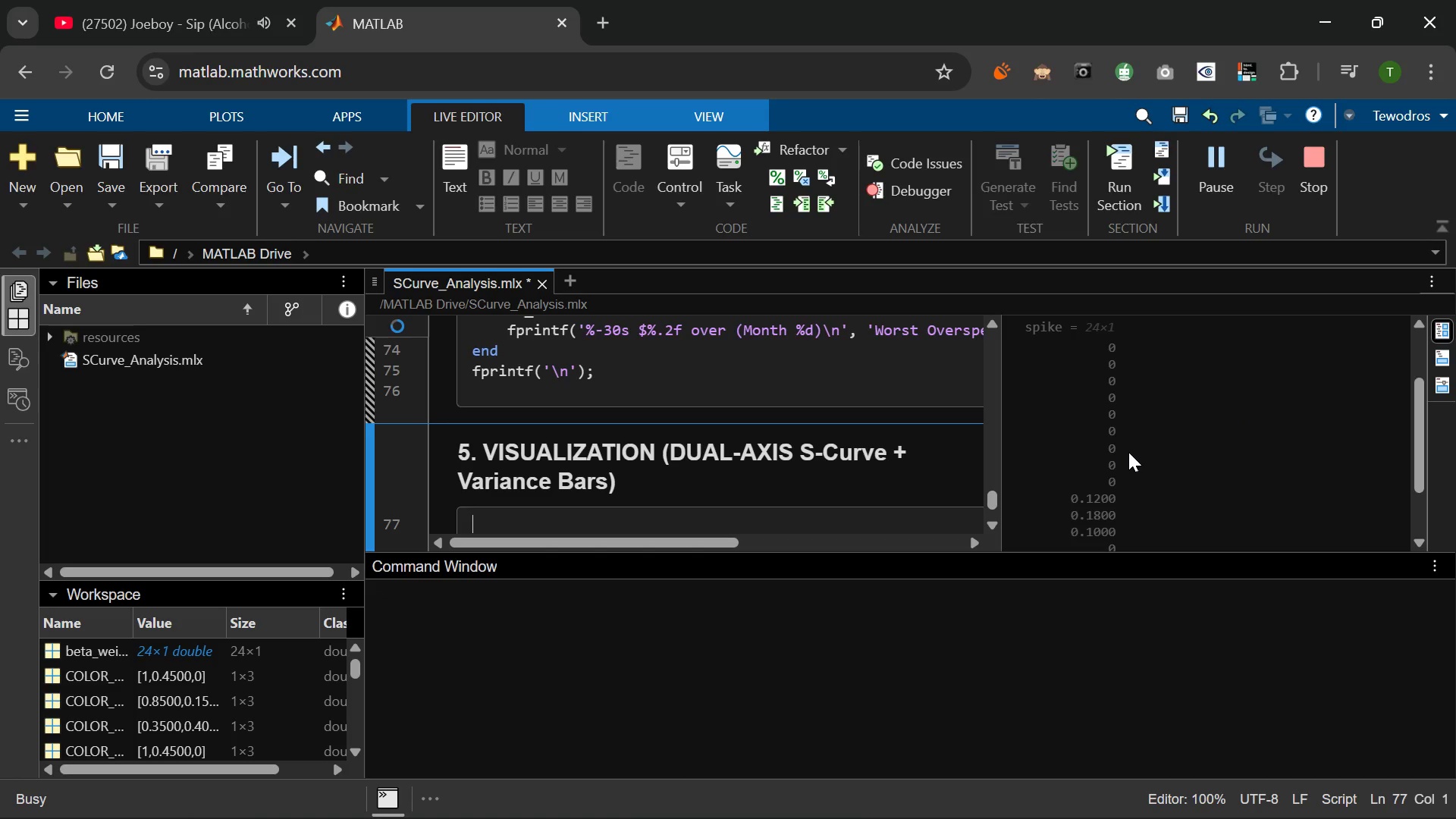 
scroll: coordinate [1207, 481], scroll_direction: up, amount: 2.0
 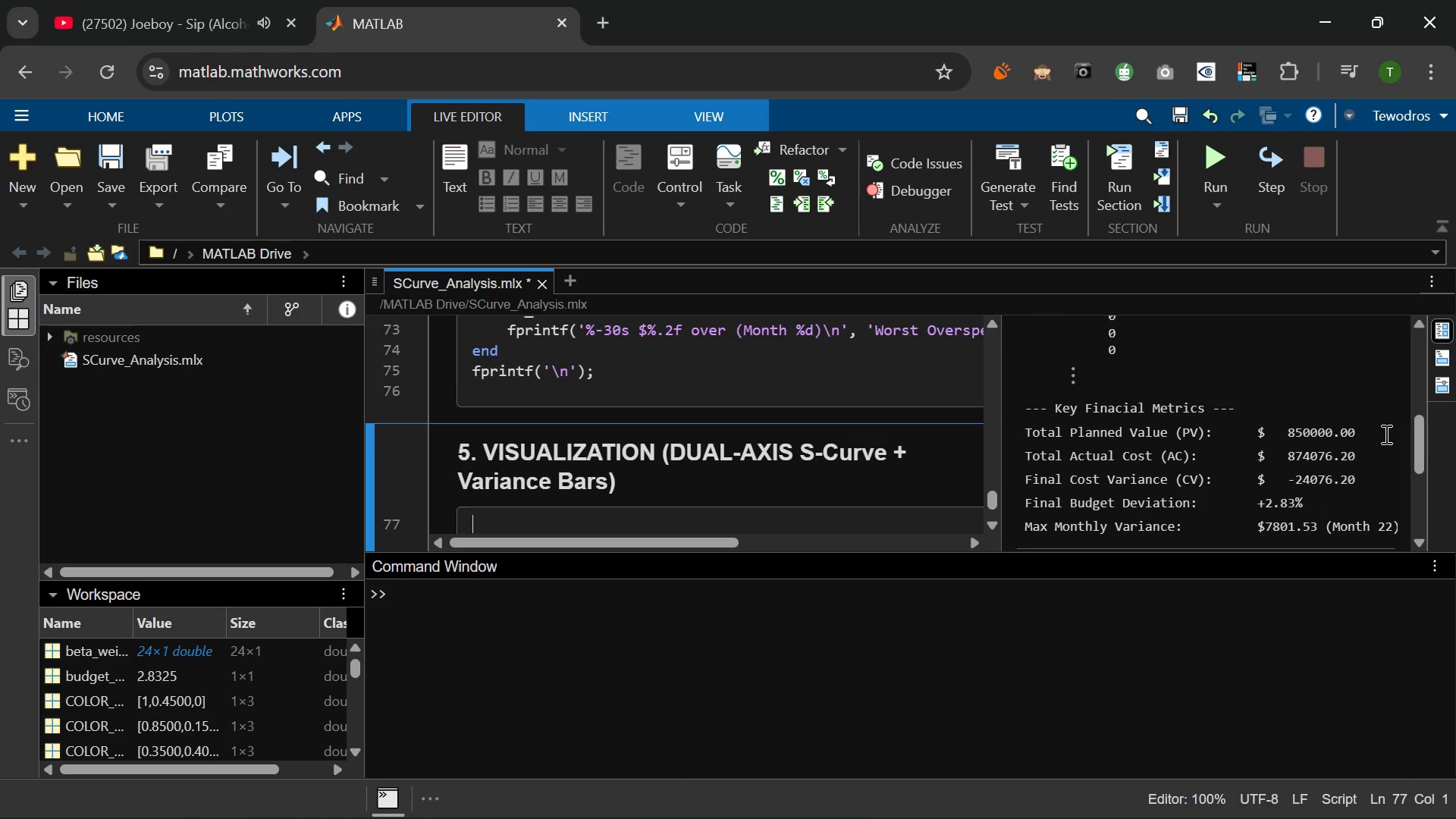 
wait(11.09)
 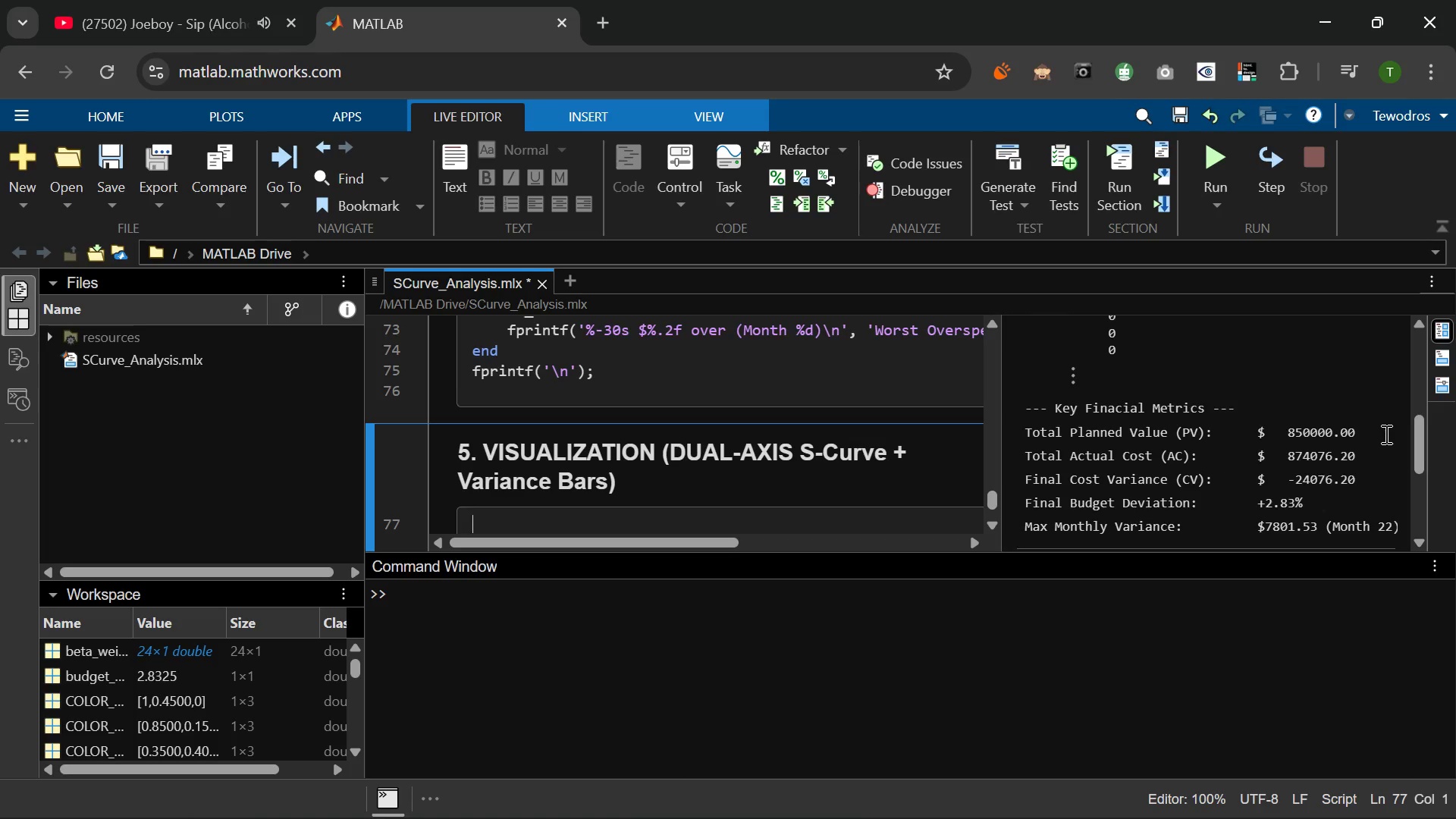 
scroll: coordinate [1185, 504], scroll_direction: down, amount: 3.0
 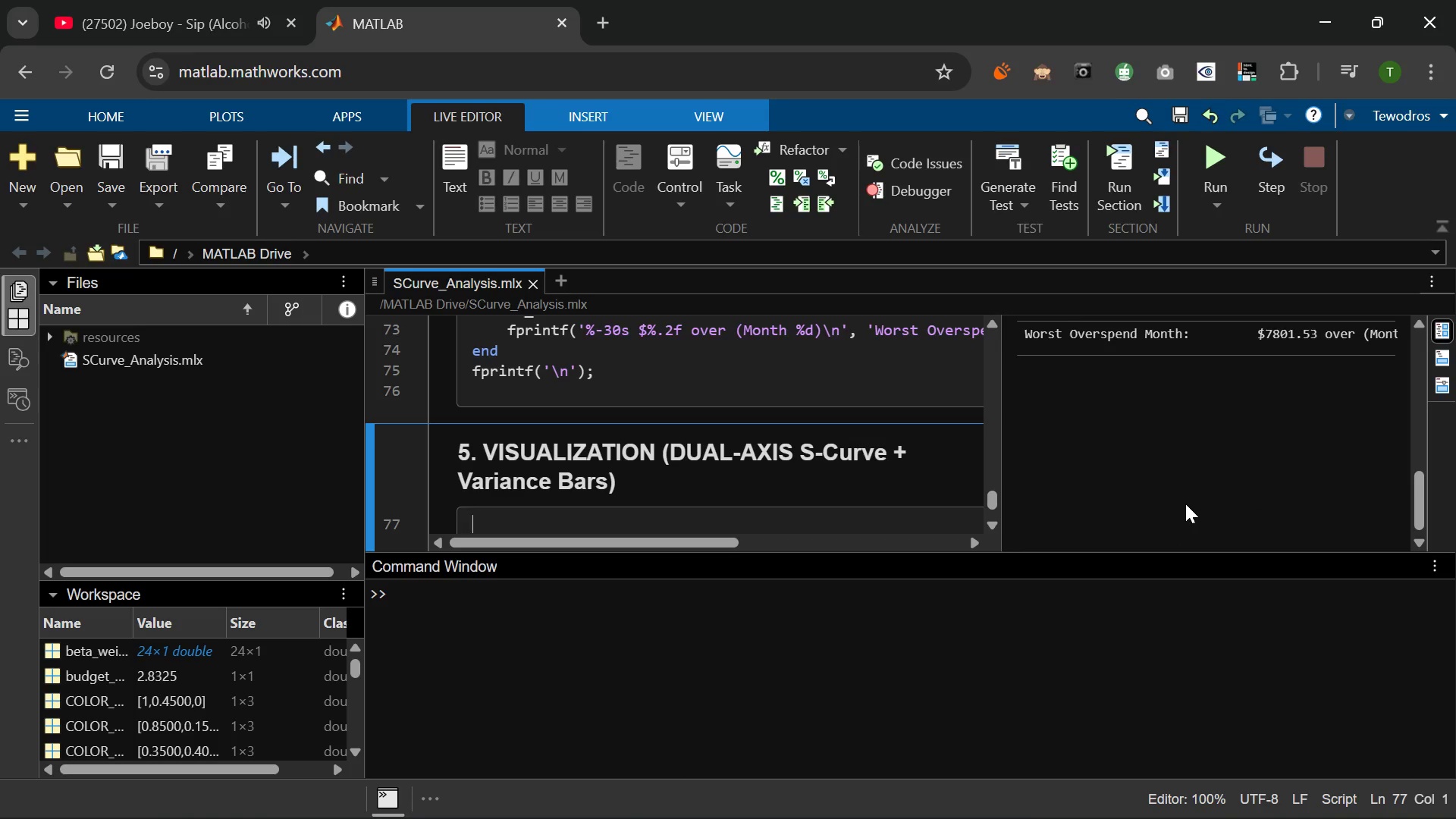 
scroll: coordinate [1185, 504], scroll_direction: none, amount: 0.0
 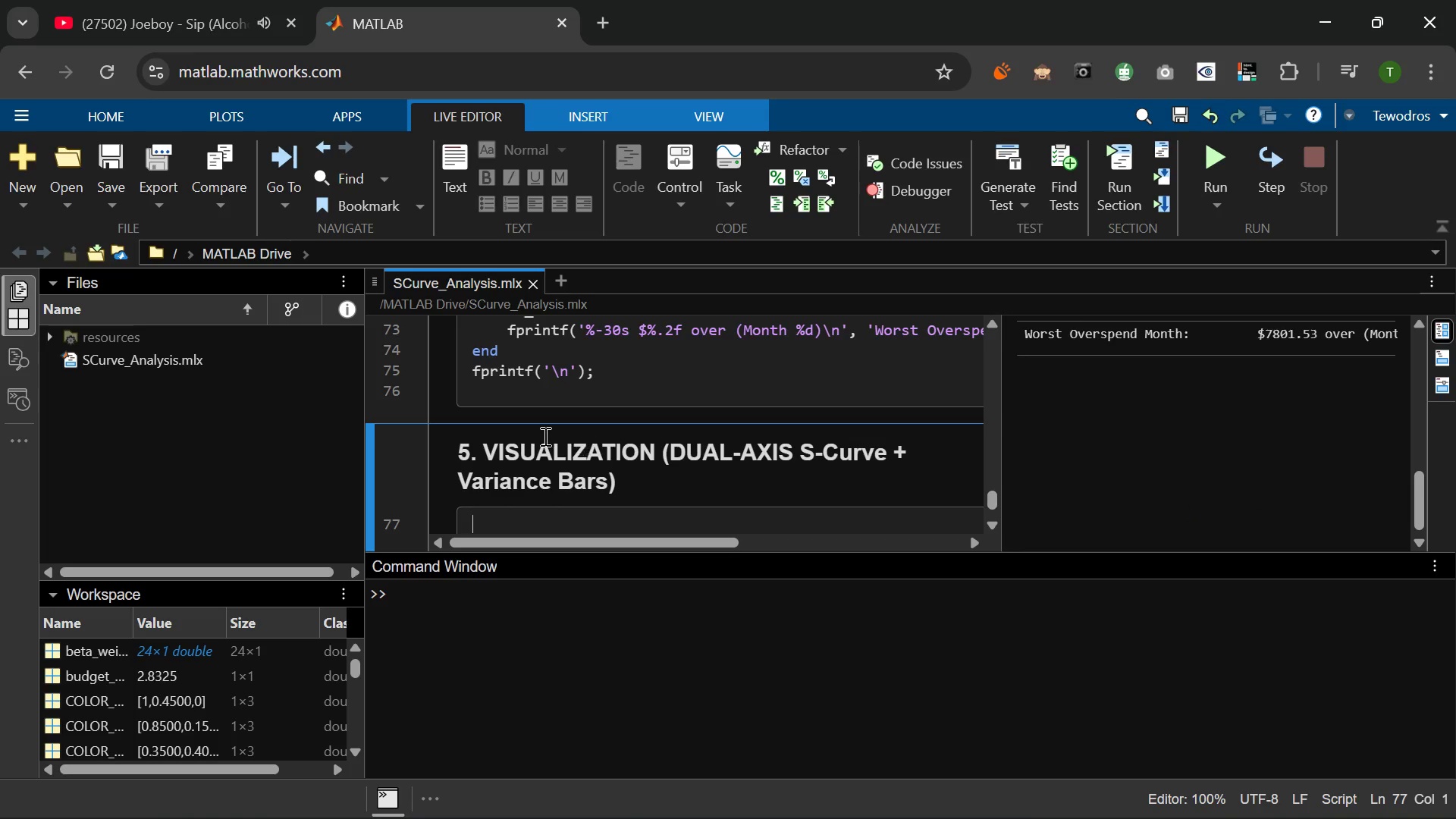 
scroll: coordinate [544, 436], scroll_direction: down, amount: 3.0
 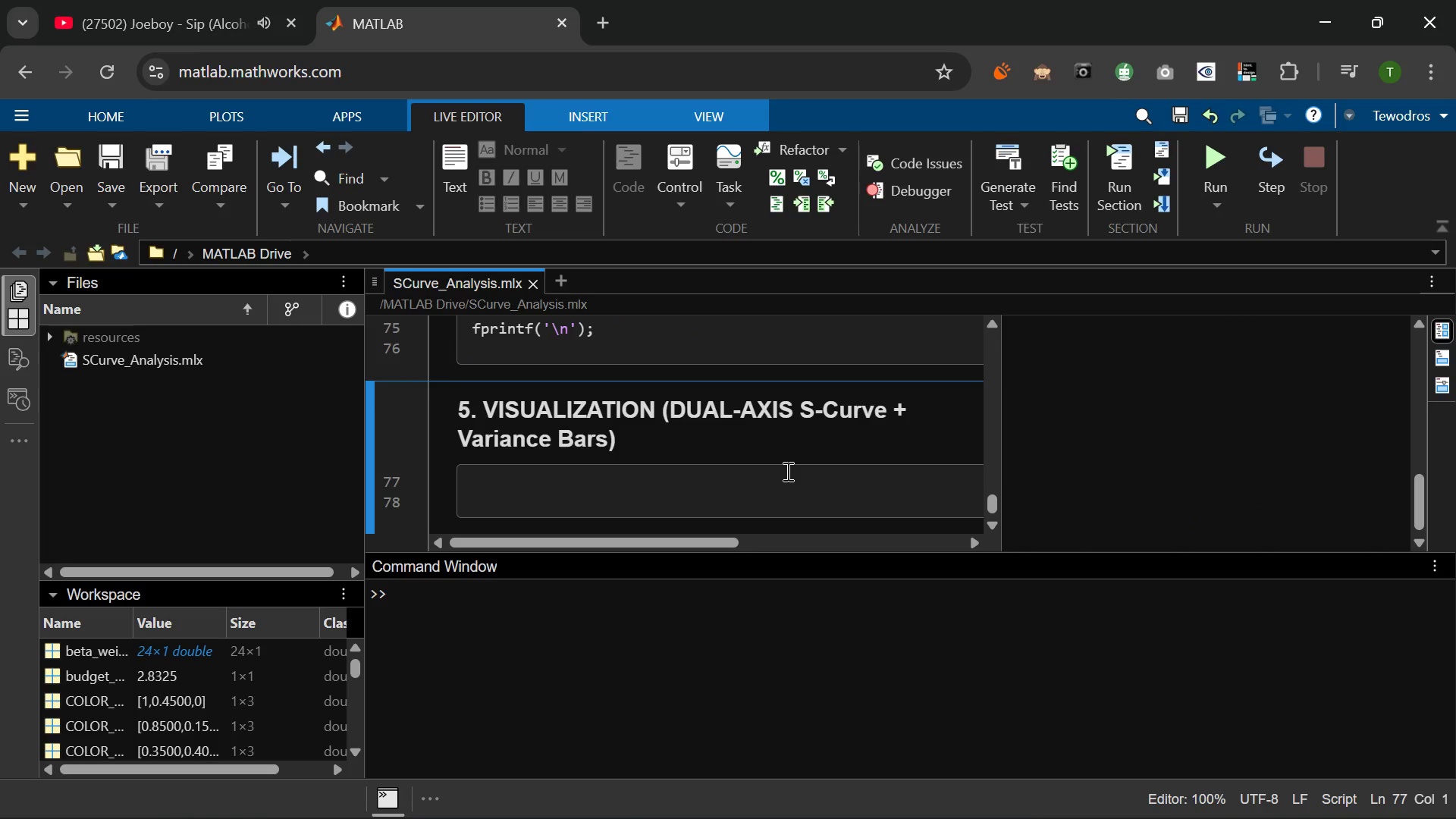 
type(fig = figure('Name)
 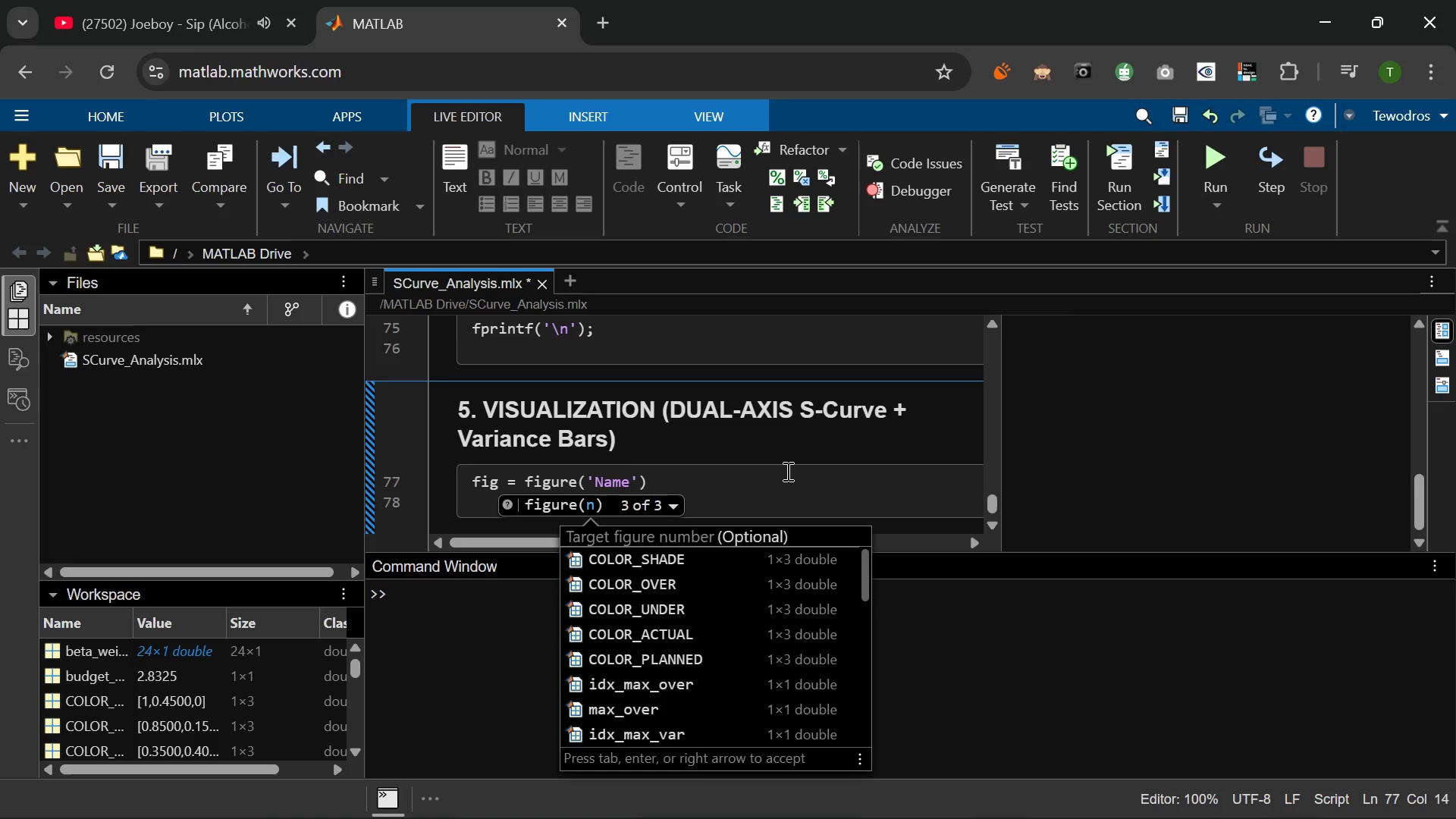 
key(ArrowRight)
 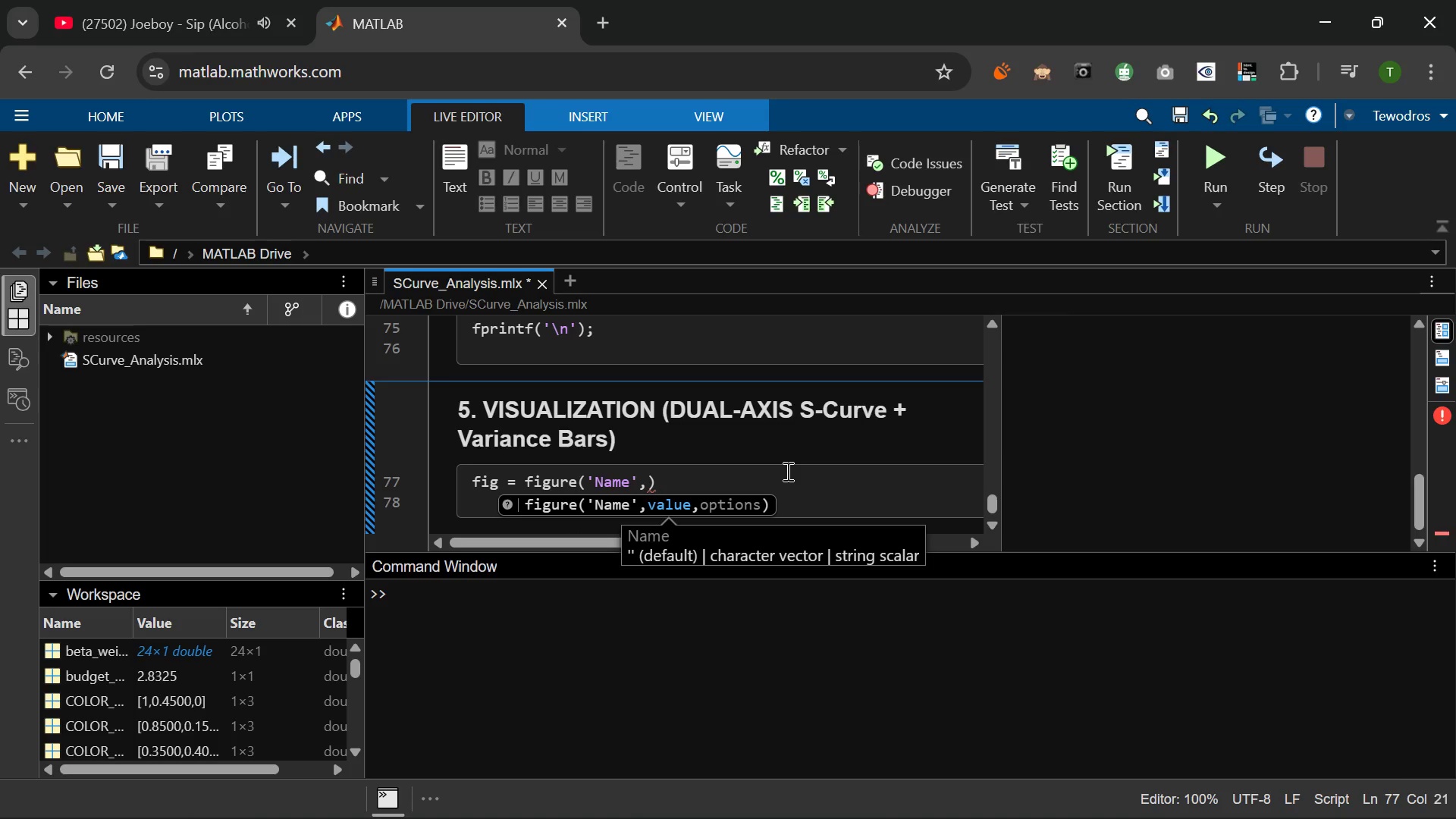 
type( 'S-Curve Final)
key(Backspace)
type(ncial Analysis)
 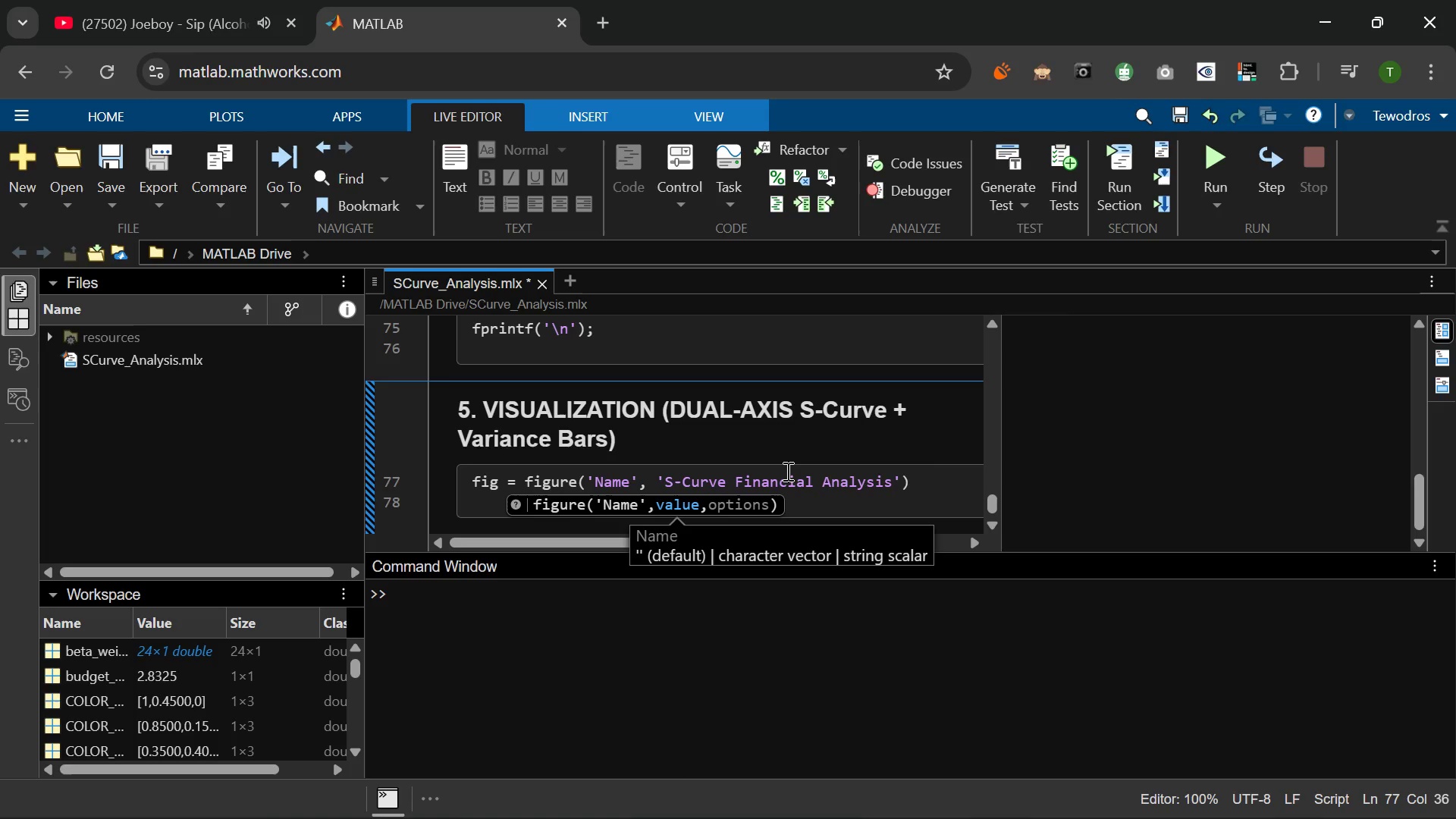 
key(ArrowRight)
 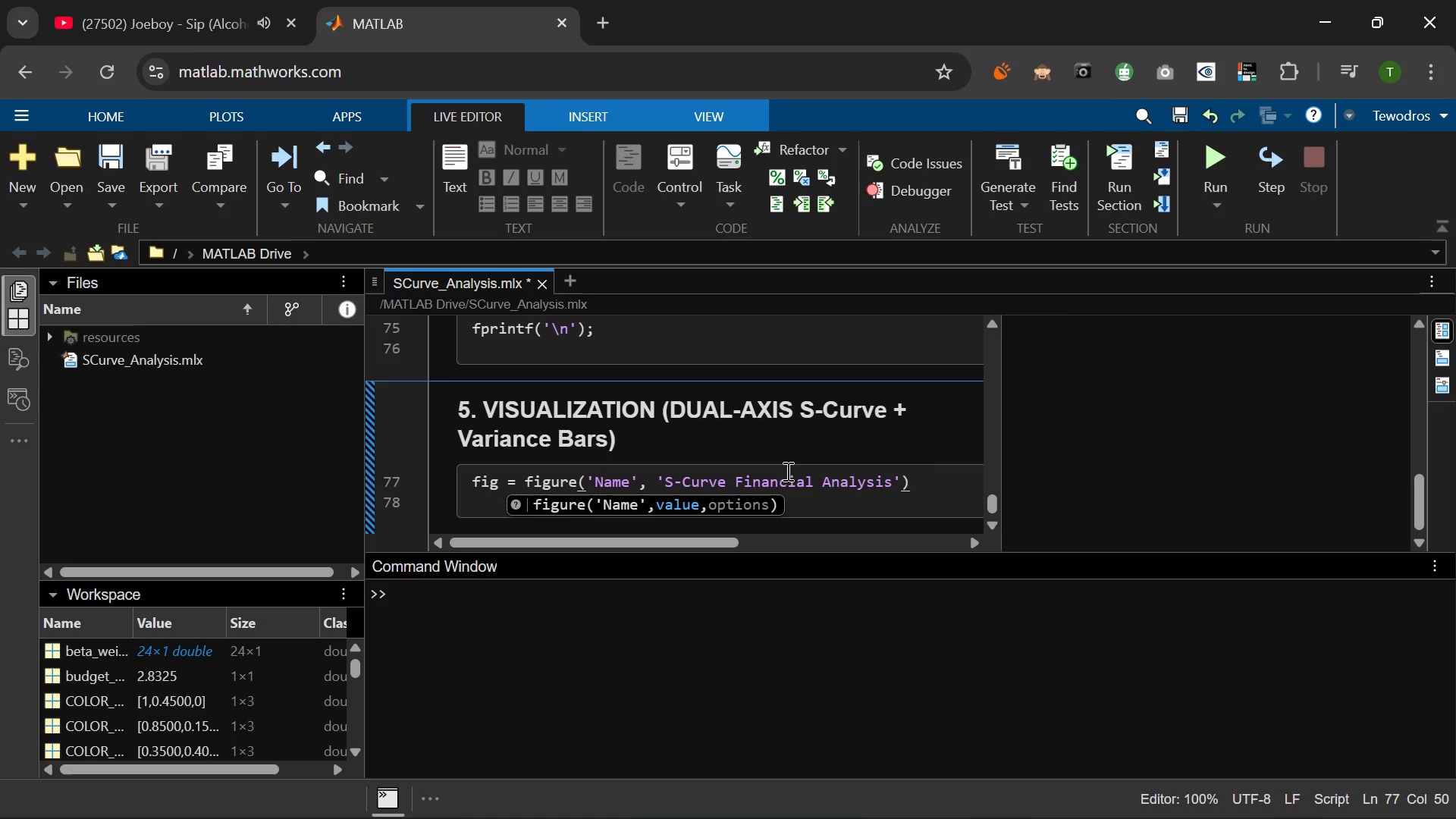 
key(Comma)
 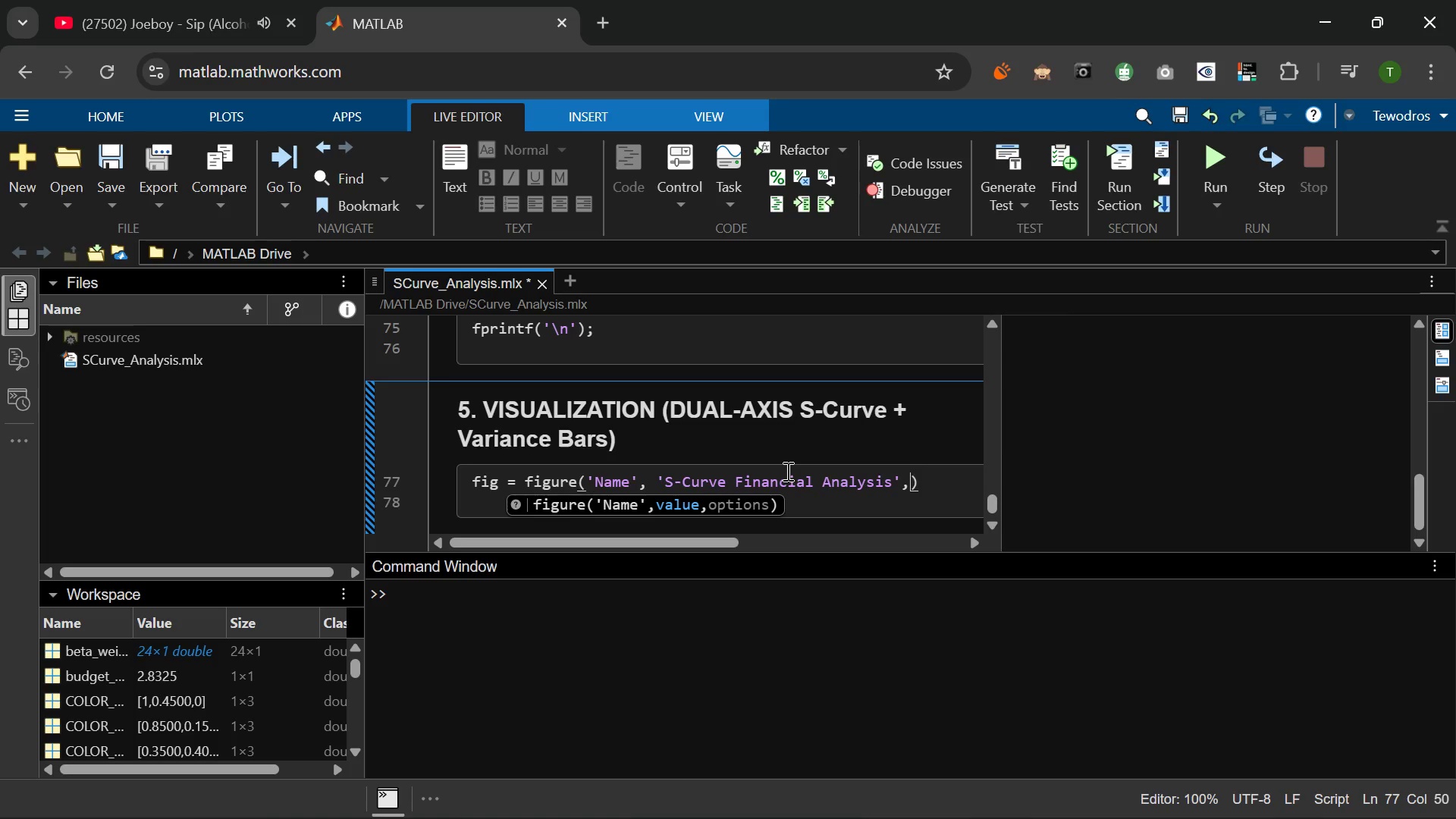 
key(Space)
 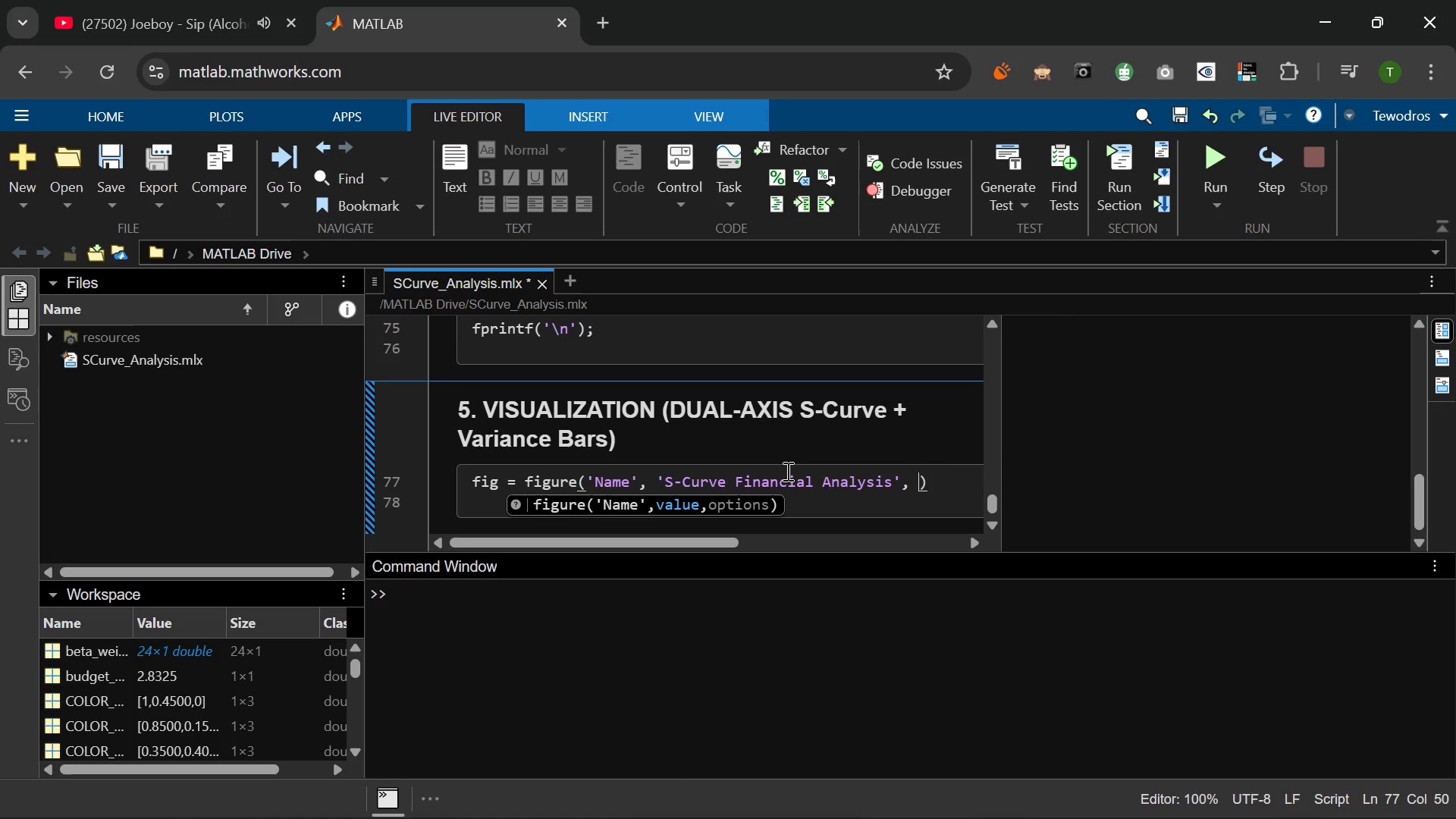 
key(Period)
 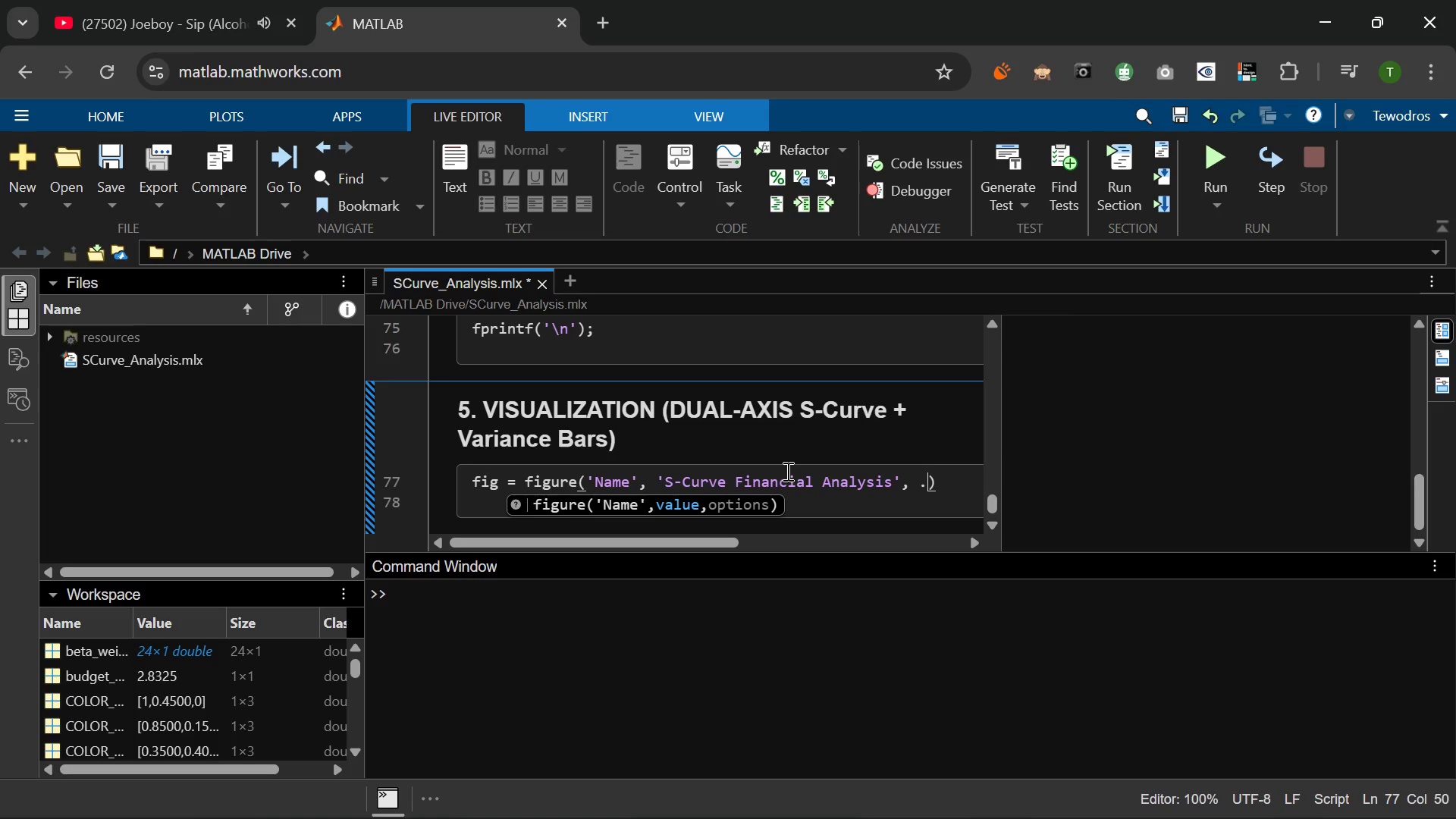 
key(Period)
 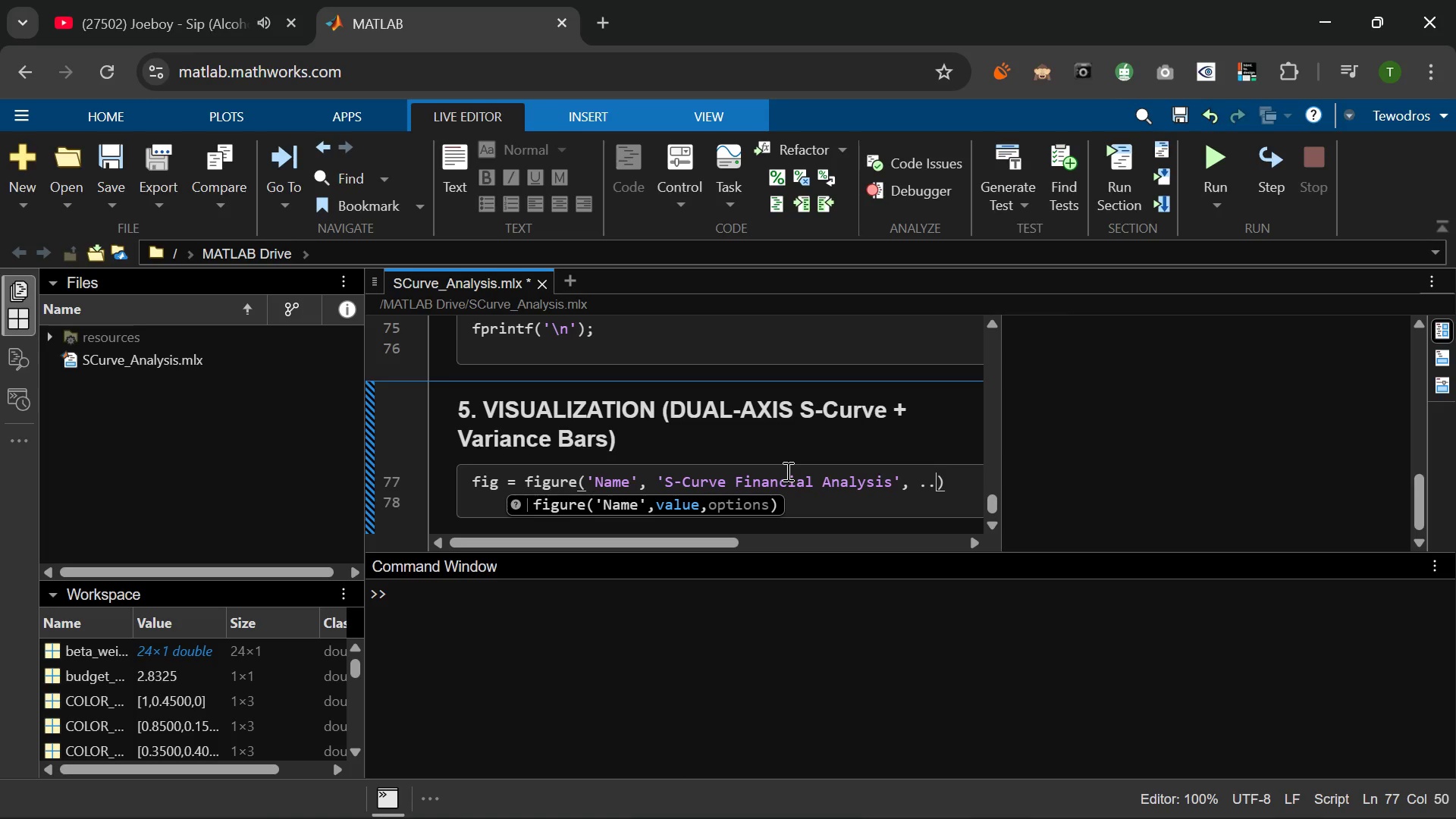 
key(Period)
 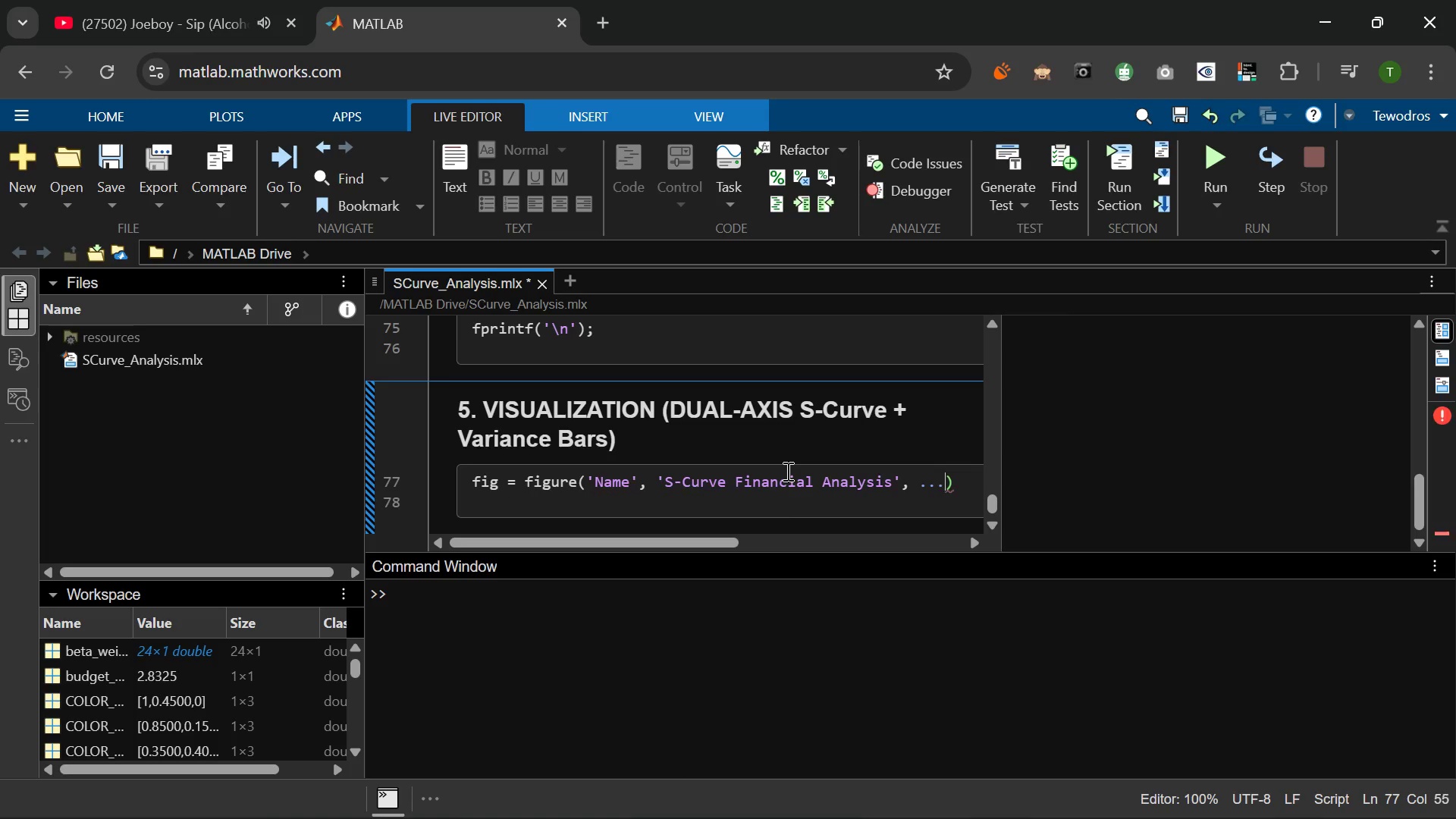 
key(Enter)
 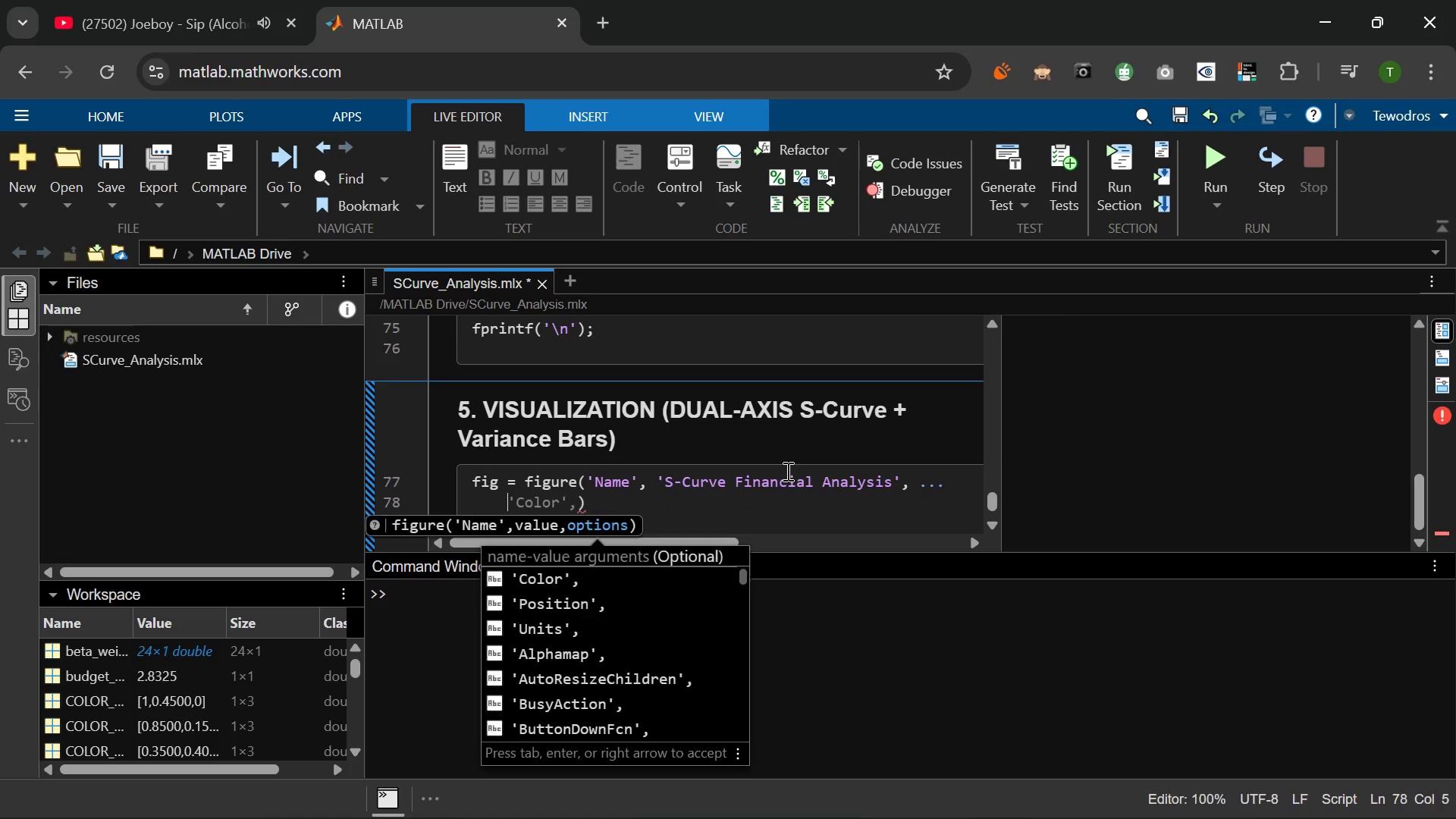 
type('Position)
 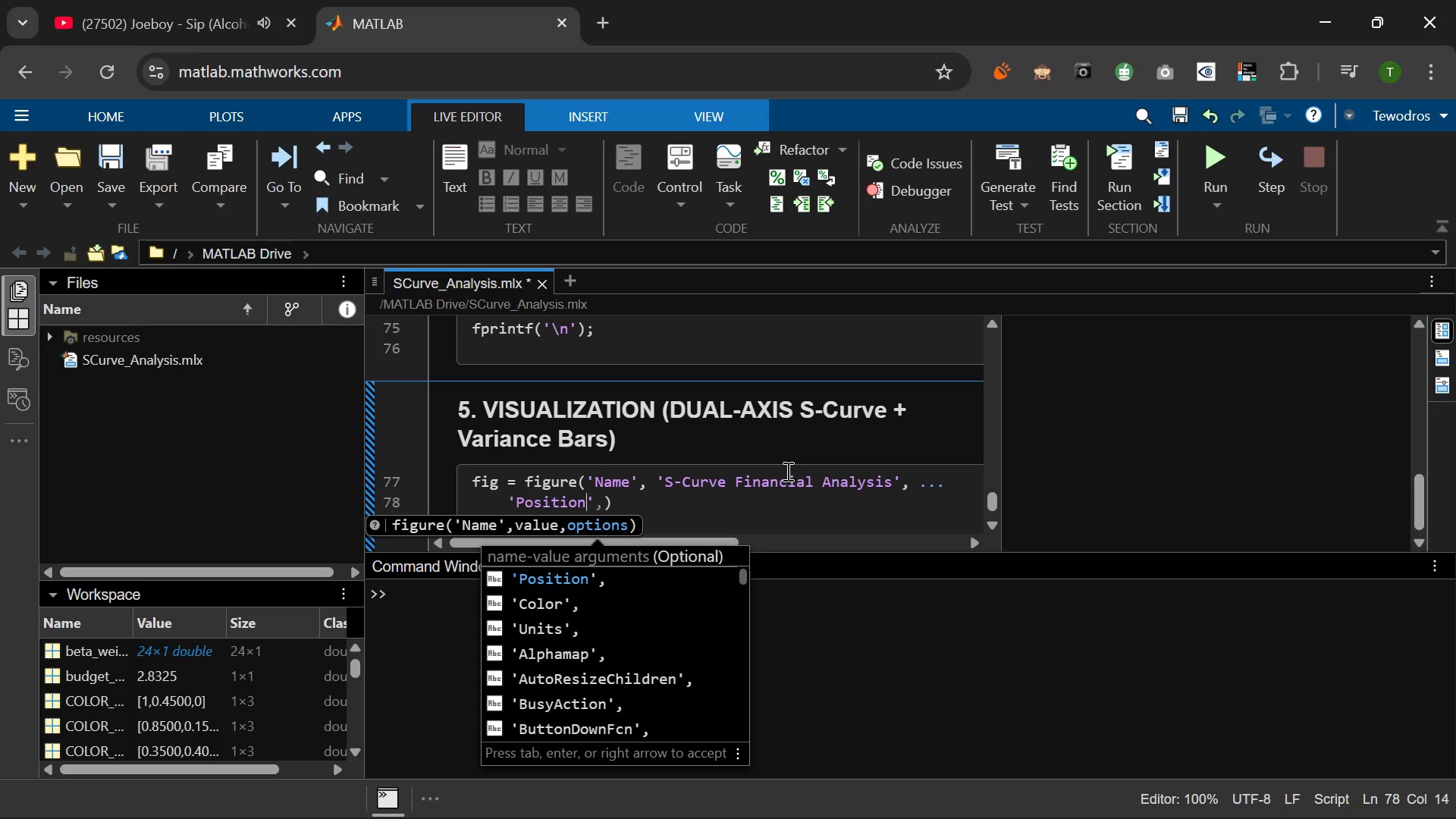 
key(ArrowRight)
 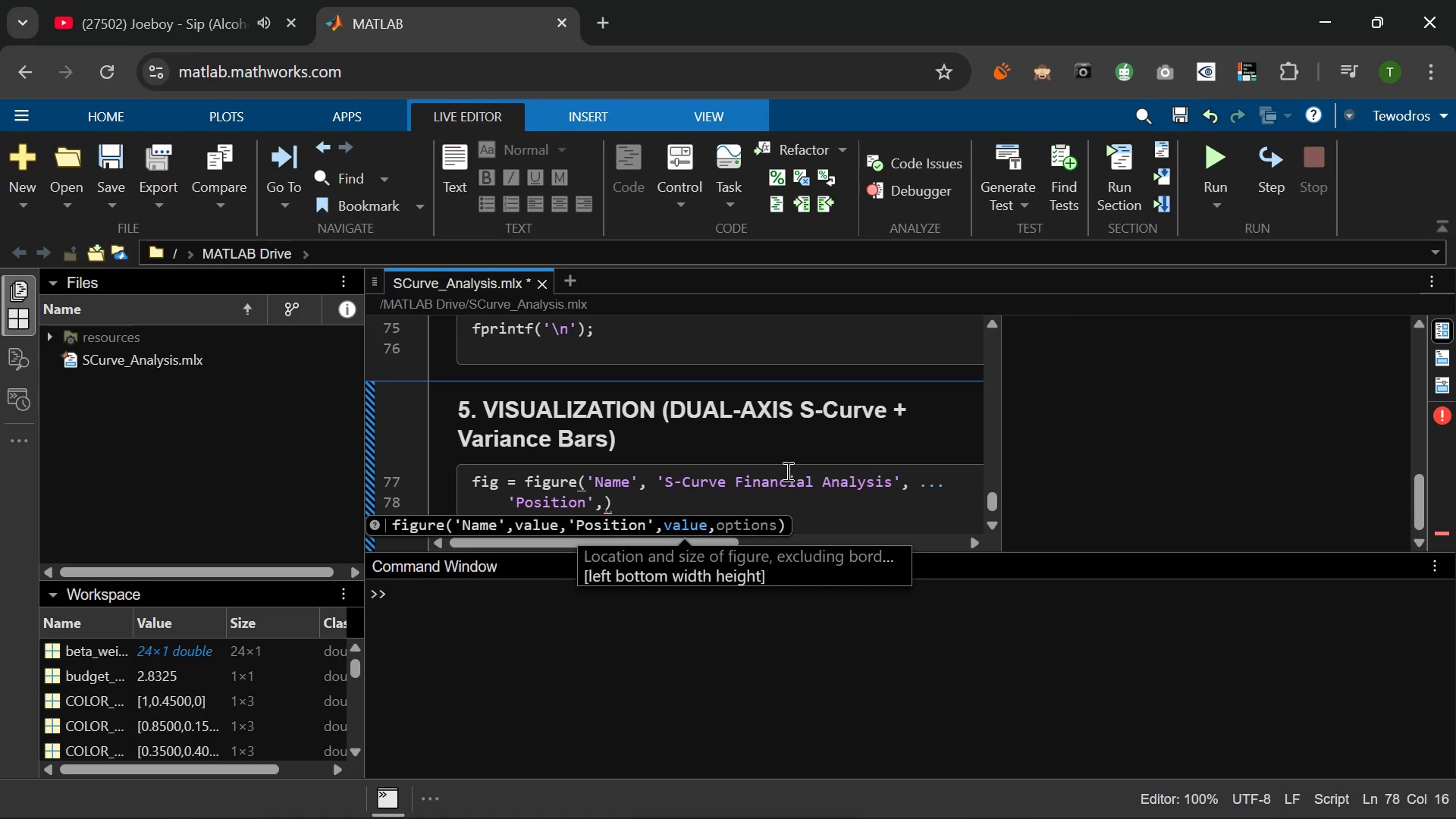 
type( [30 30 1300 580)
 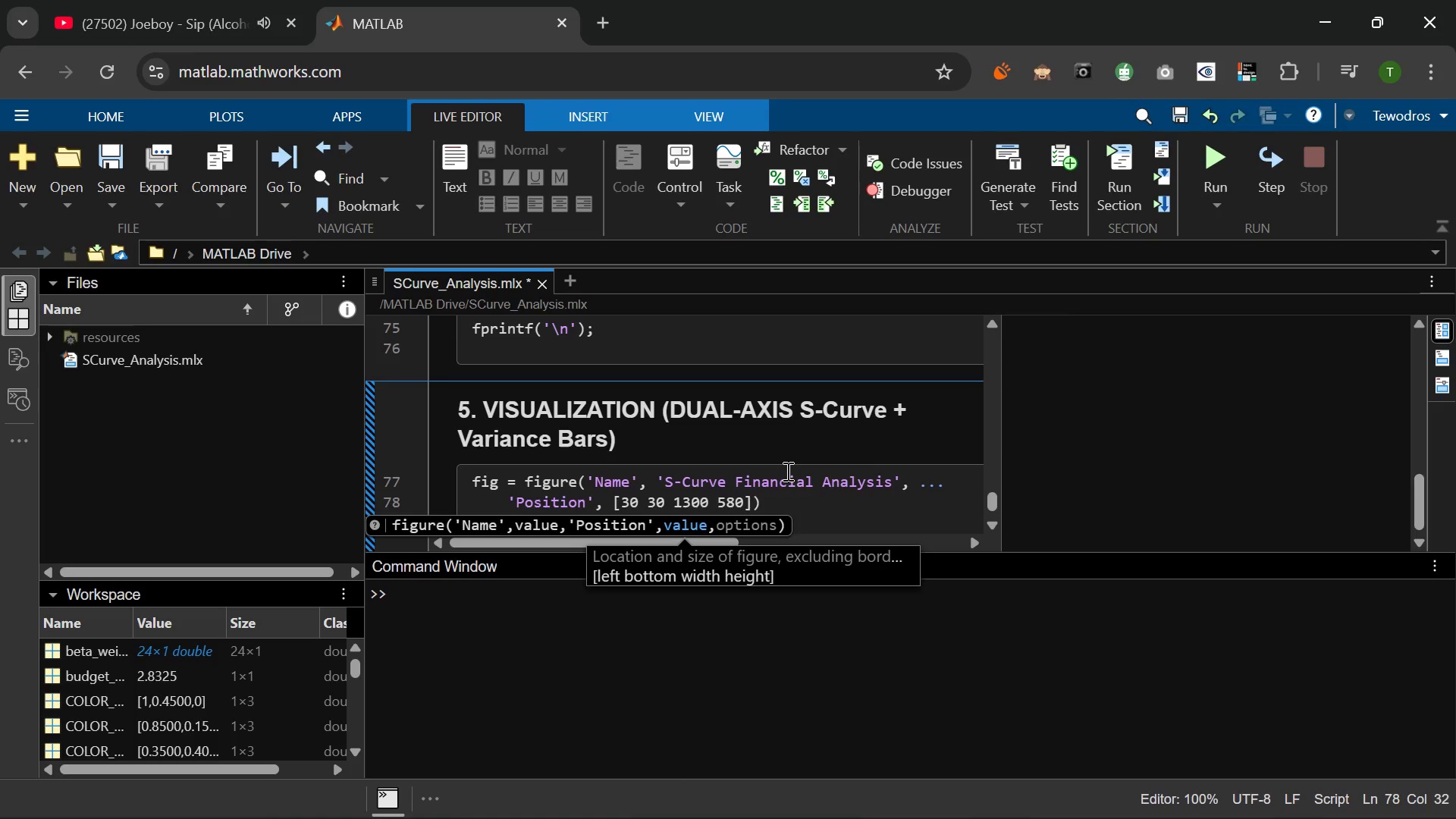 
key(ArrowRight)
 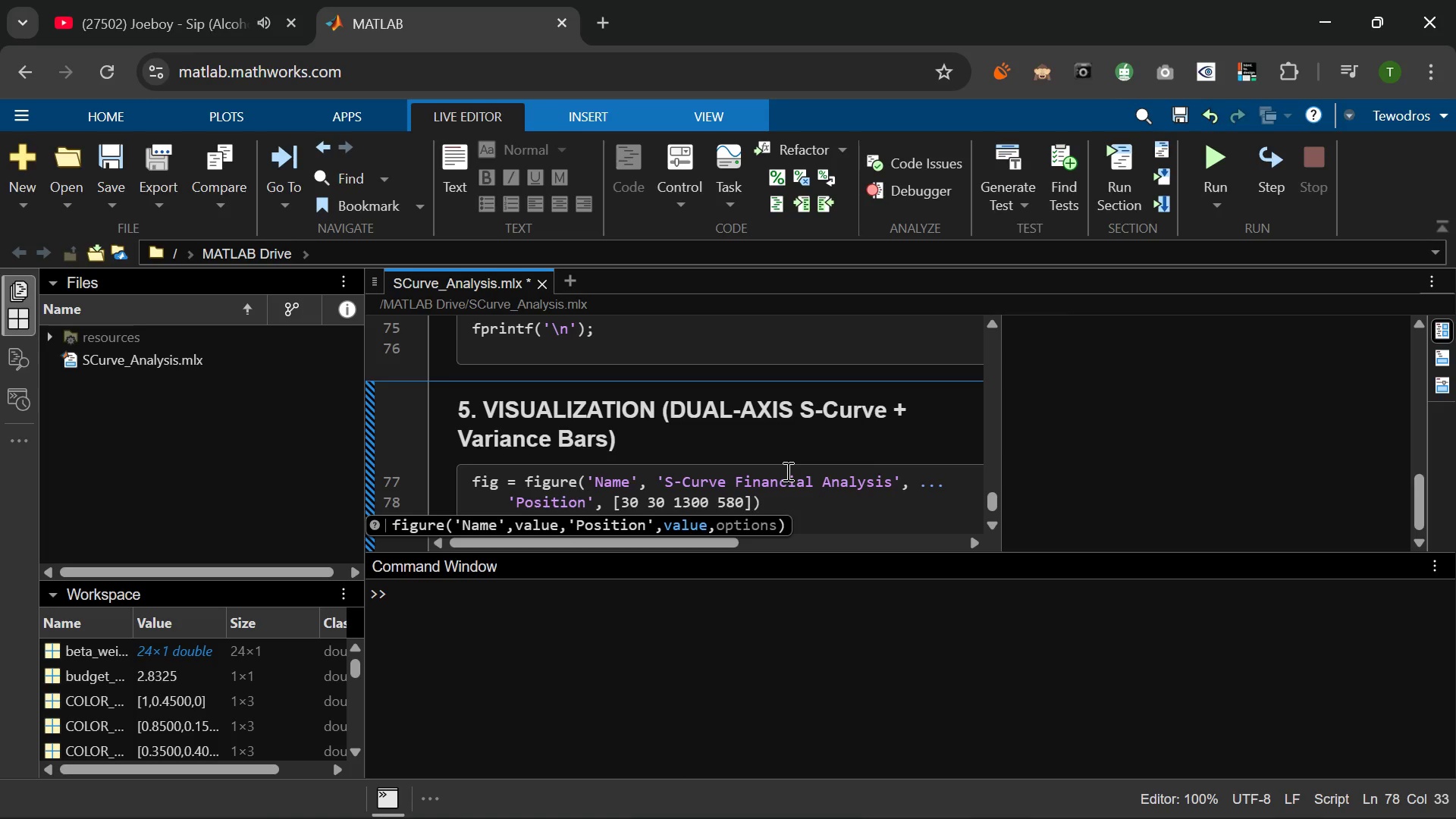 
type(, 'Color)
 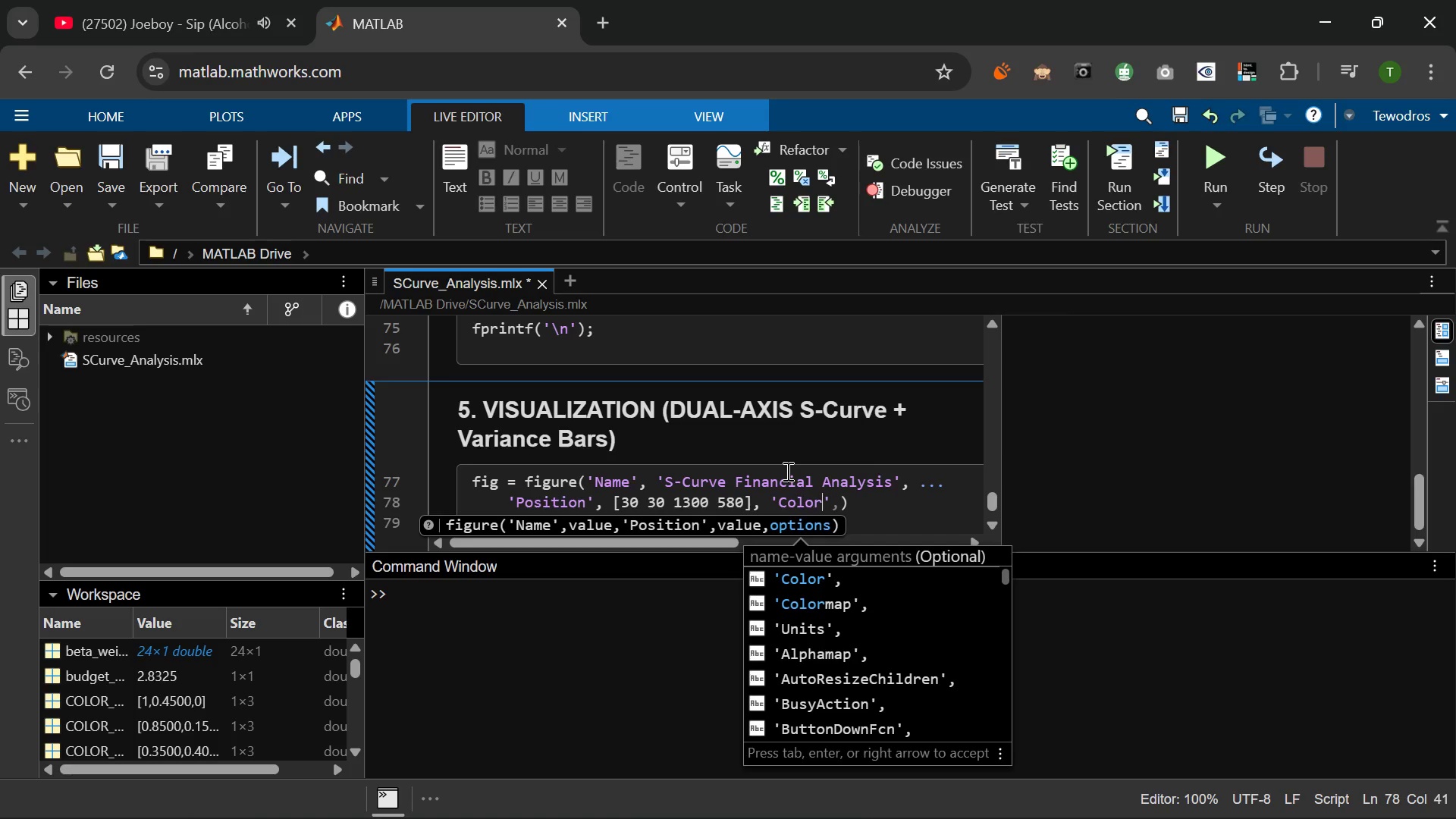 
key(ArrowRight)
 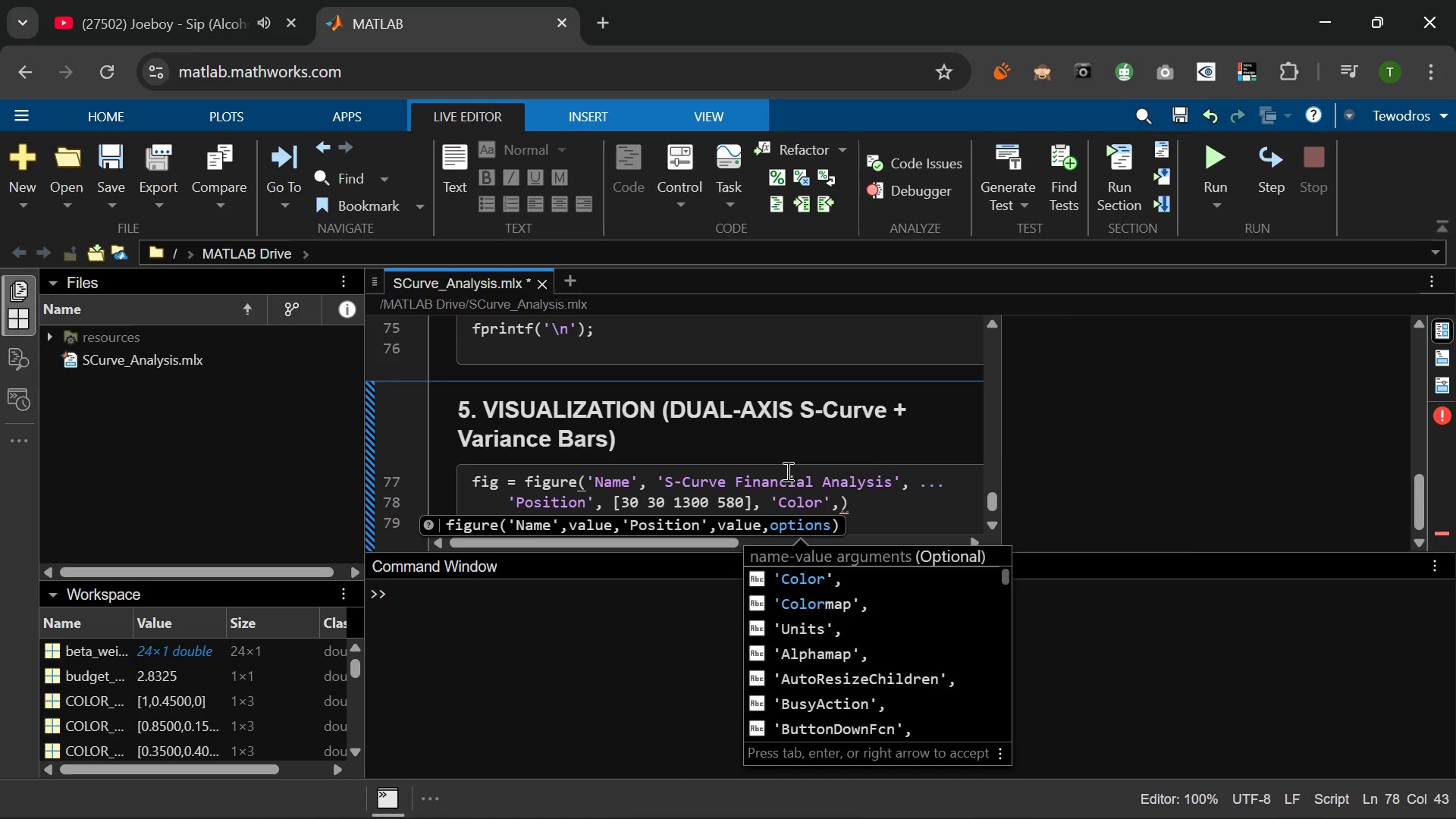 
type( [0.97 0.97 0.99)
 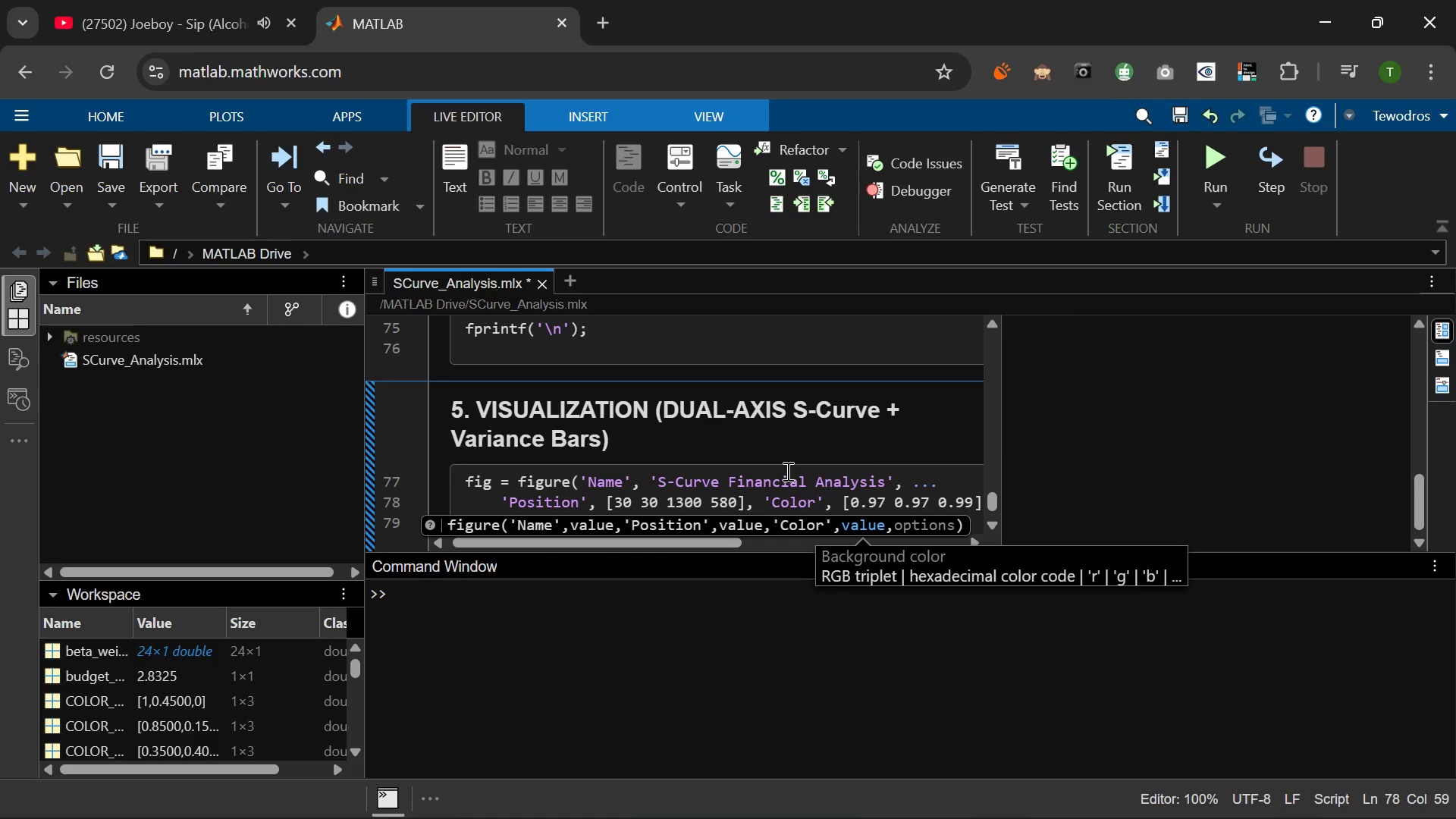 
key(ArrowRight)
 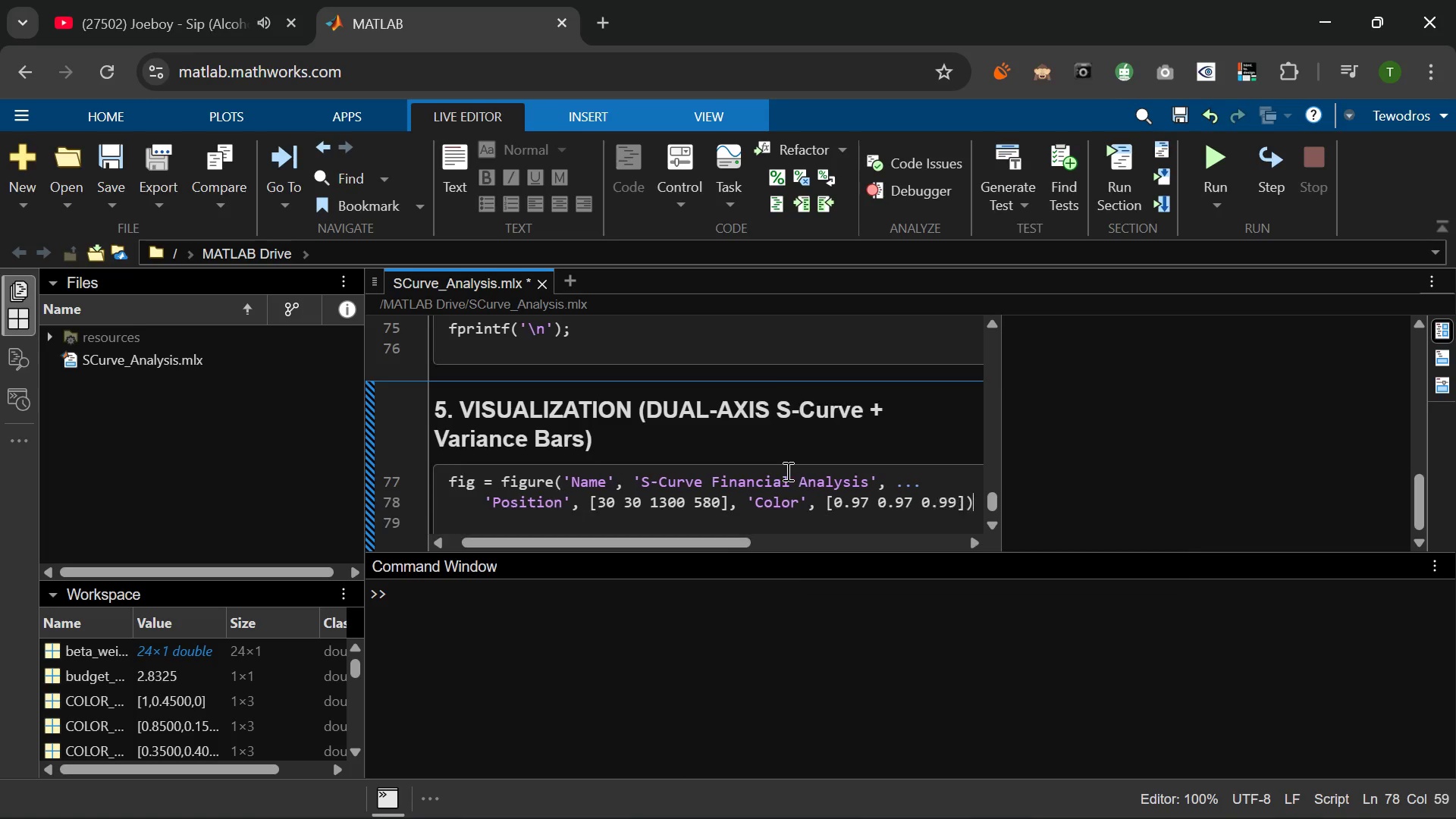 
key(ArrowRight)
 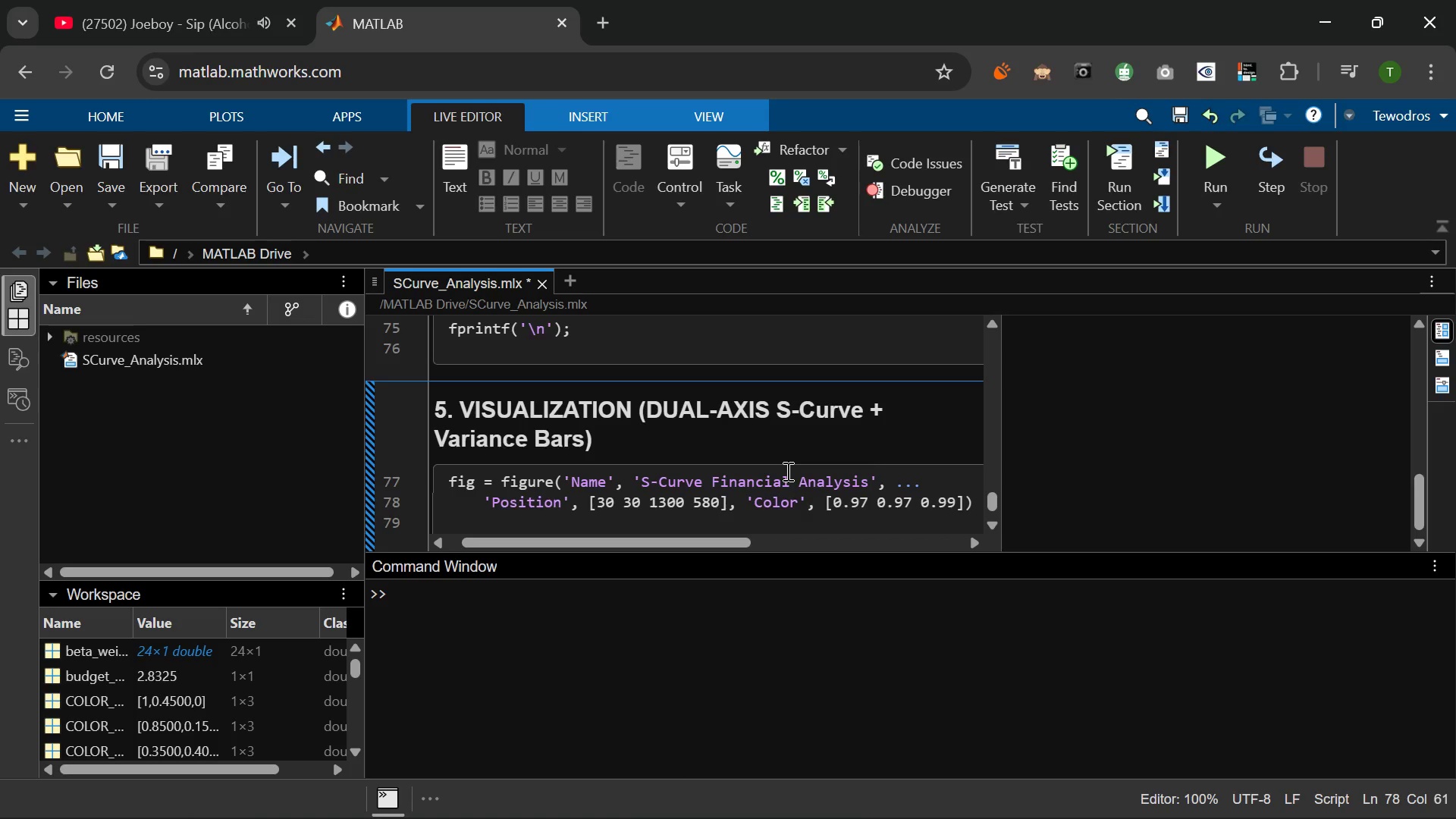 
key(Semicolon)
 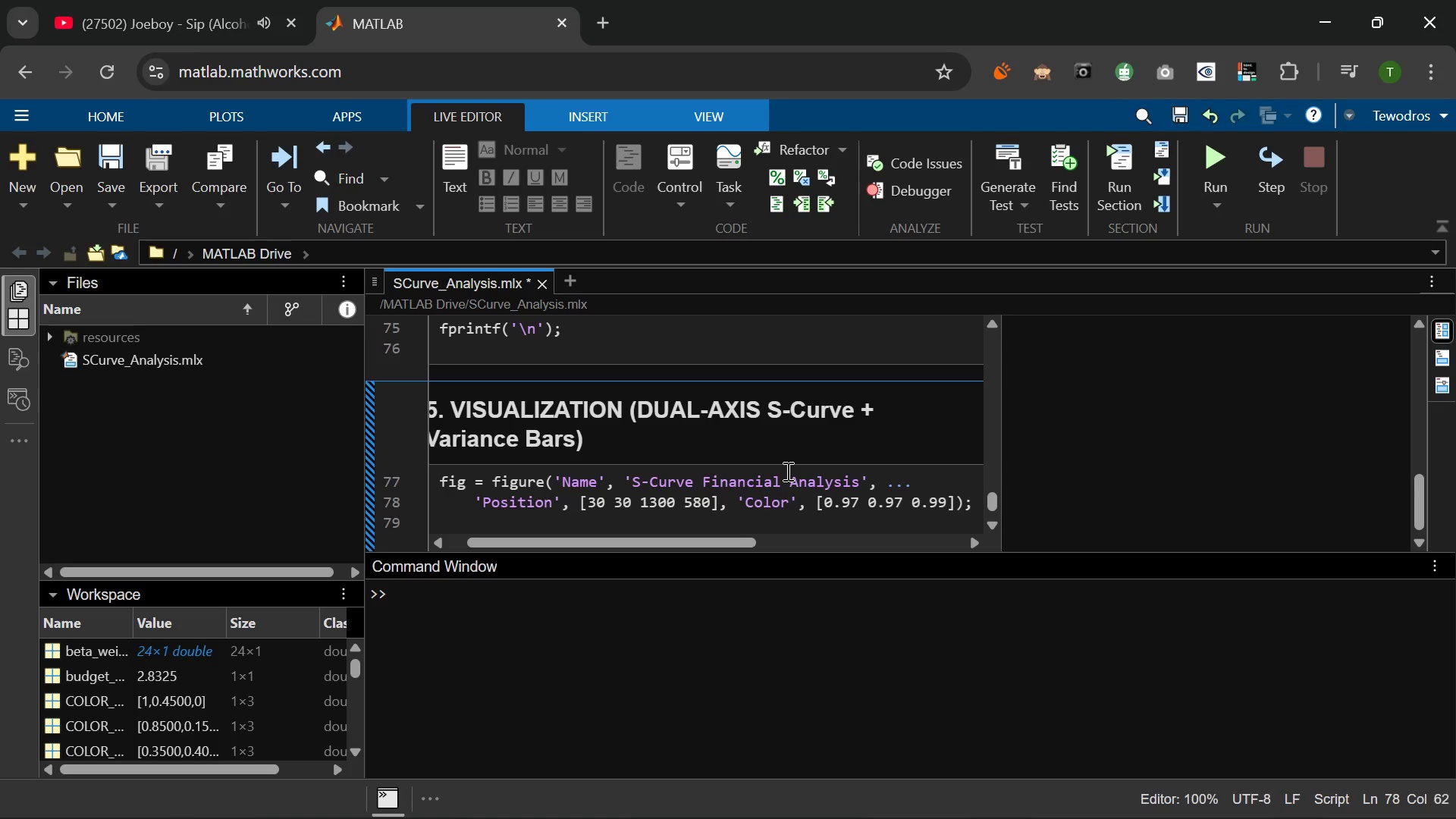 
key(Enter)
 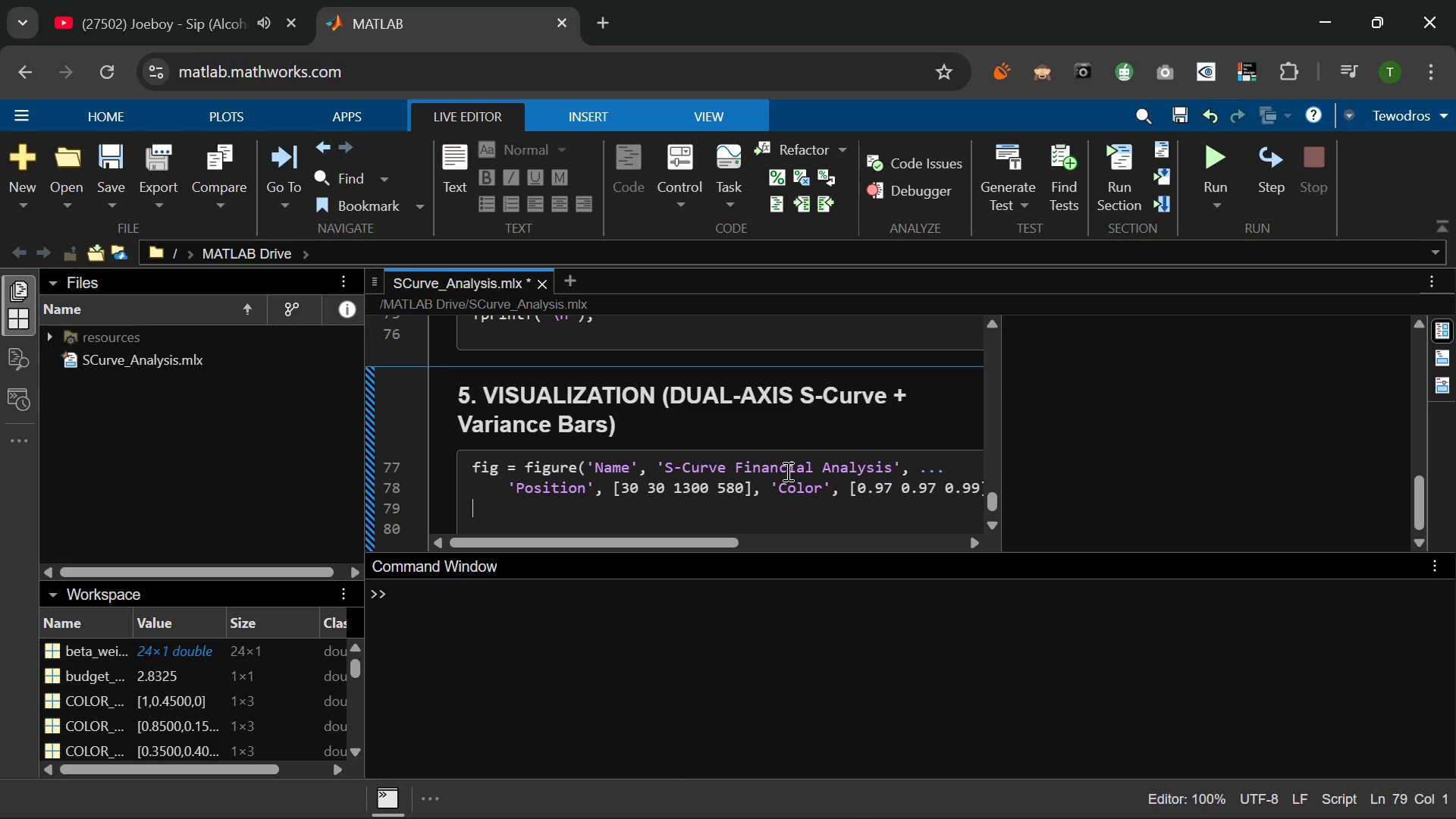 
key(Enter)
 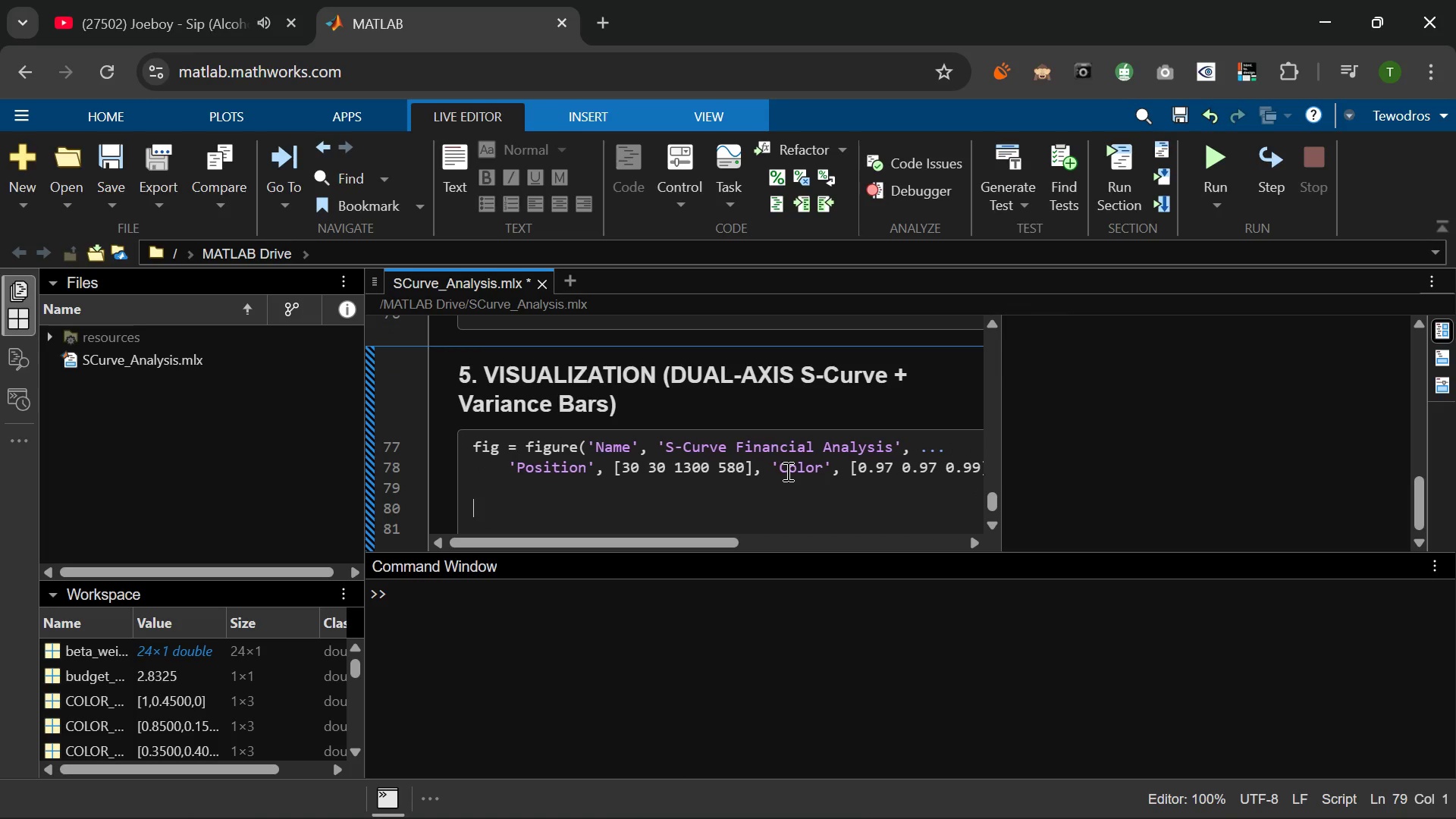 
type(% --- Primary axis: S-cu)
key(Backspace)
type(urves ----)
key(Backspace)
 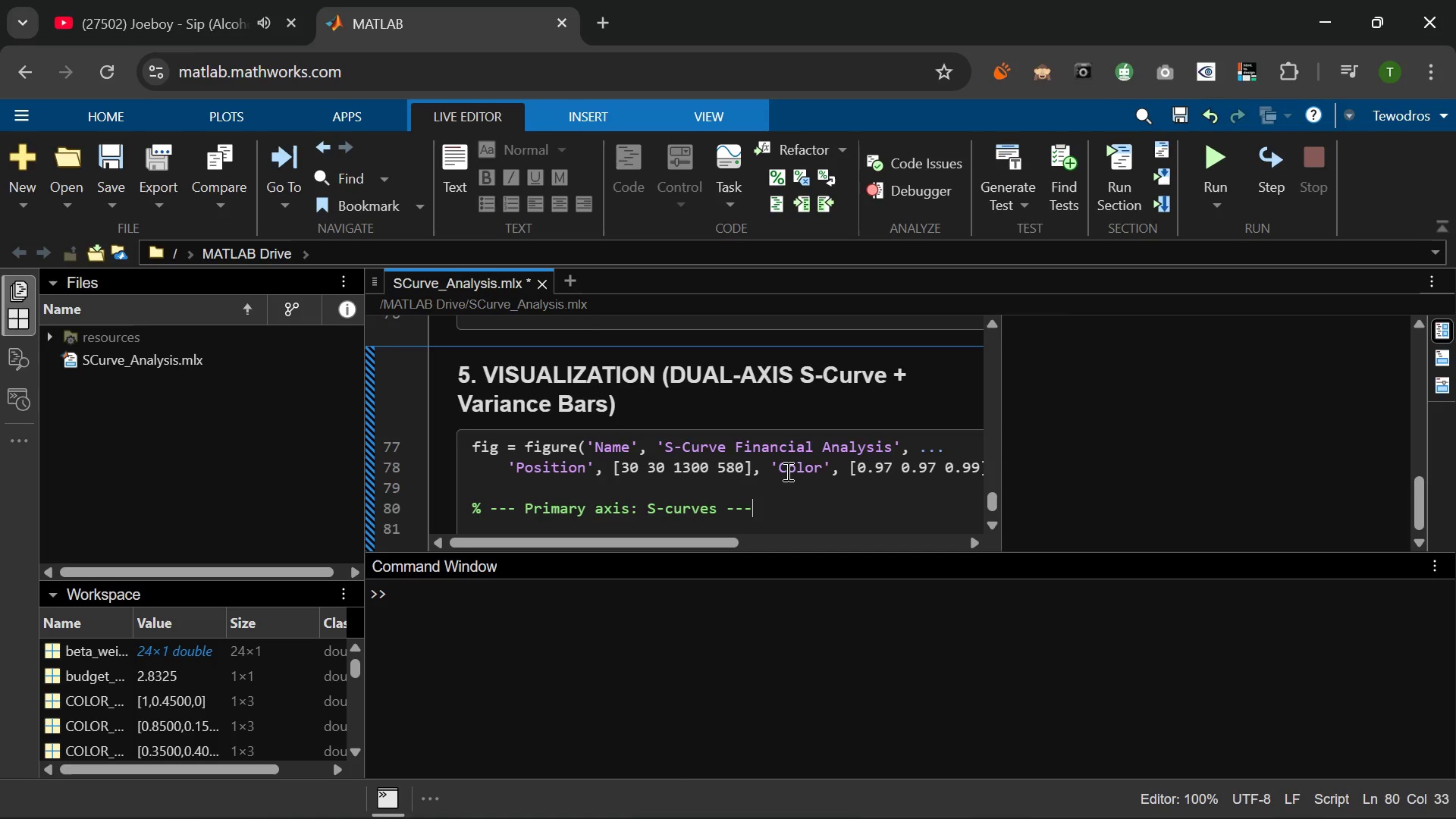 
wait(10.81)
 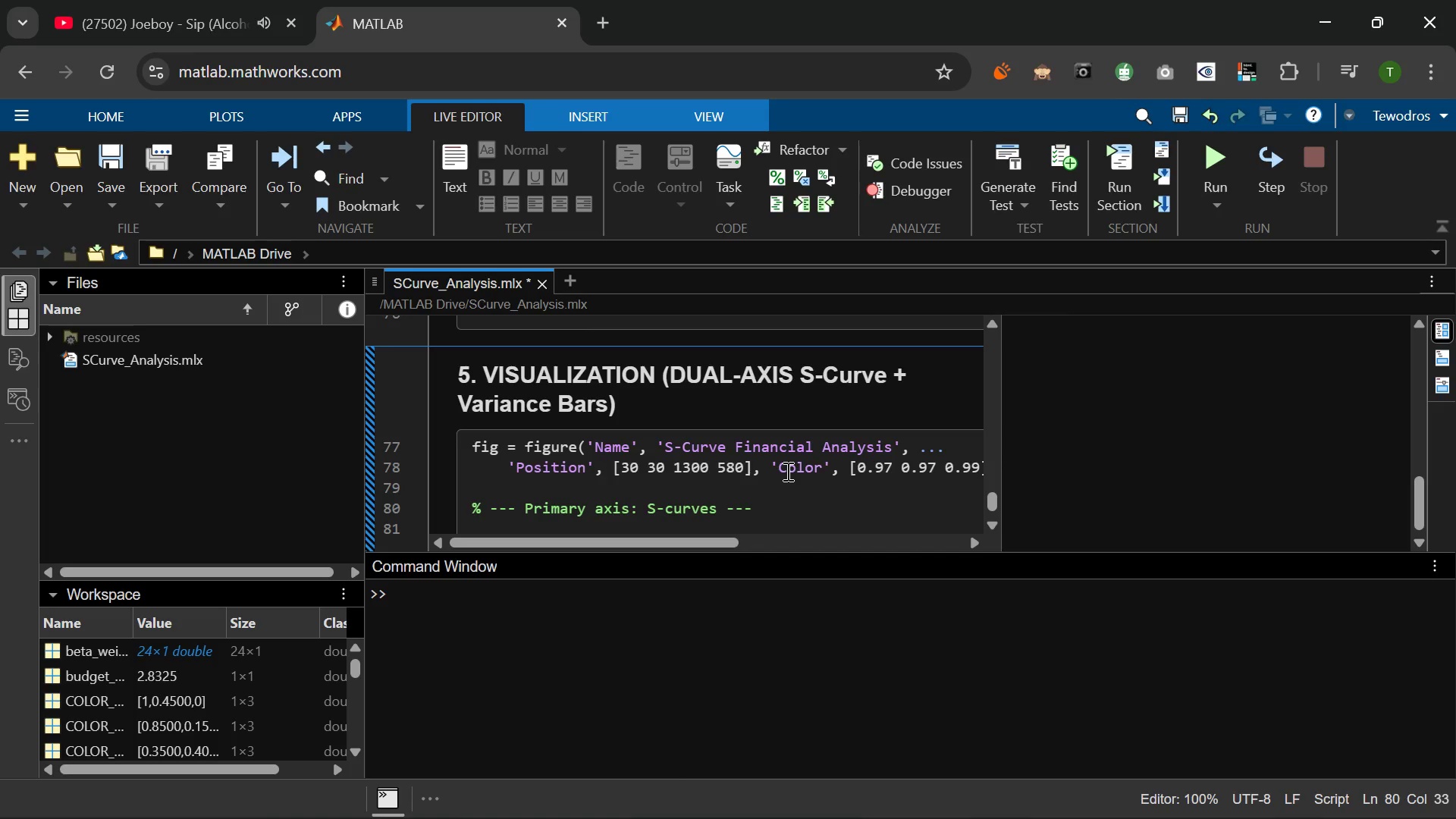 
key(Enter)
 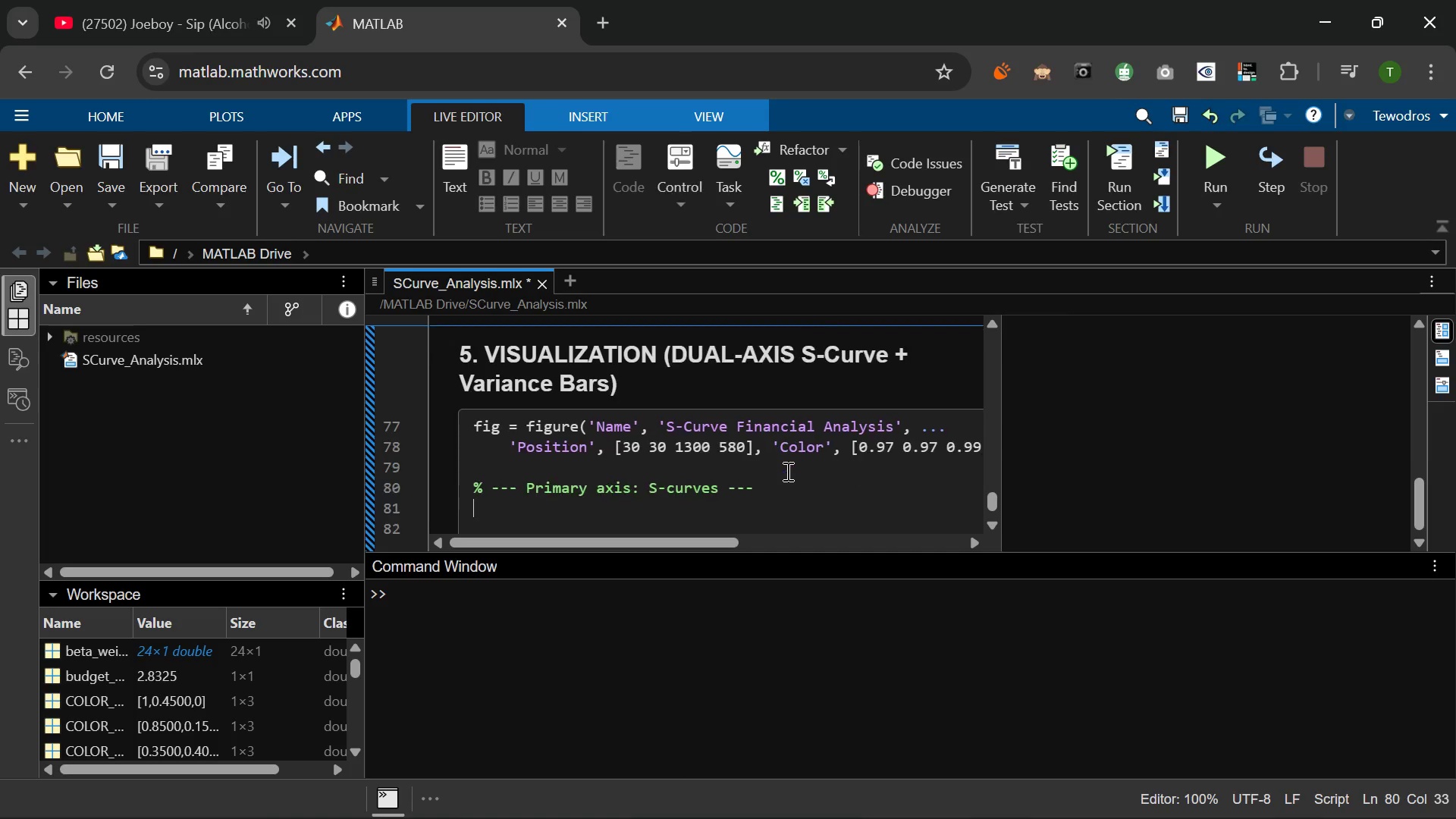 
type(ax1 = axes))
key(Backspace)
type(('Position)
 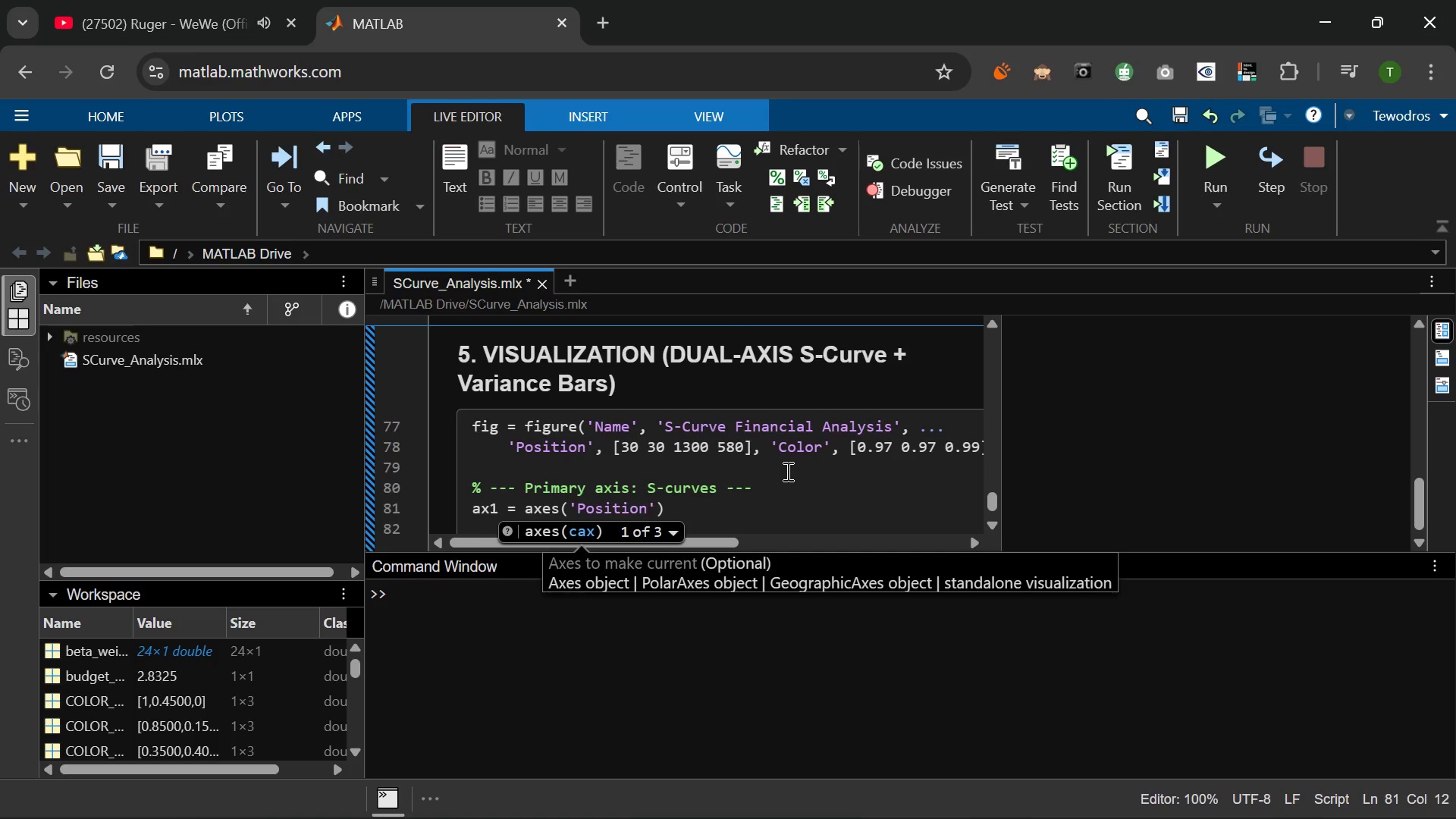 
key(ArrowRight)
 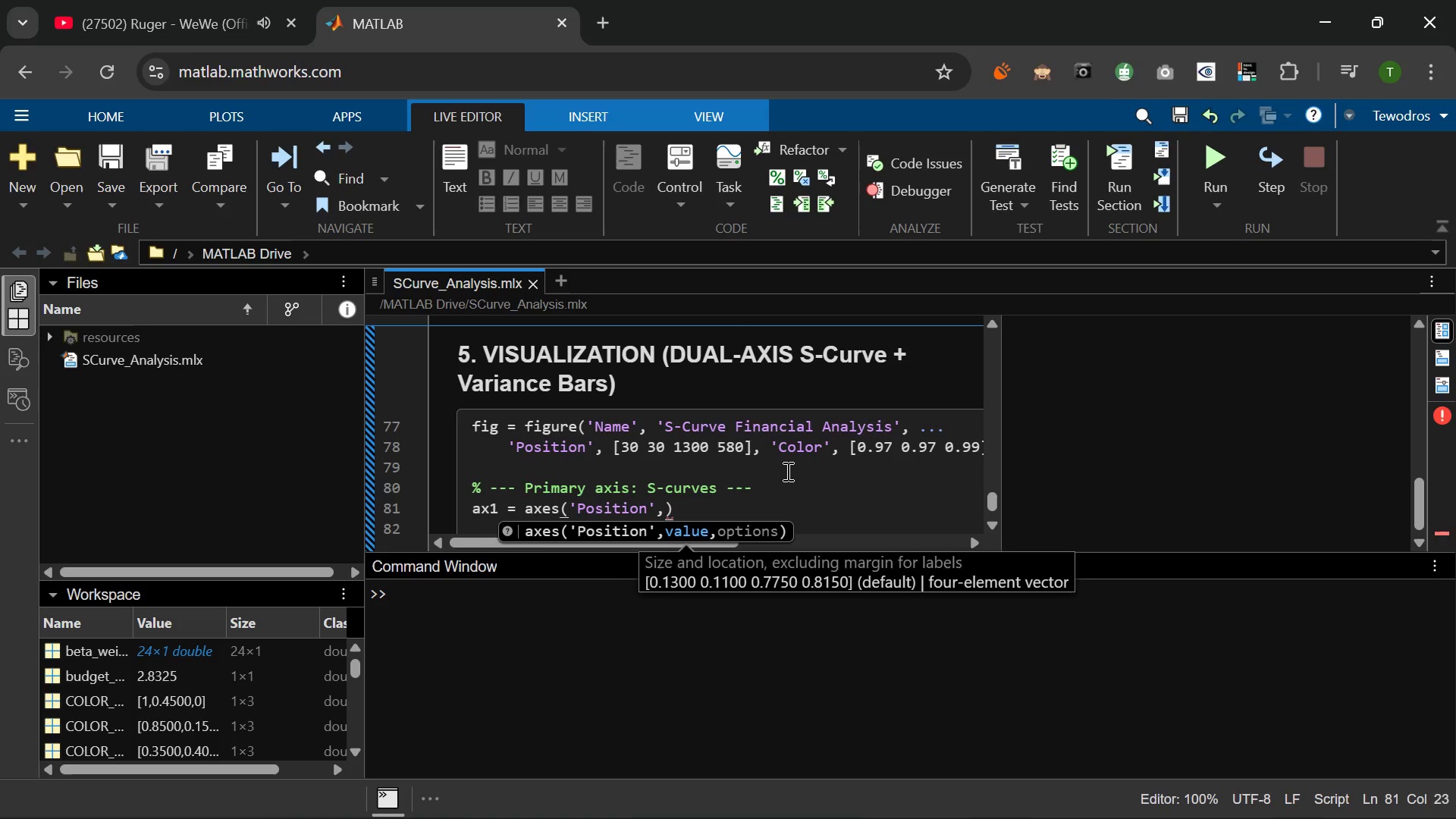 
key(Space)
 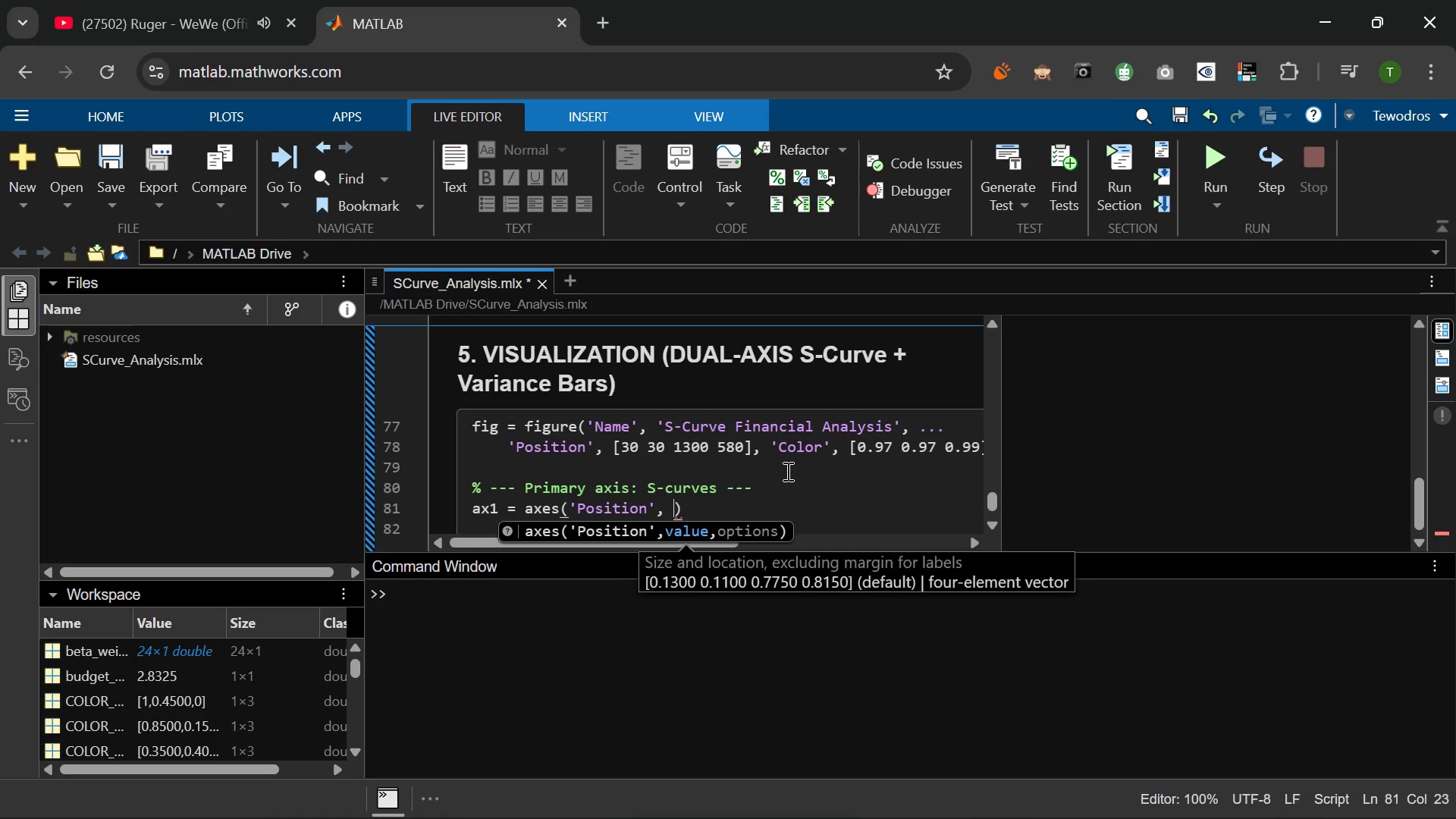 
key(BracketLeft)
 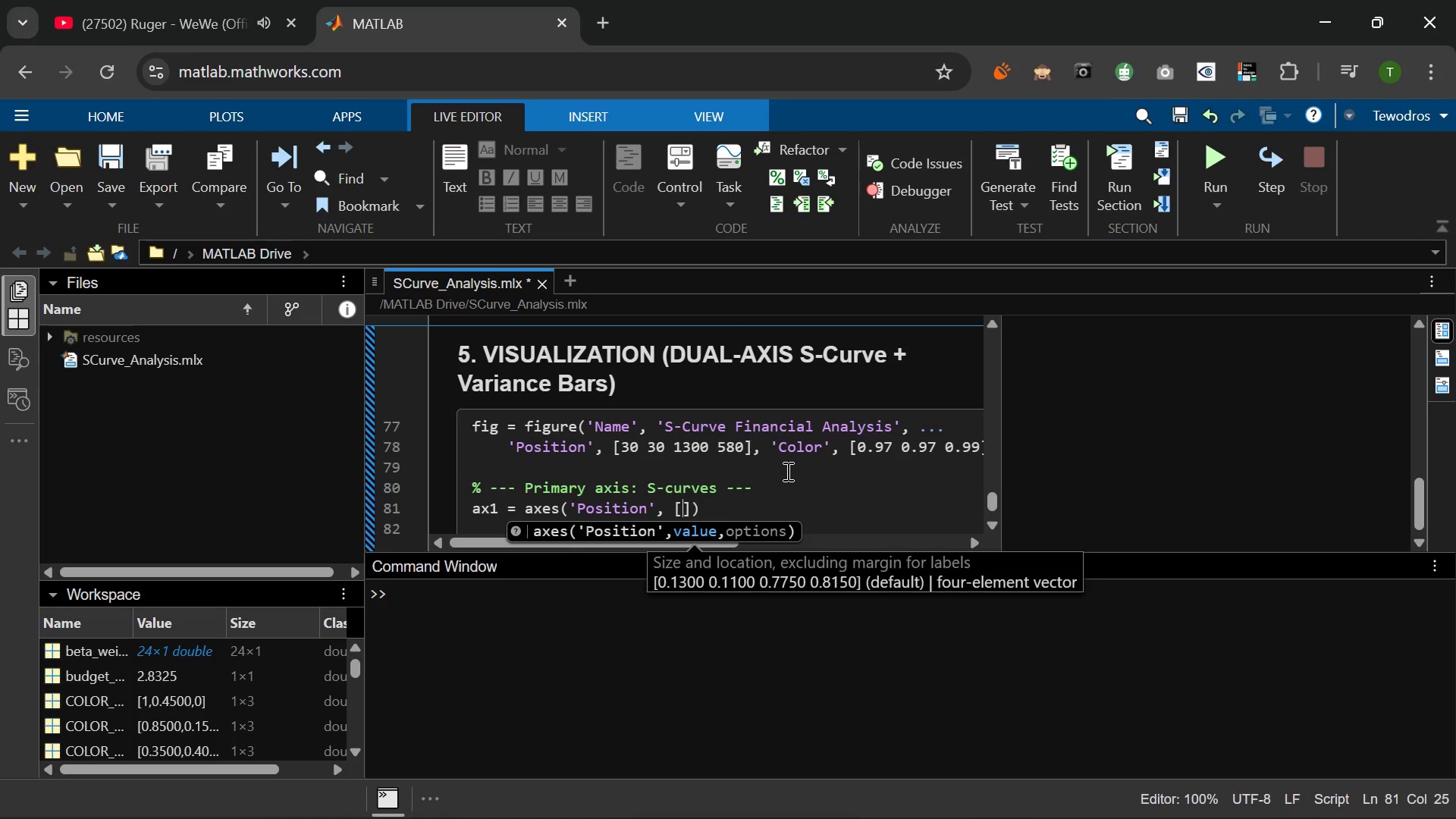 
key(Numpad0)
 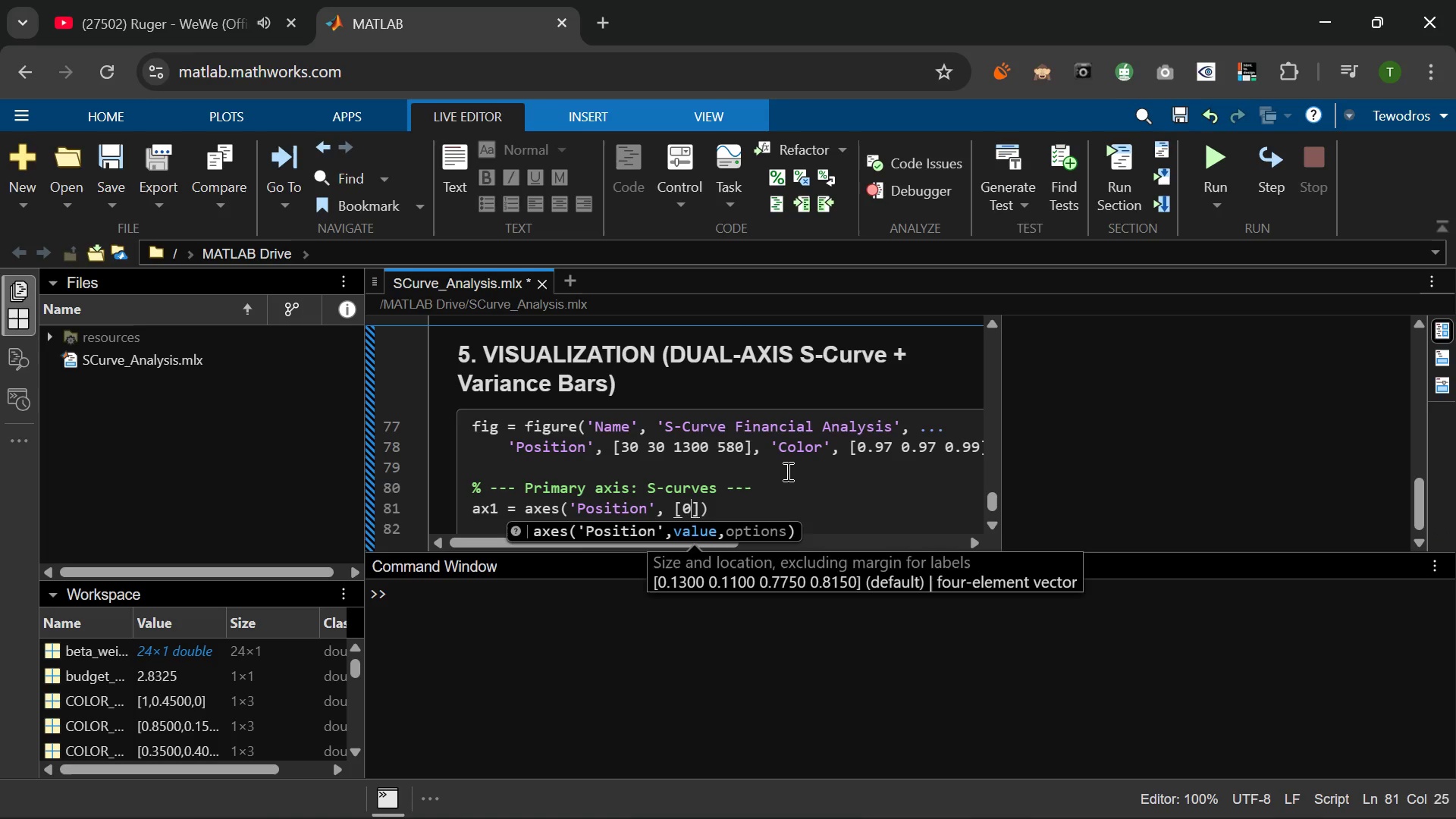 
key(NumpadDecimal)
 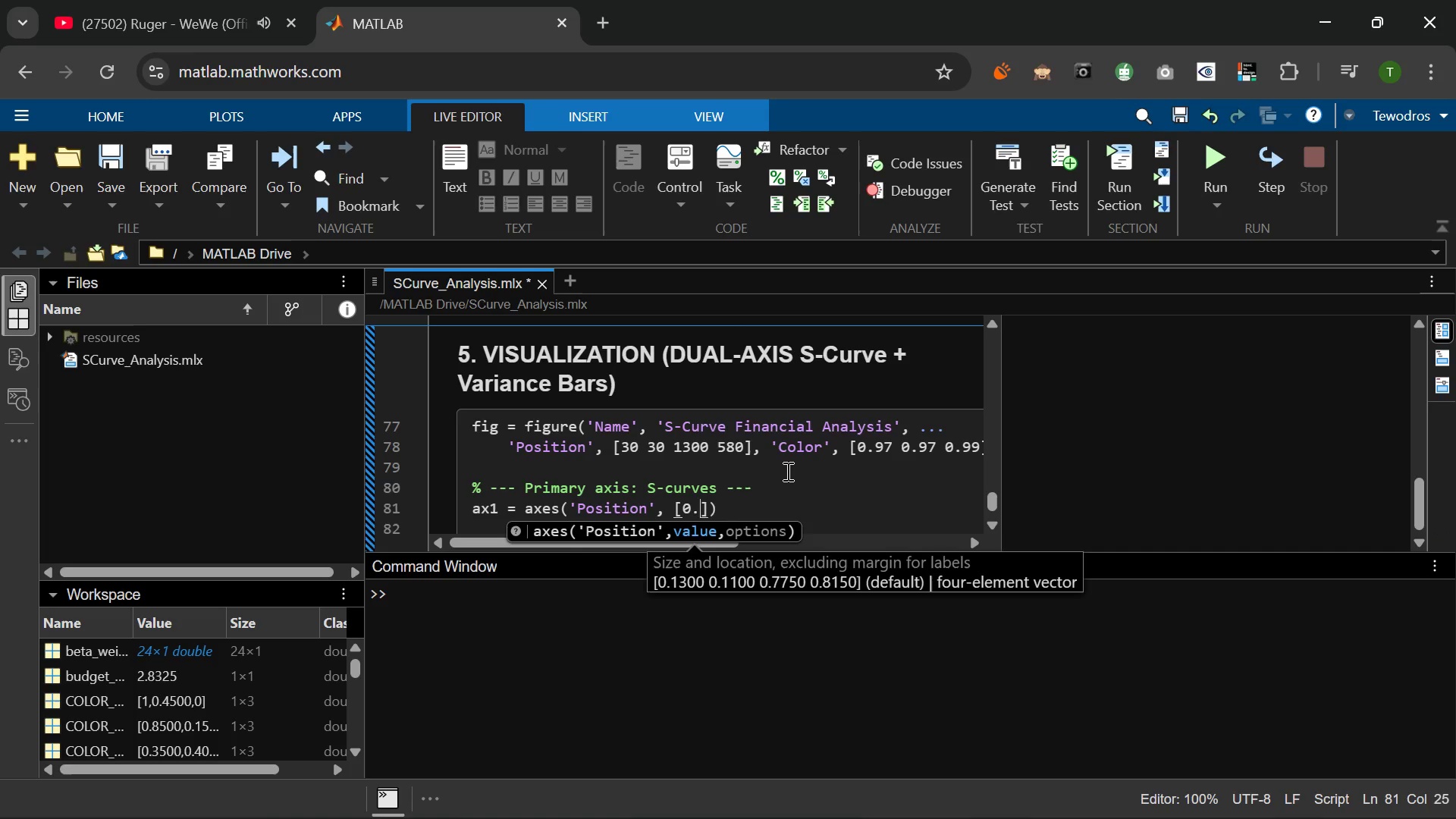 
key(Numpad0)
 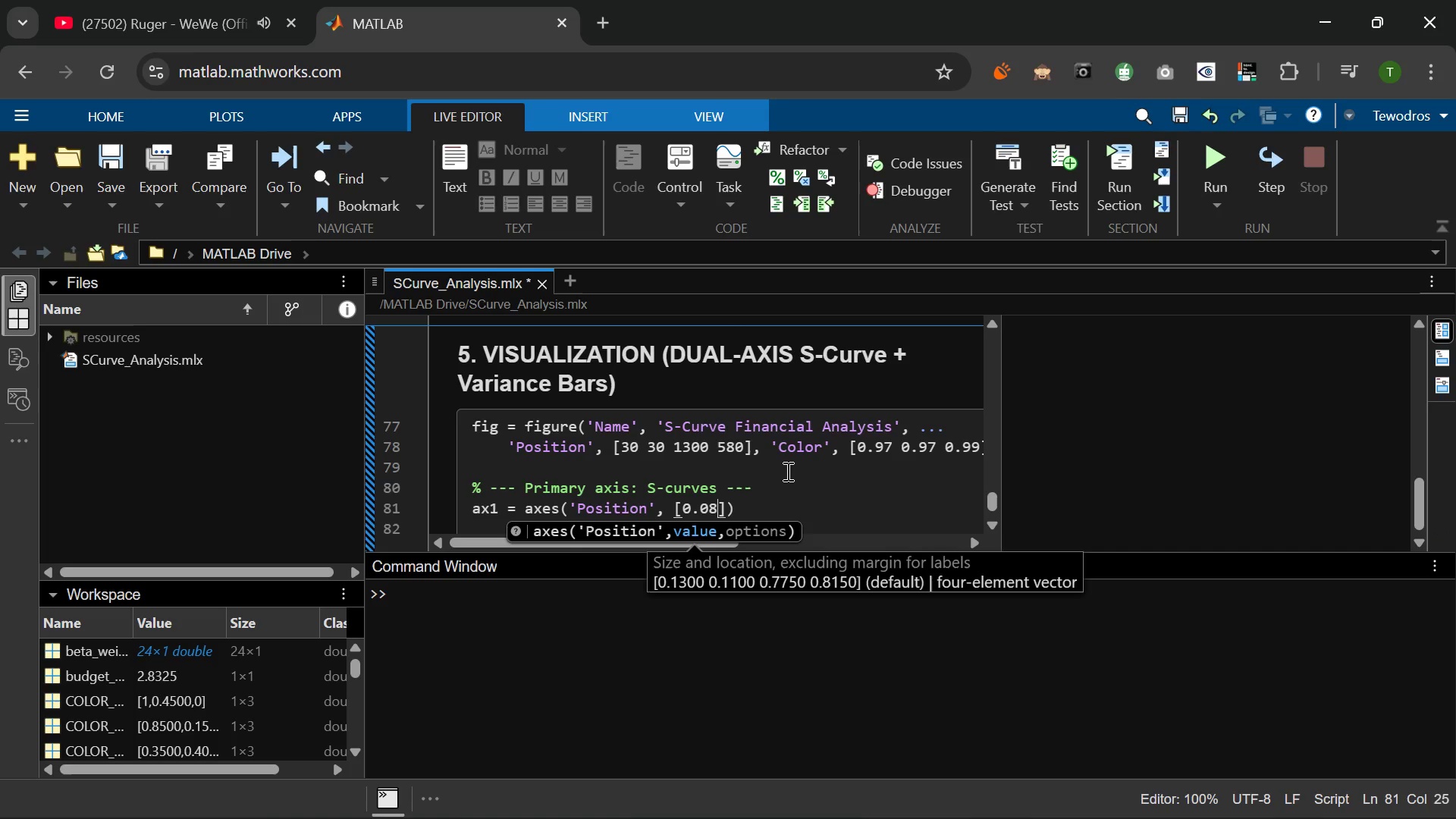 
key(Numpad8)
 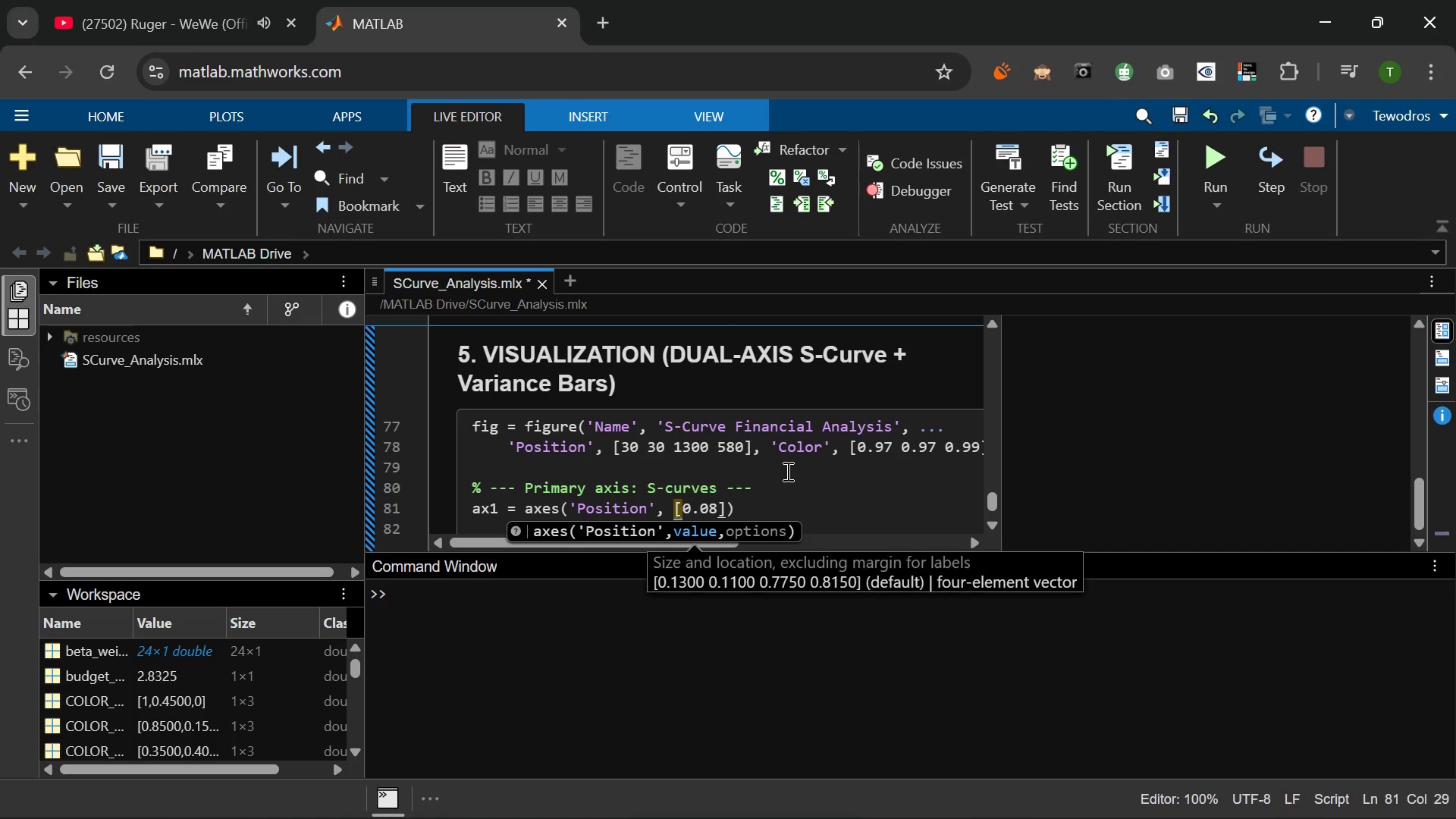 
key(Space)
 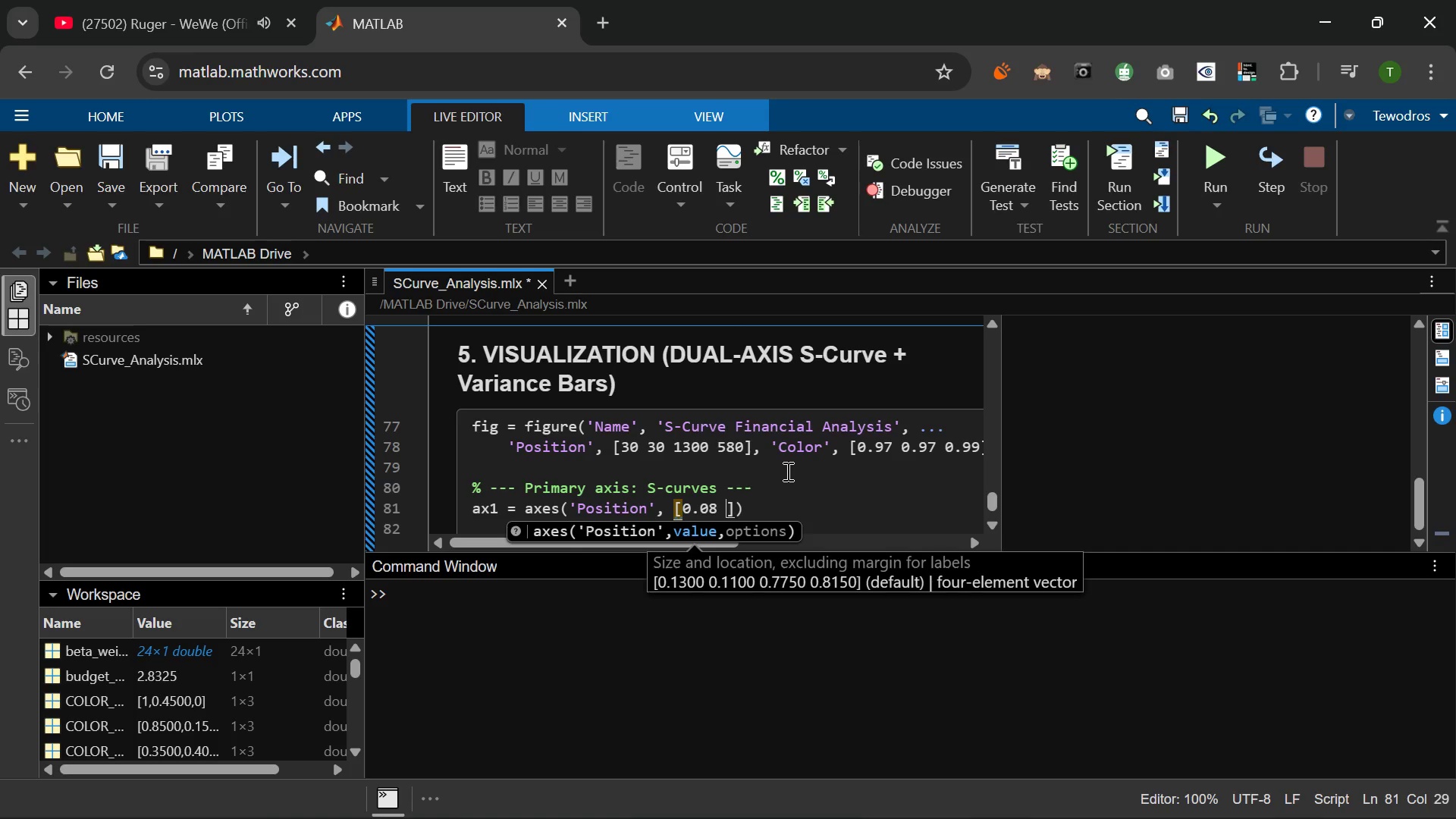 
key(Numpad0)
 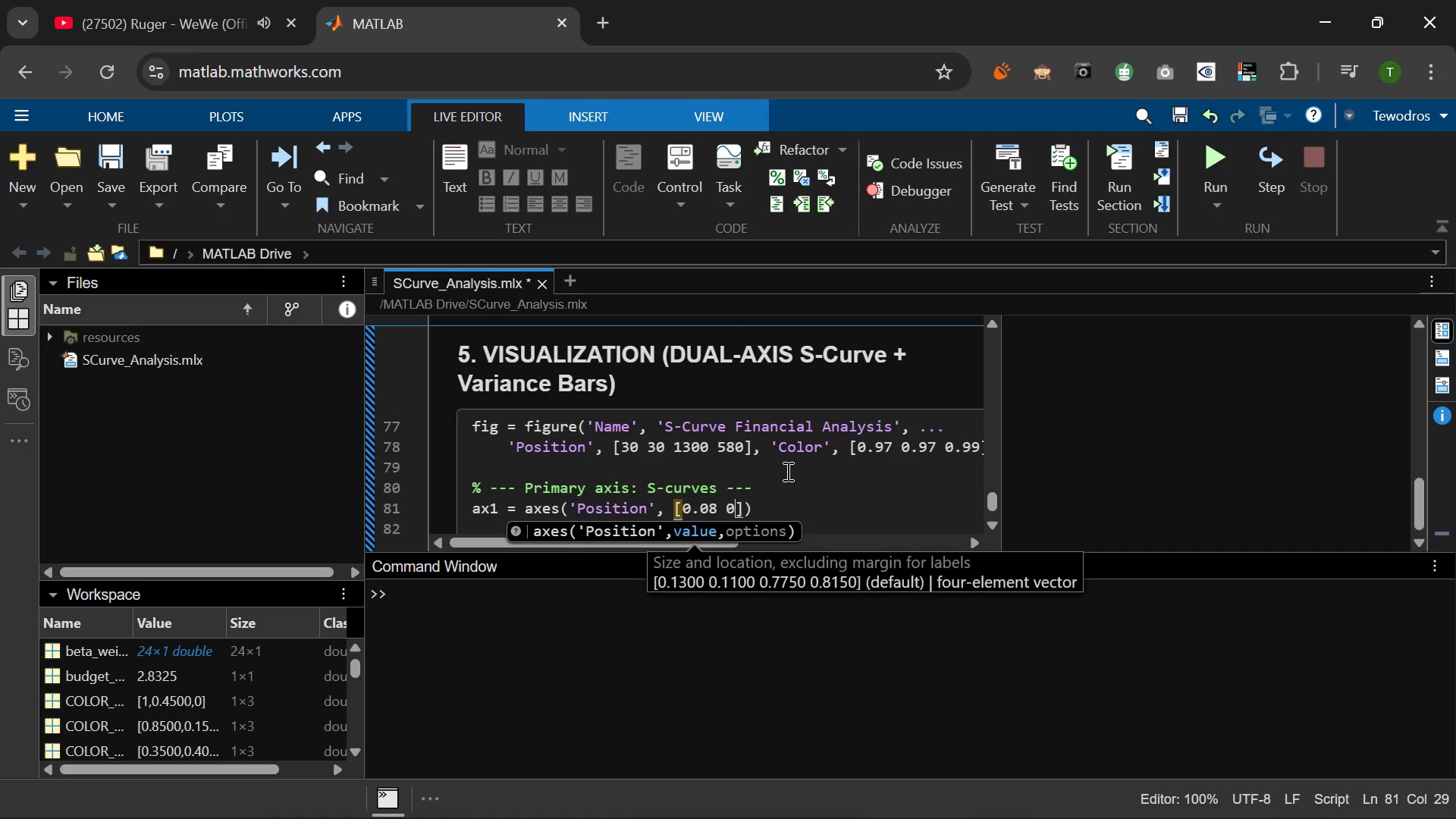 
key(NumpadDecimal)
 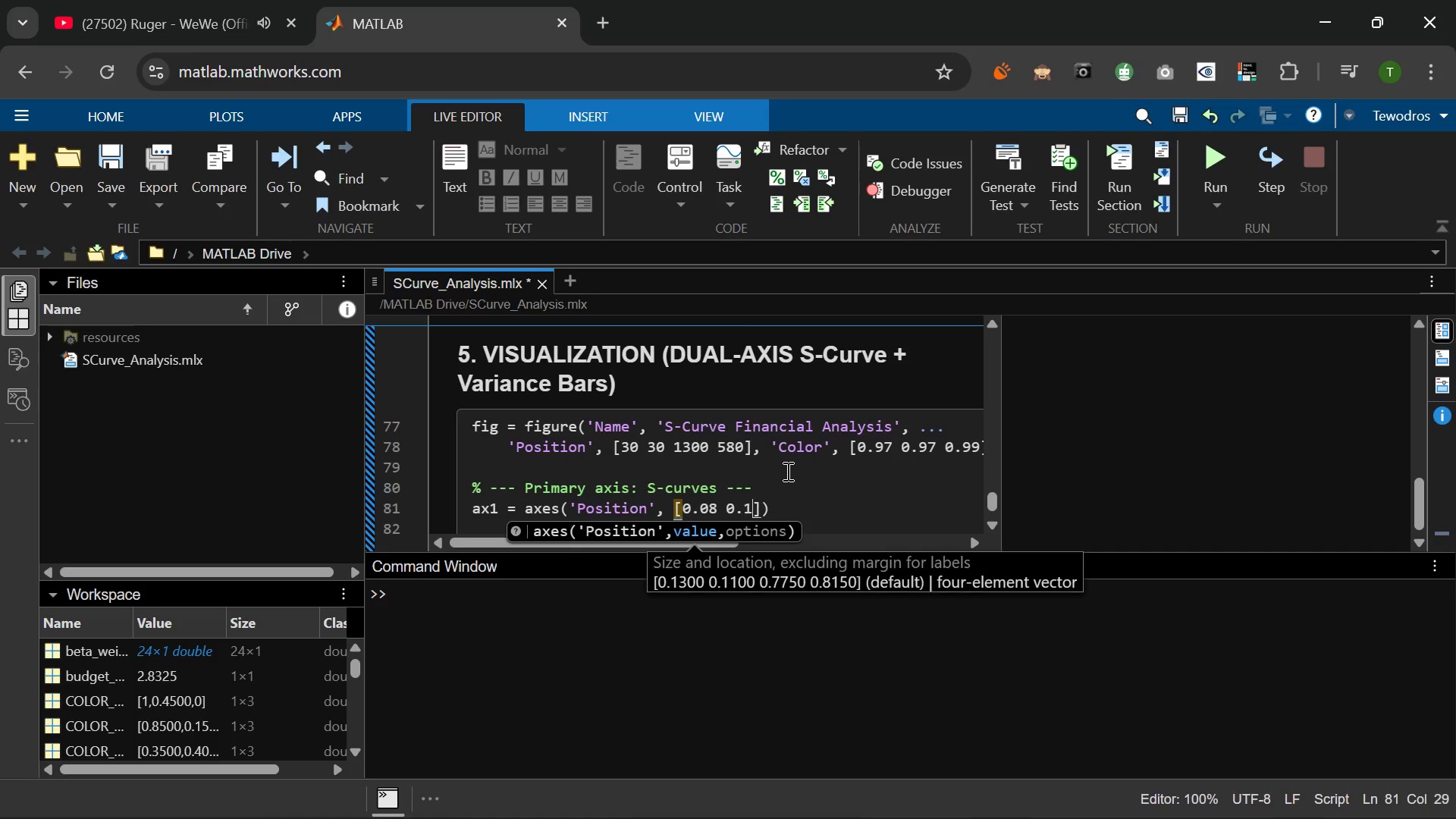 
key(Numpad1)
 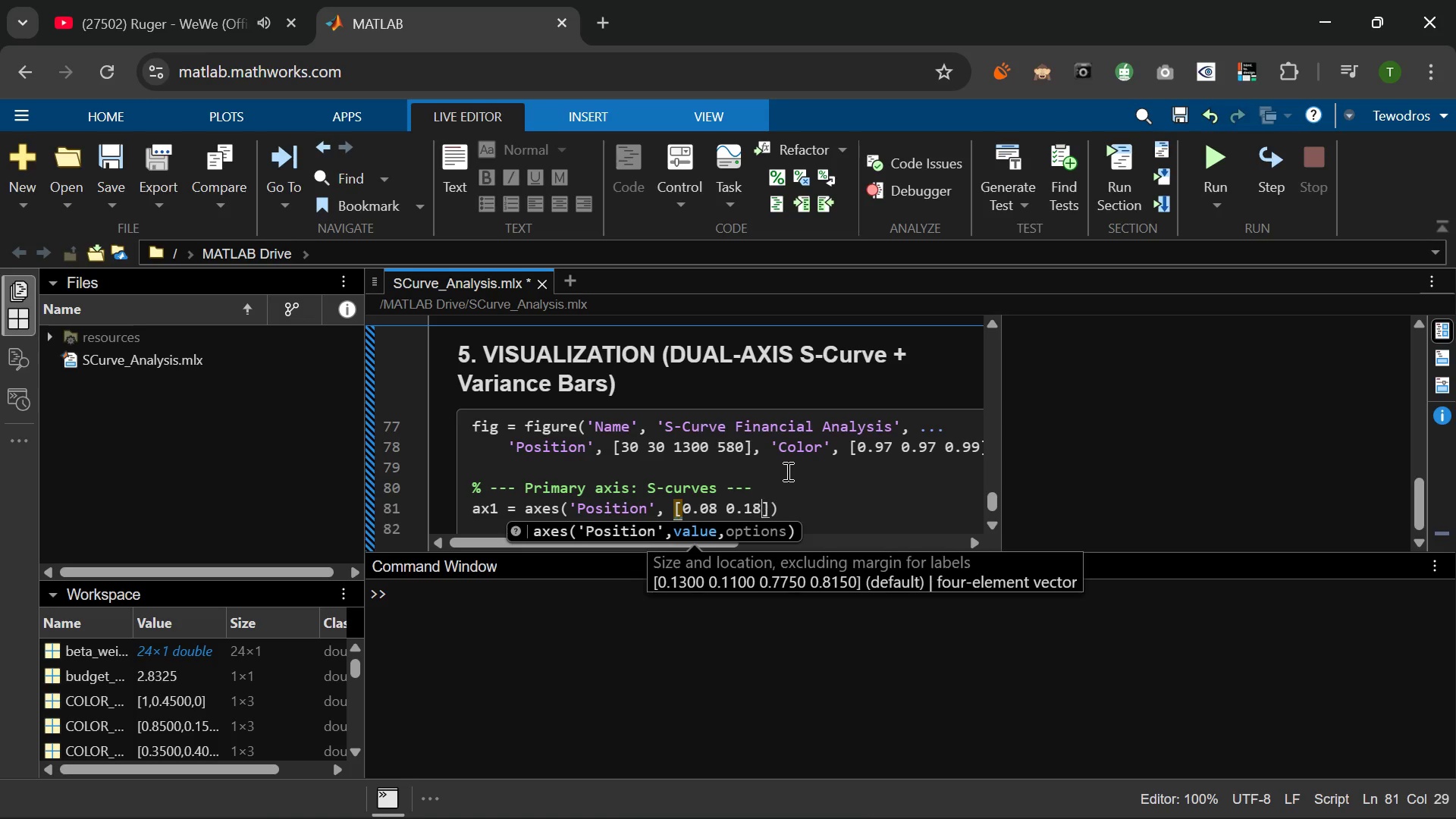 
key(Numpad8)
 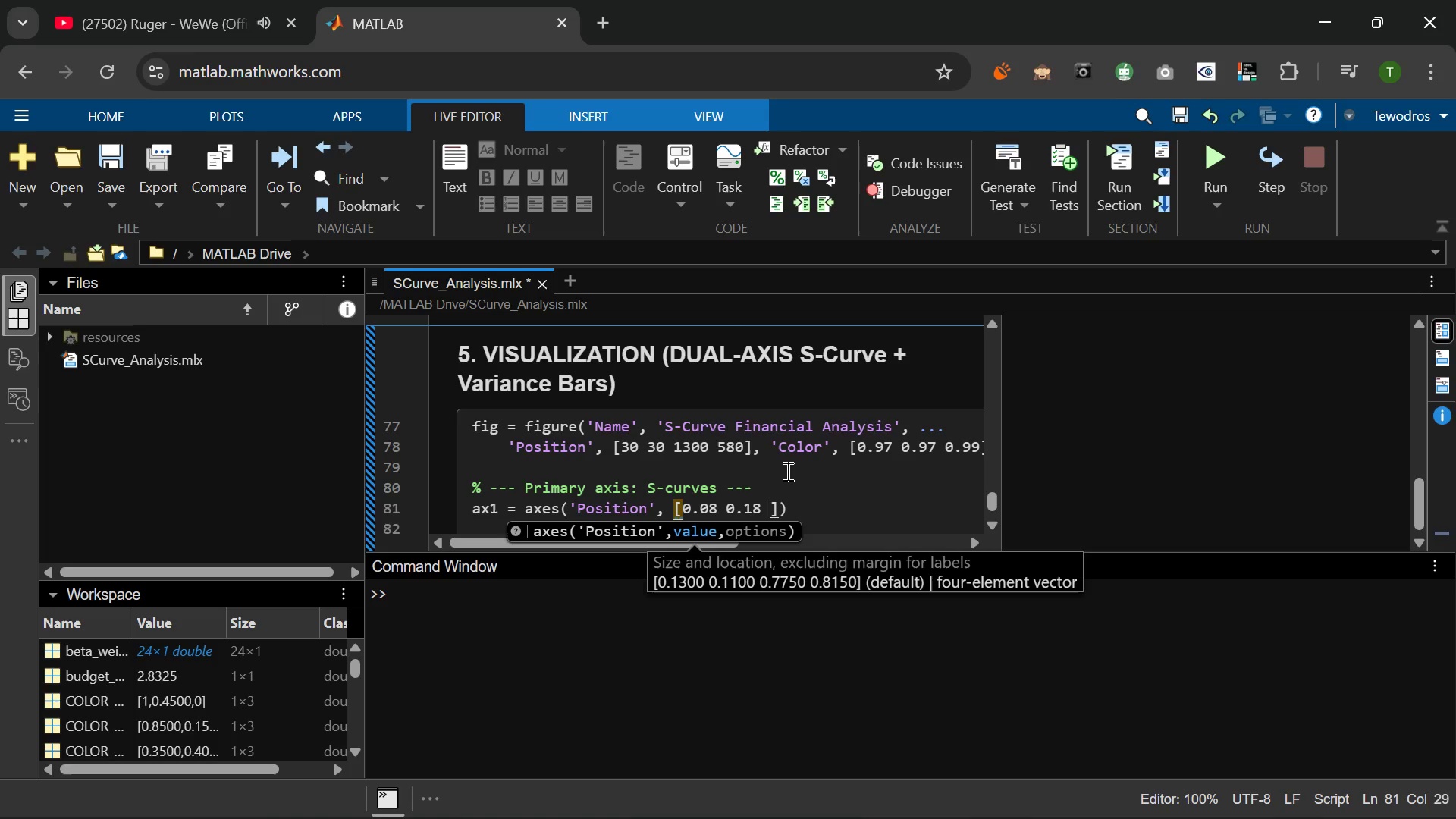 
key(Space)
 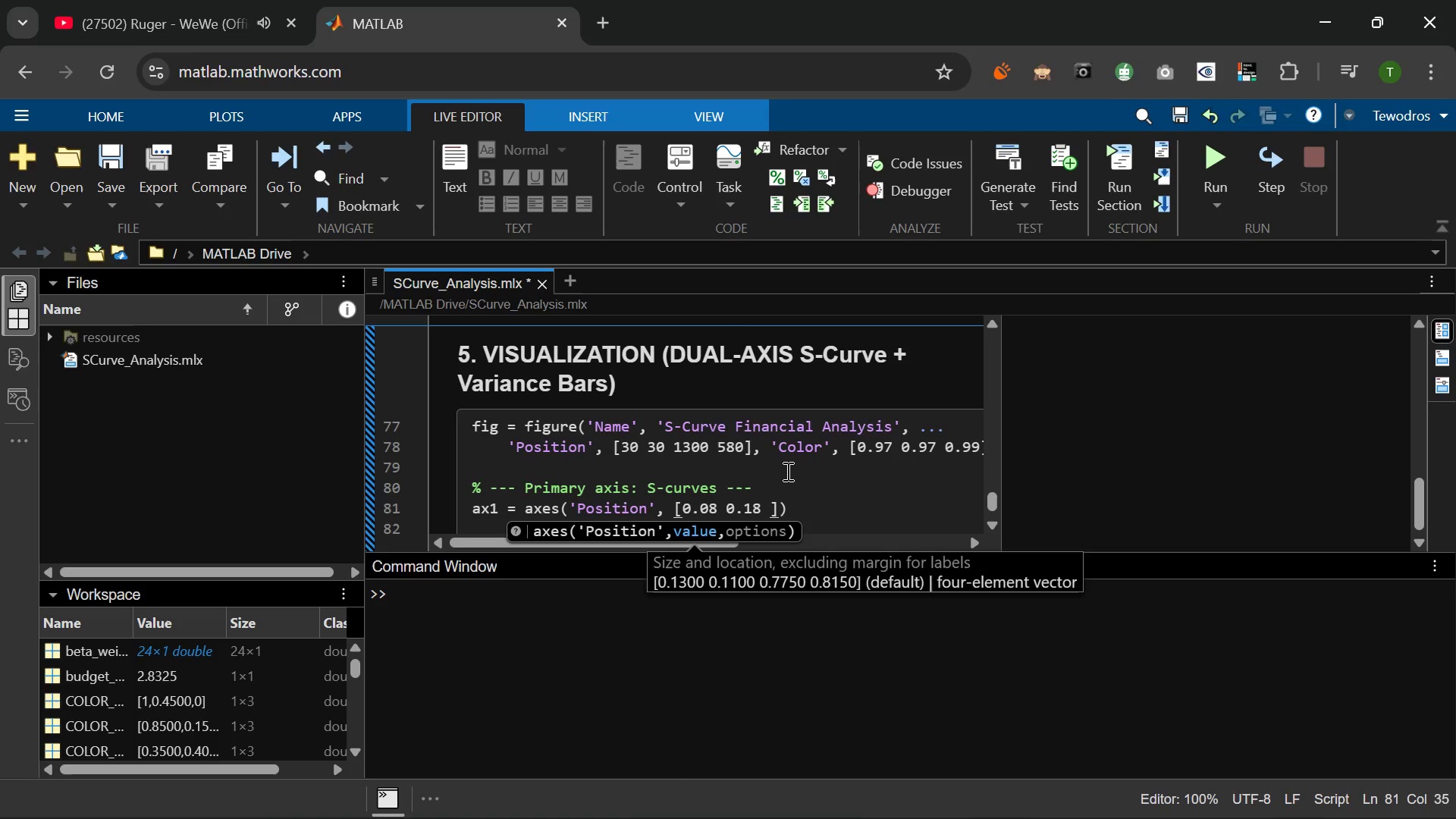 
key(Numpad0)
 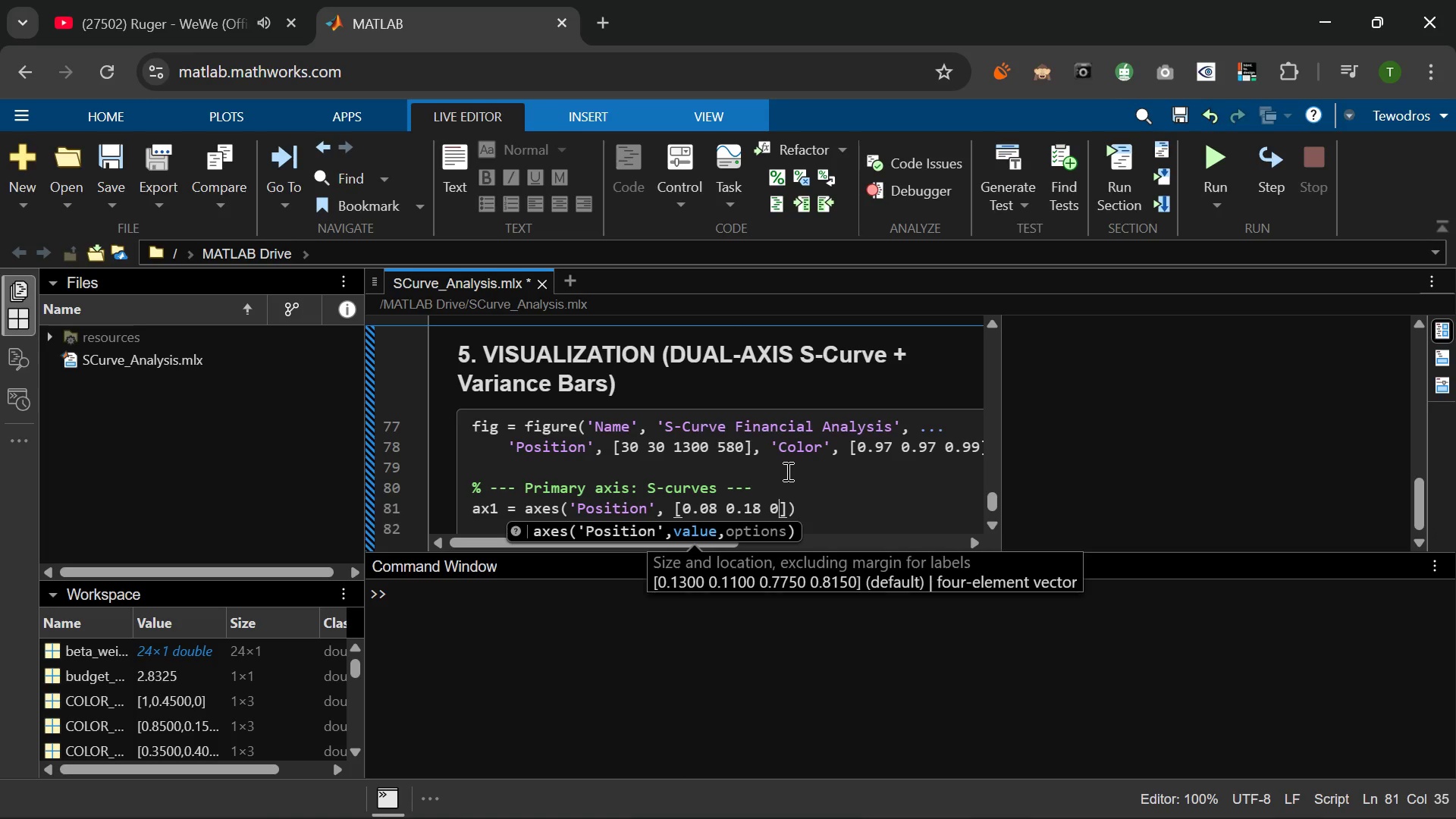 
key(NumpadDecimal)
 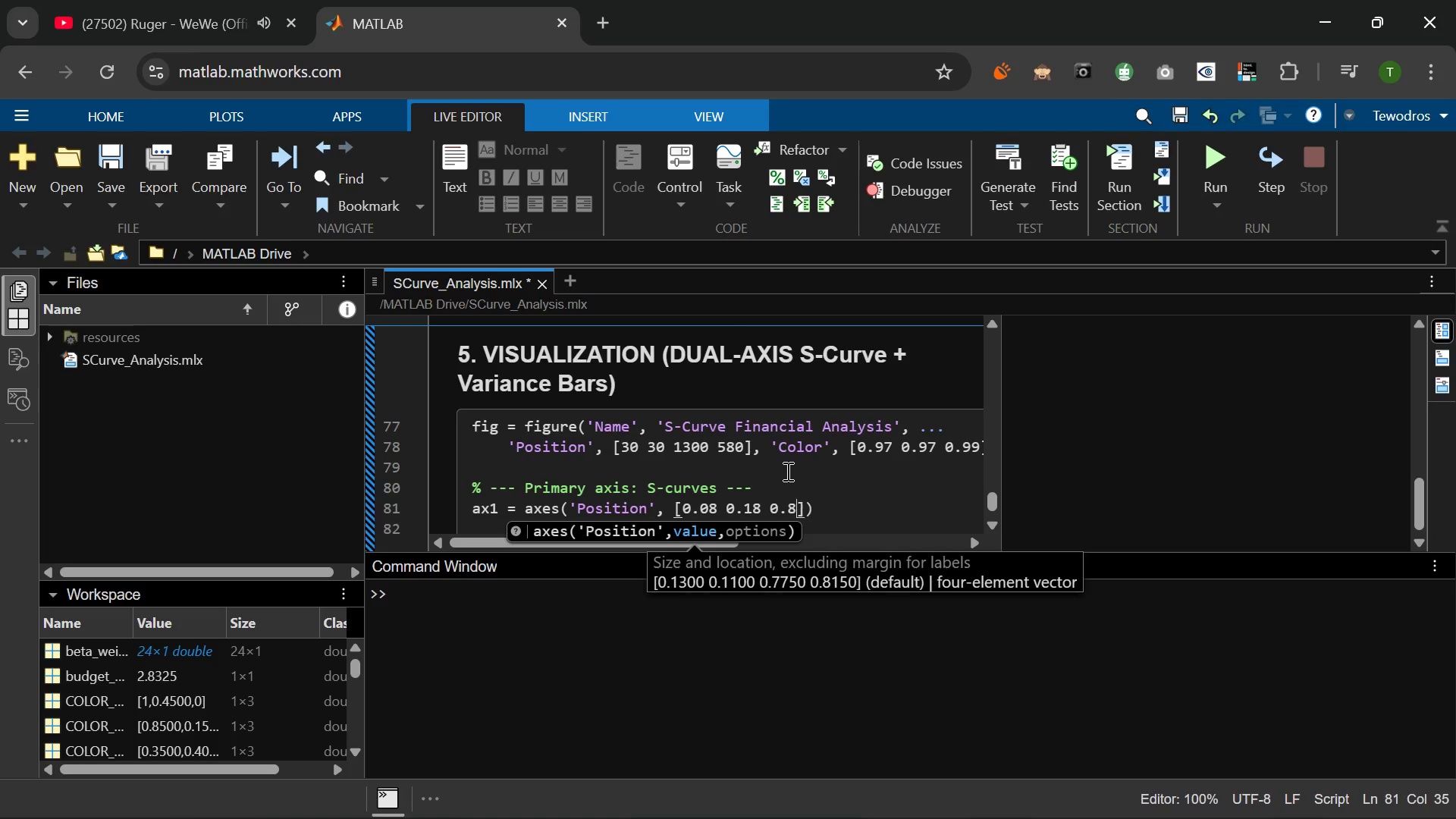 
key(Numpad8)
 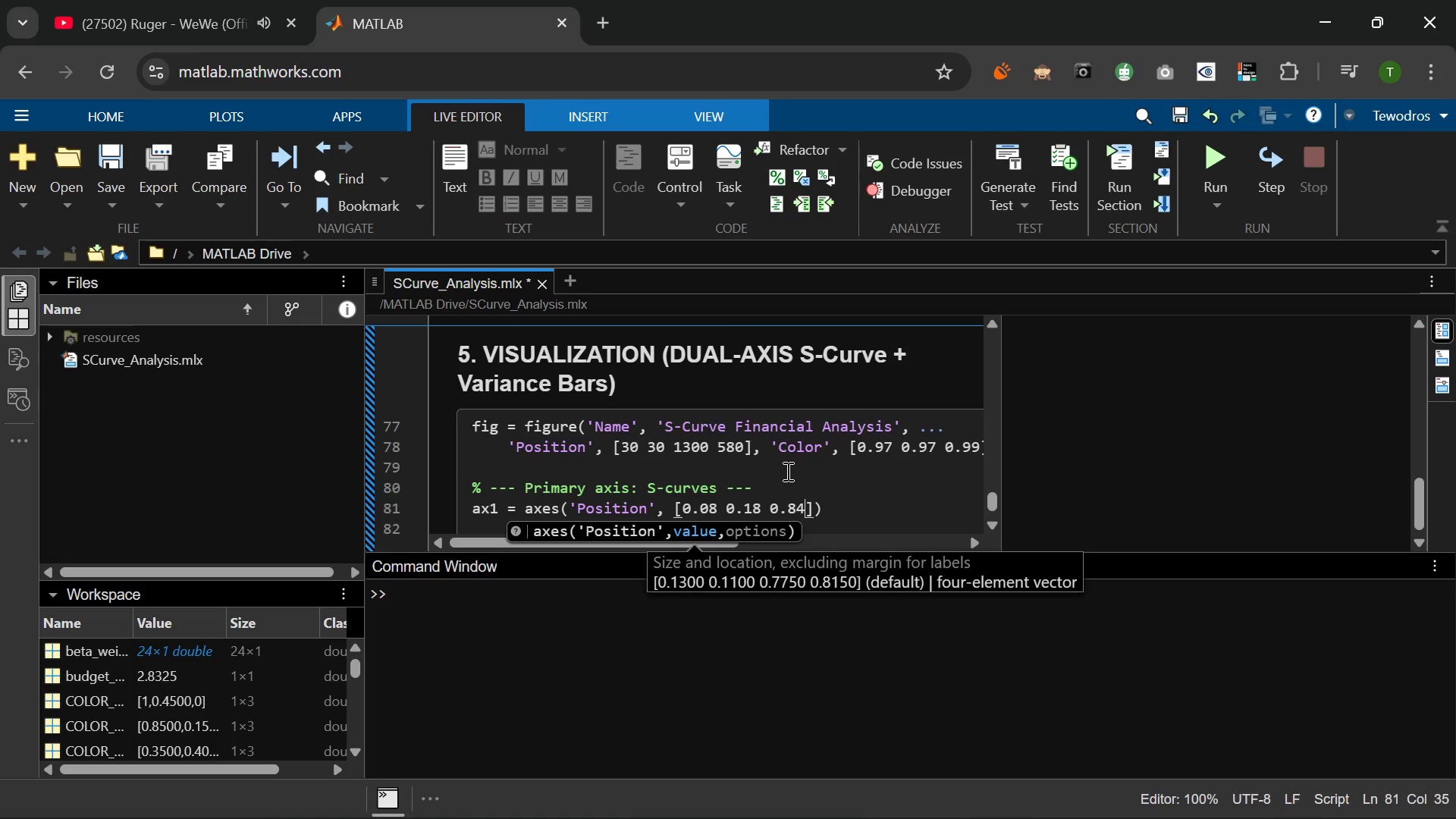 
key(Numpad4)
 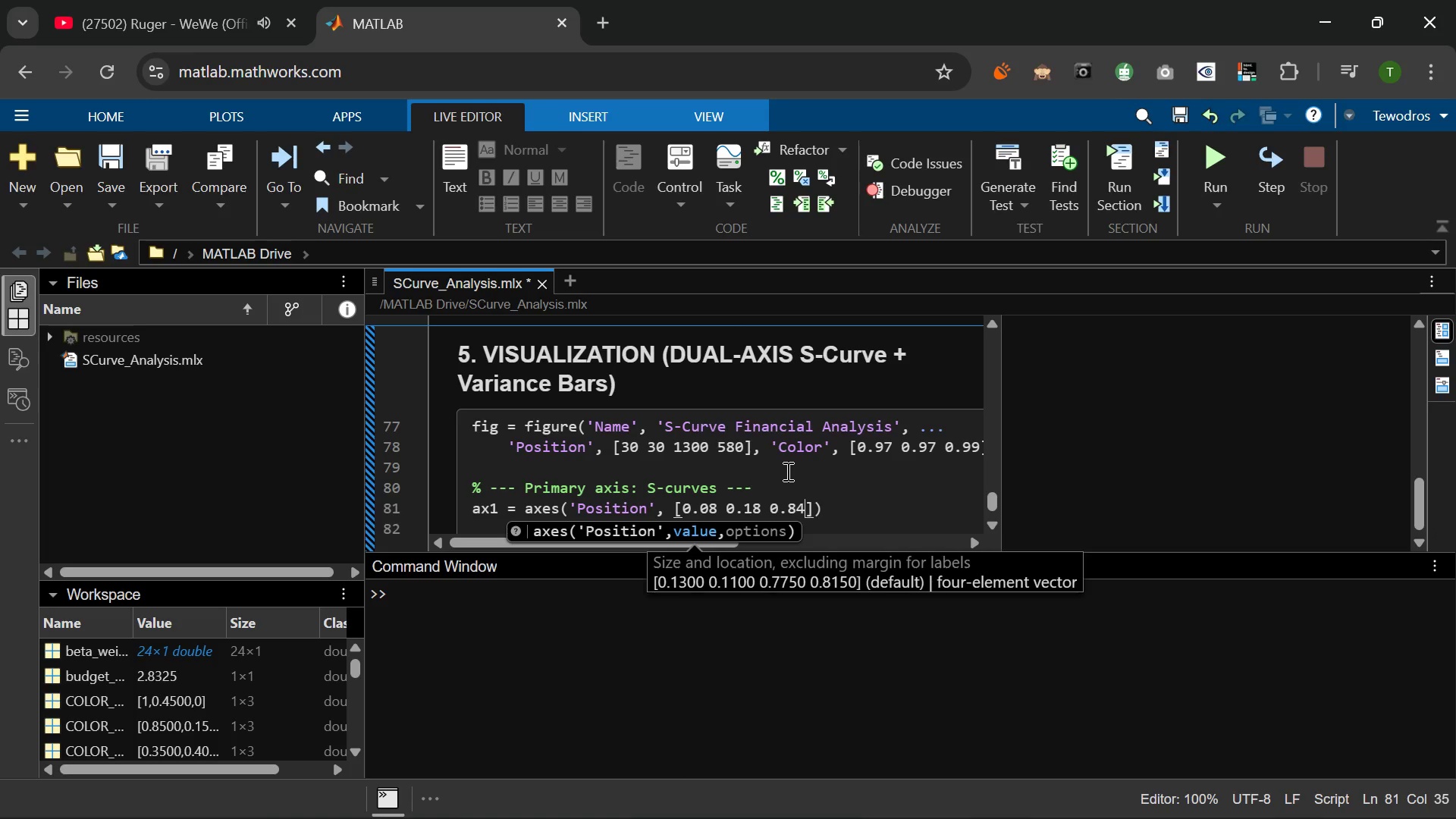 
key(Space)
 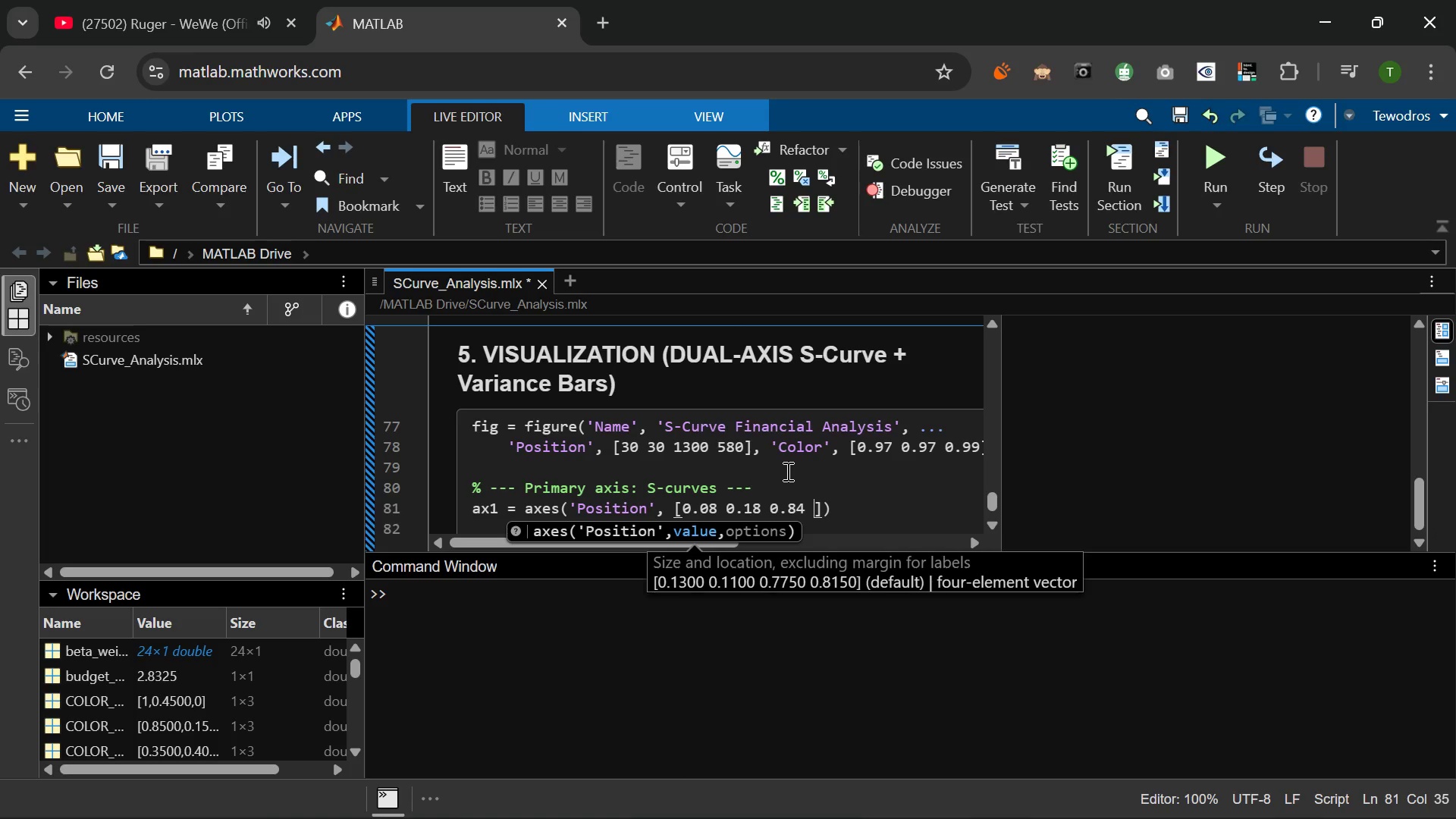 
key(Numpad0)
 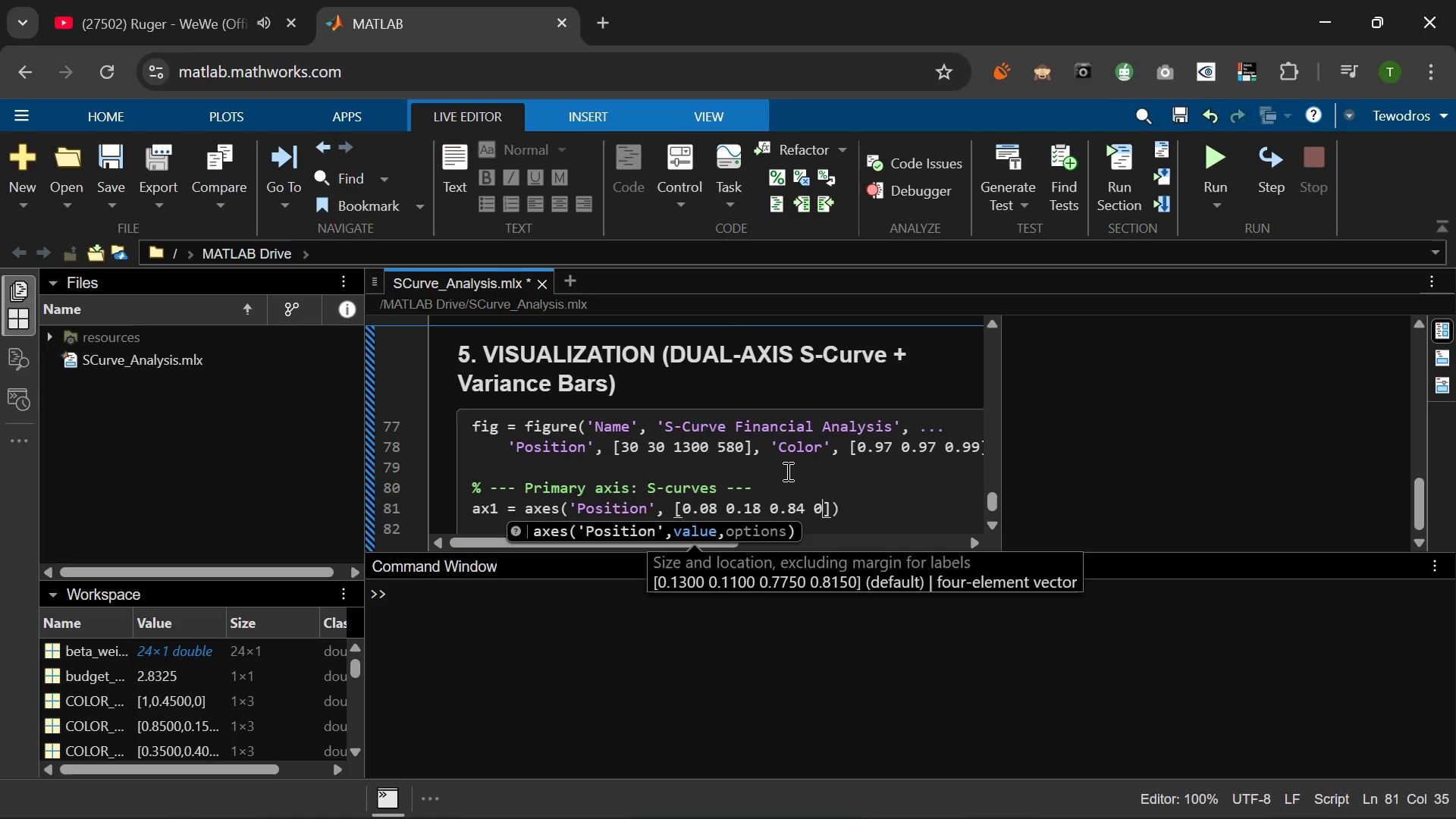 
key(NumpadDecimal)
 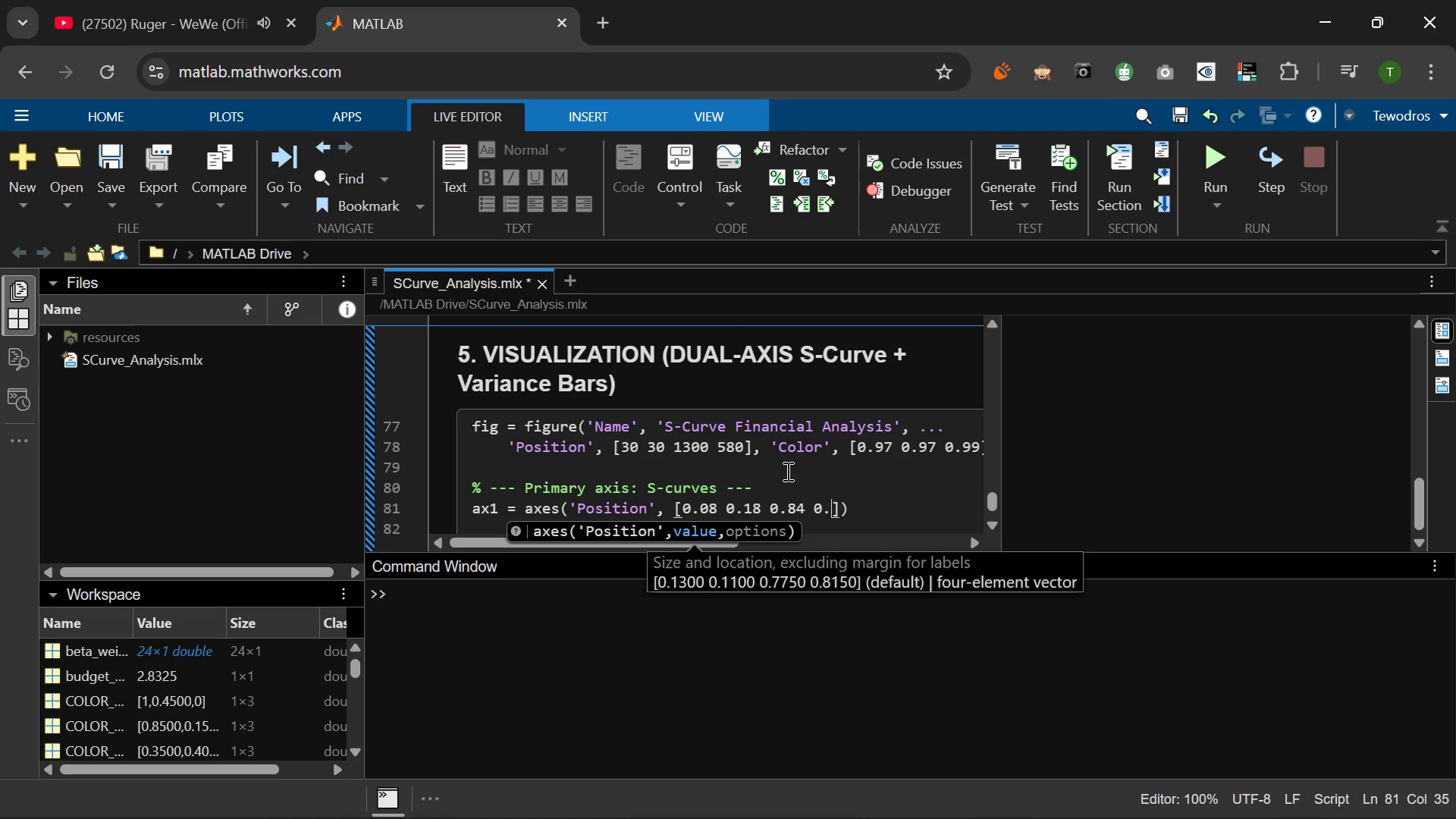 
key(Numpad6)
 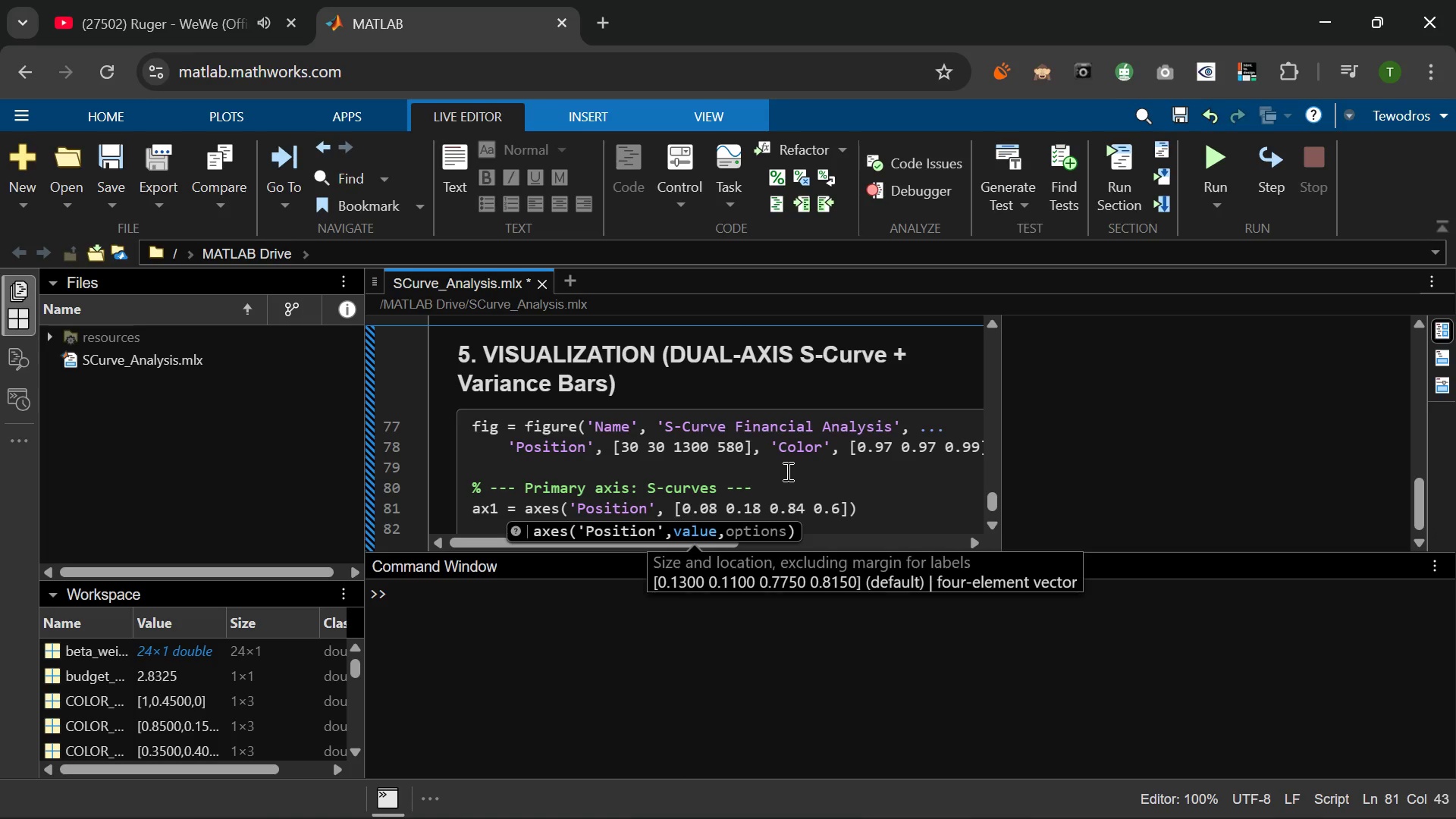 
key(Numpad8)
 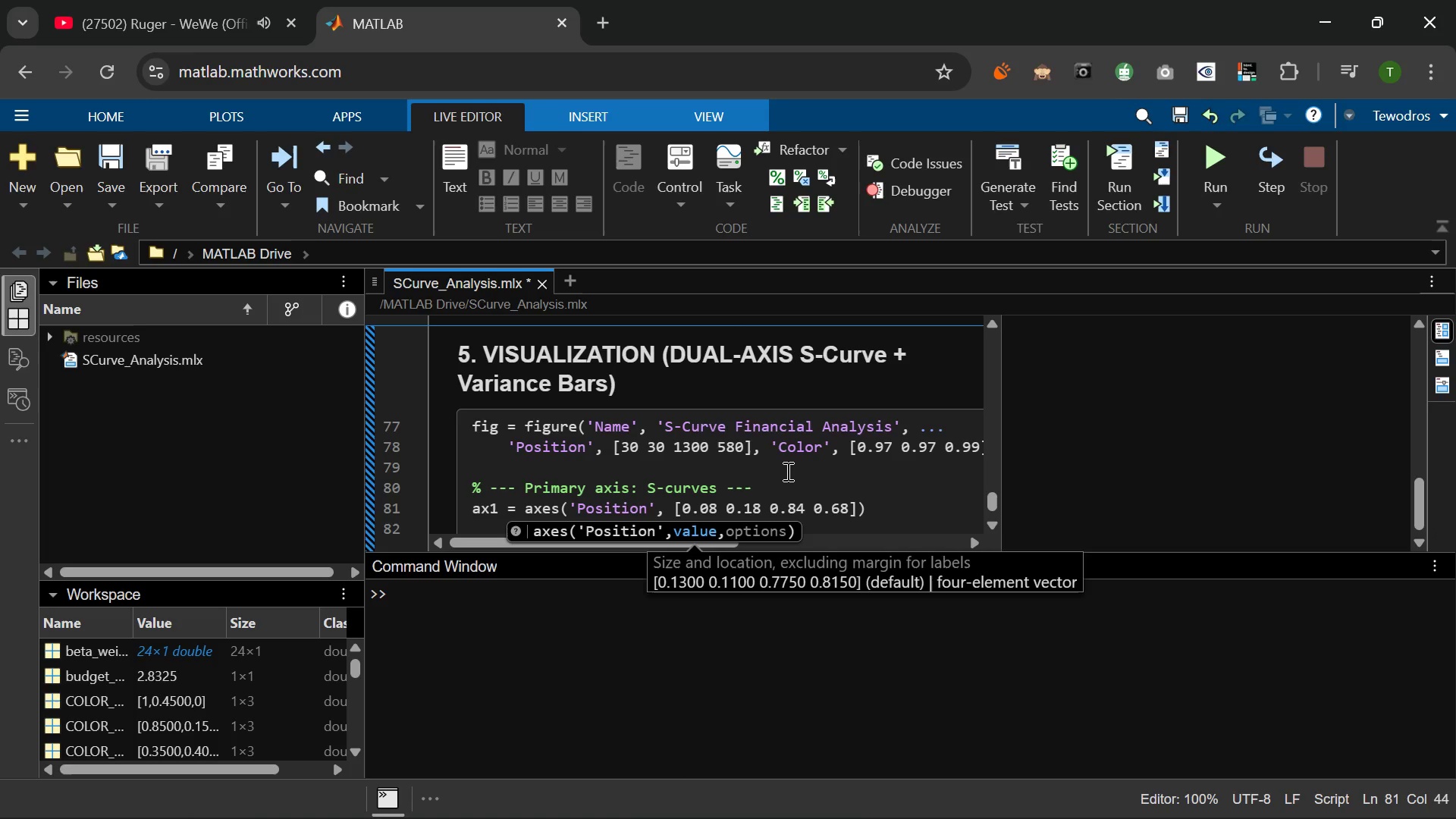 
key(ArrowRight)
 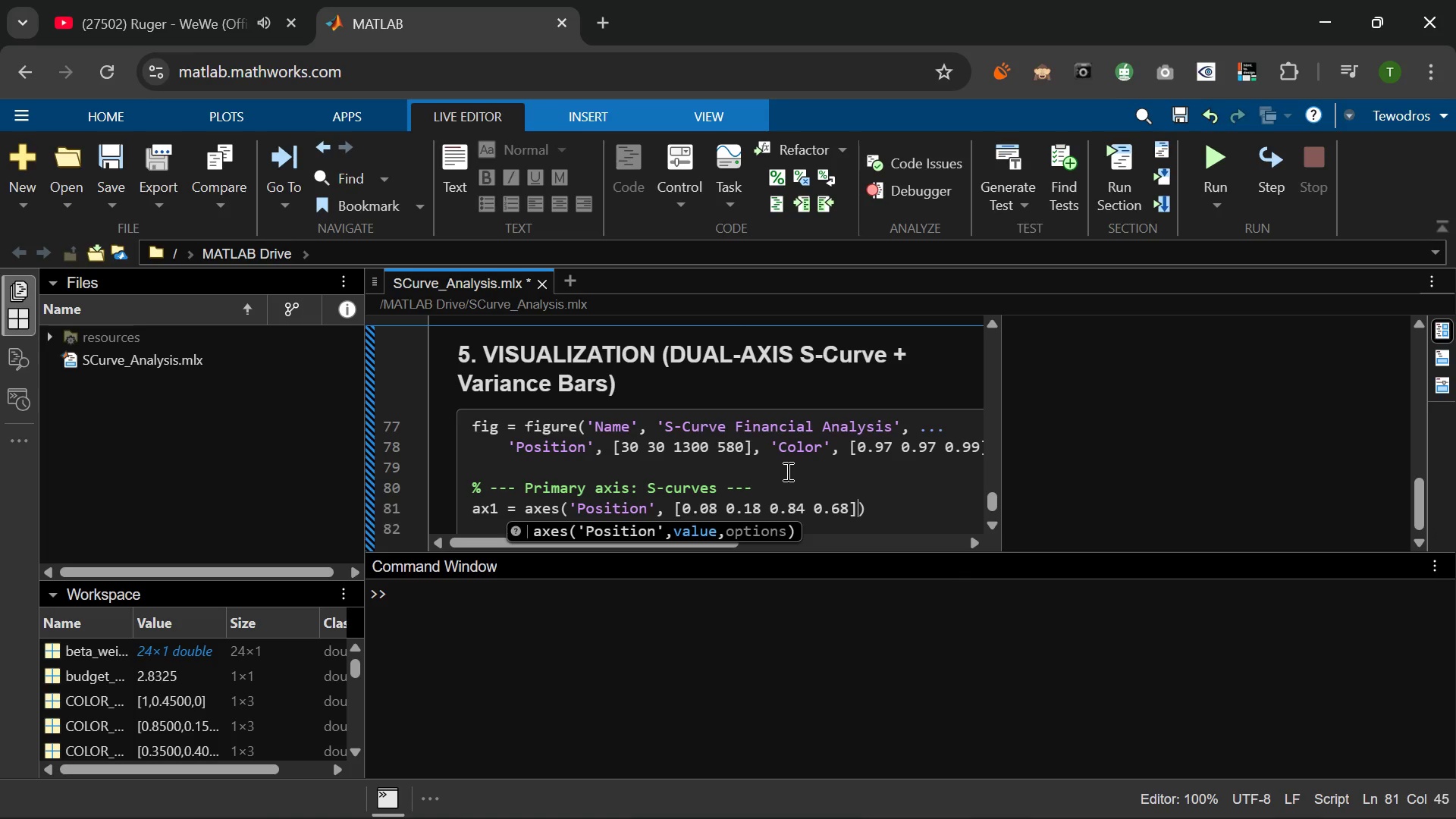 
type(, 'Color)
 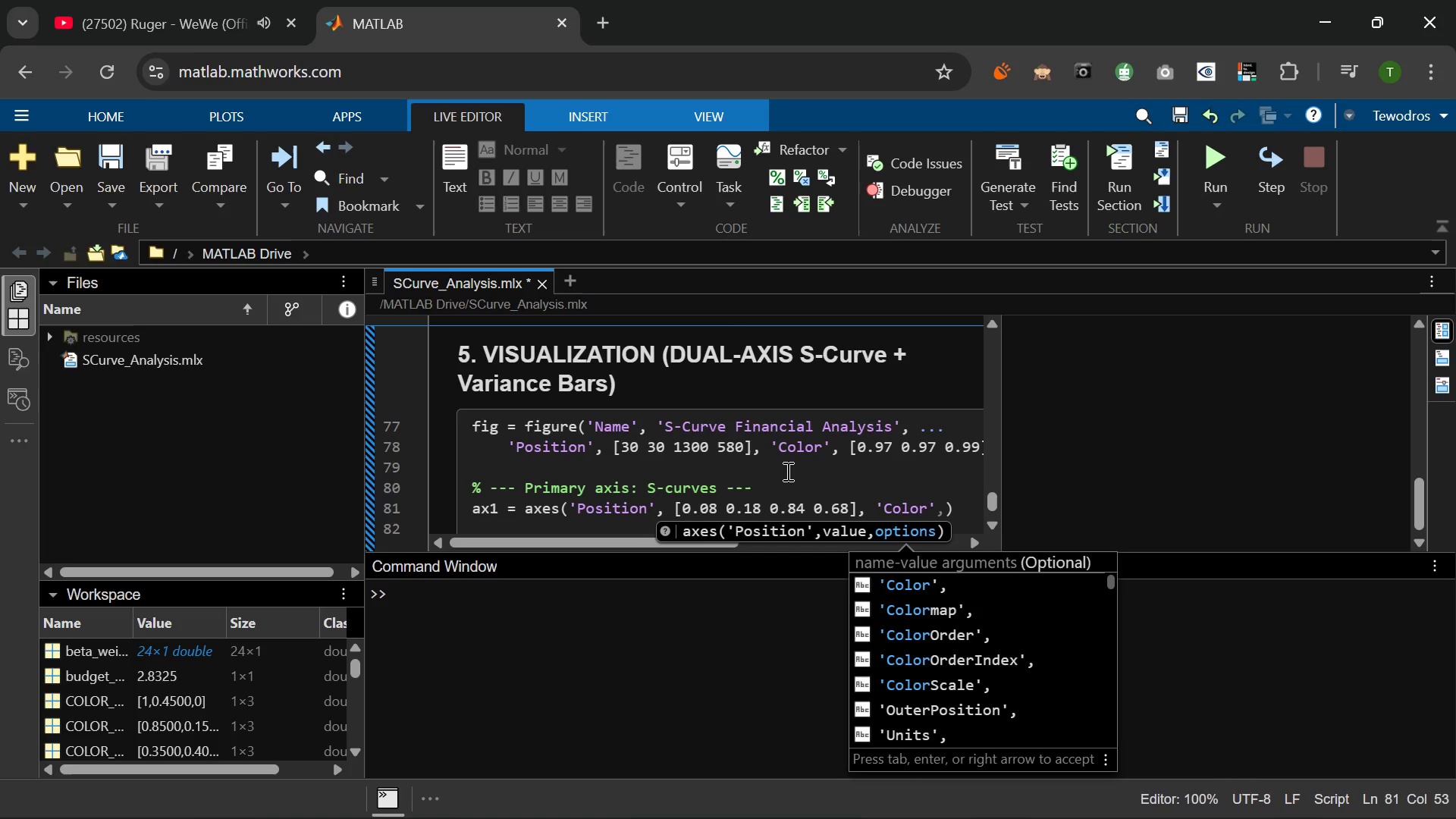 
key(ArrowRight)
 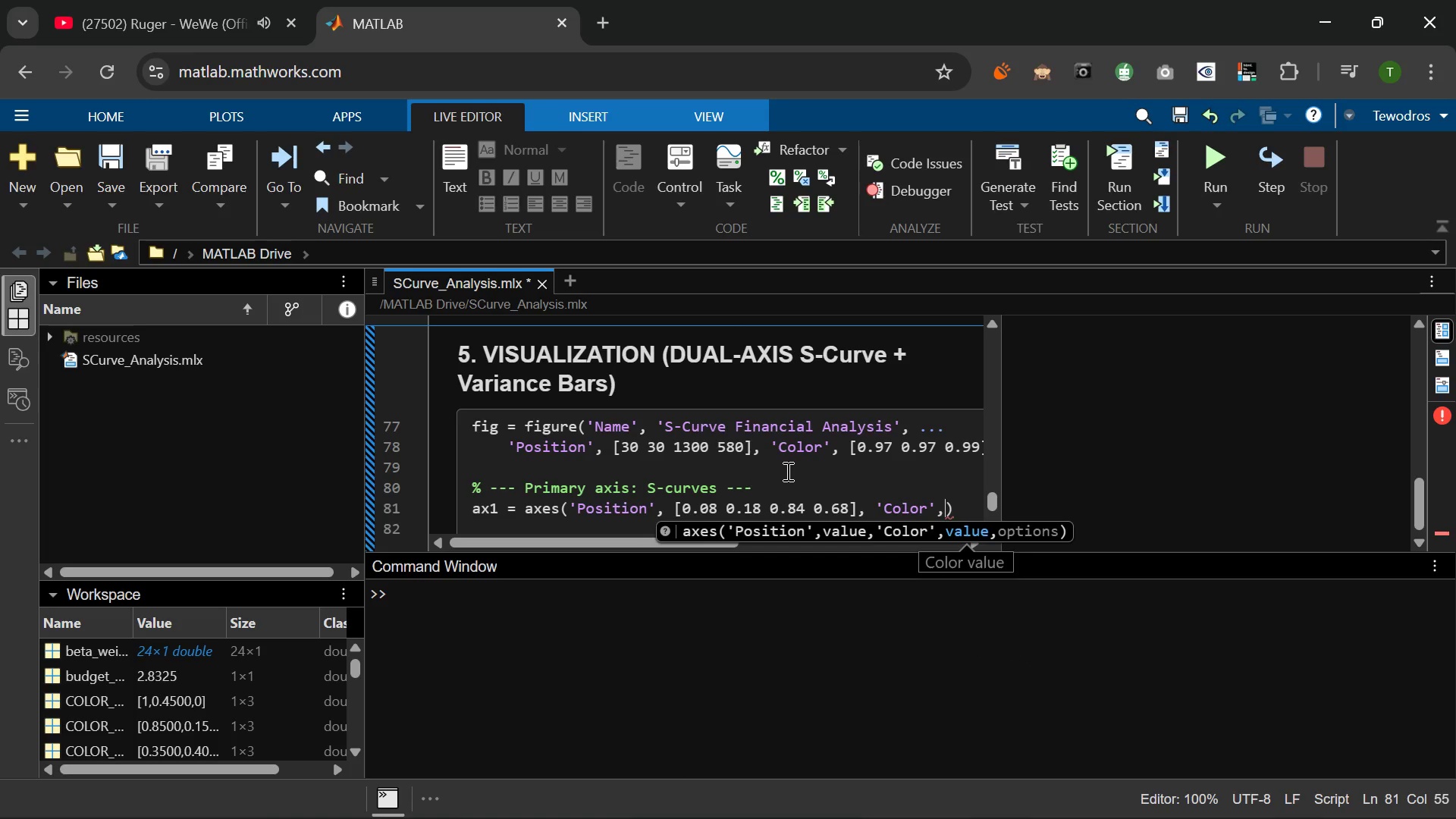 
key(Space)
 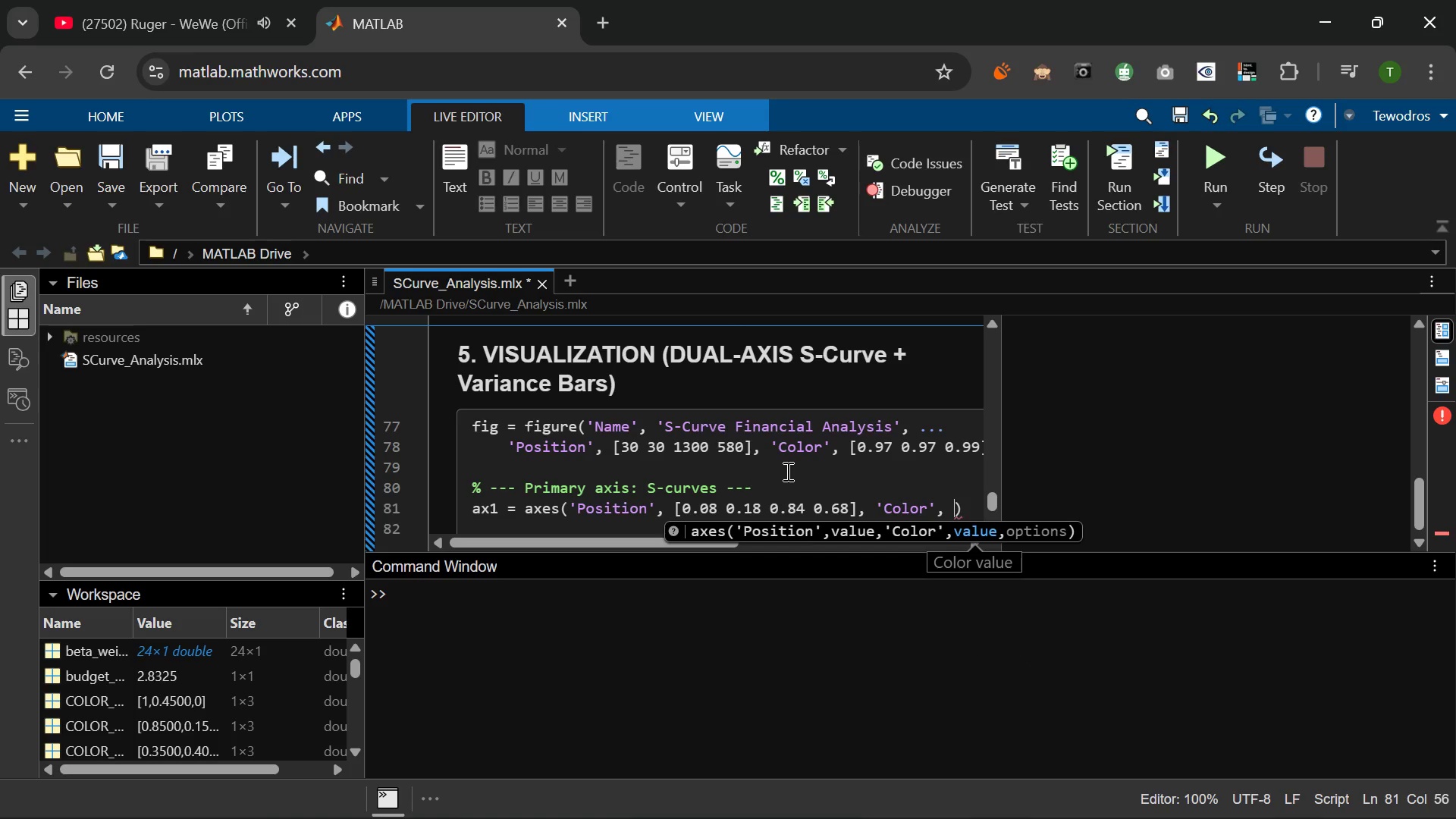 
key(BracketLeft)
 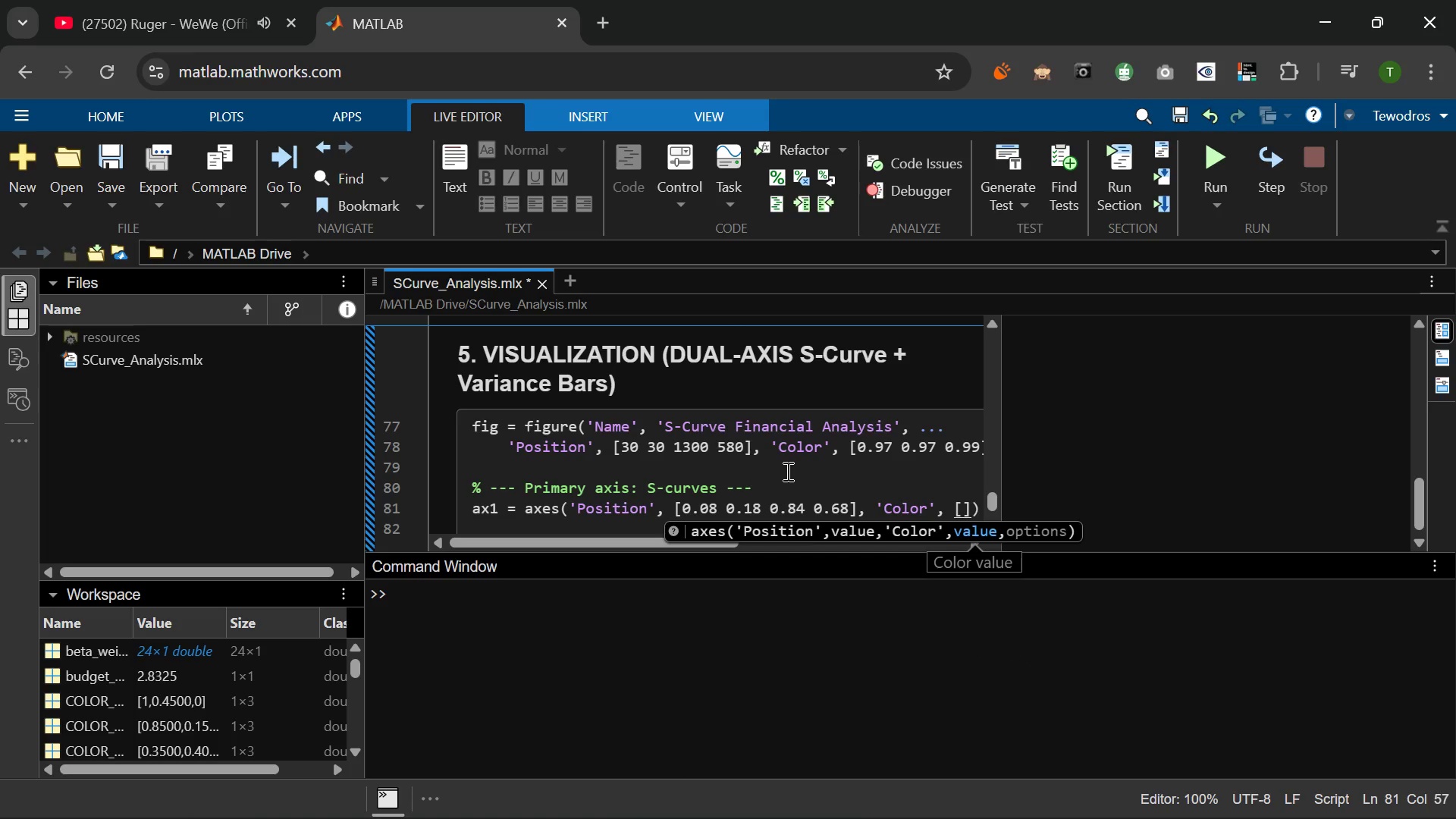 
key(Numpad0)
 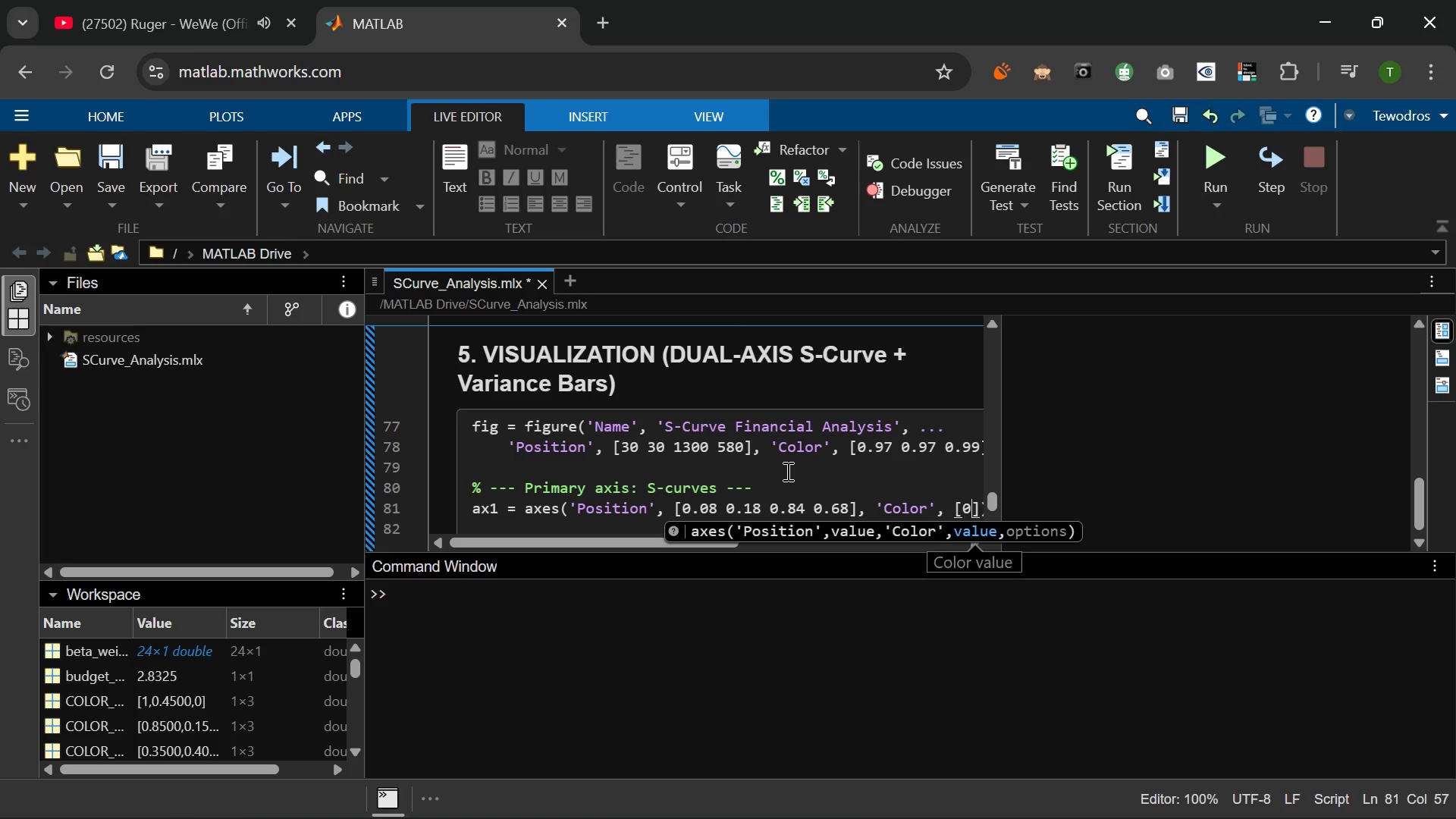 
key(NumpadDecimal)
 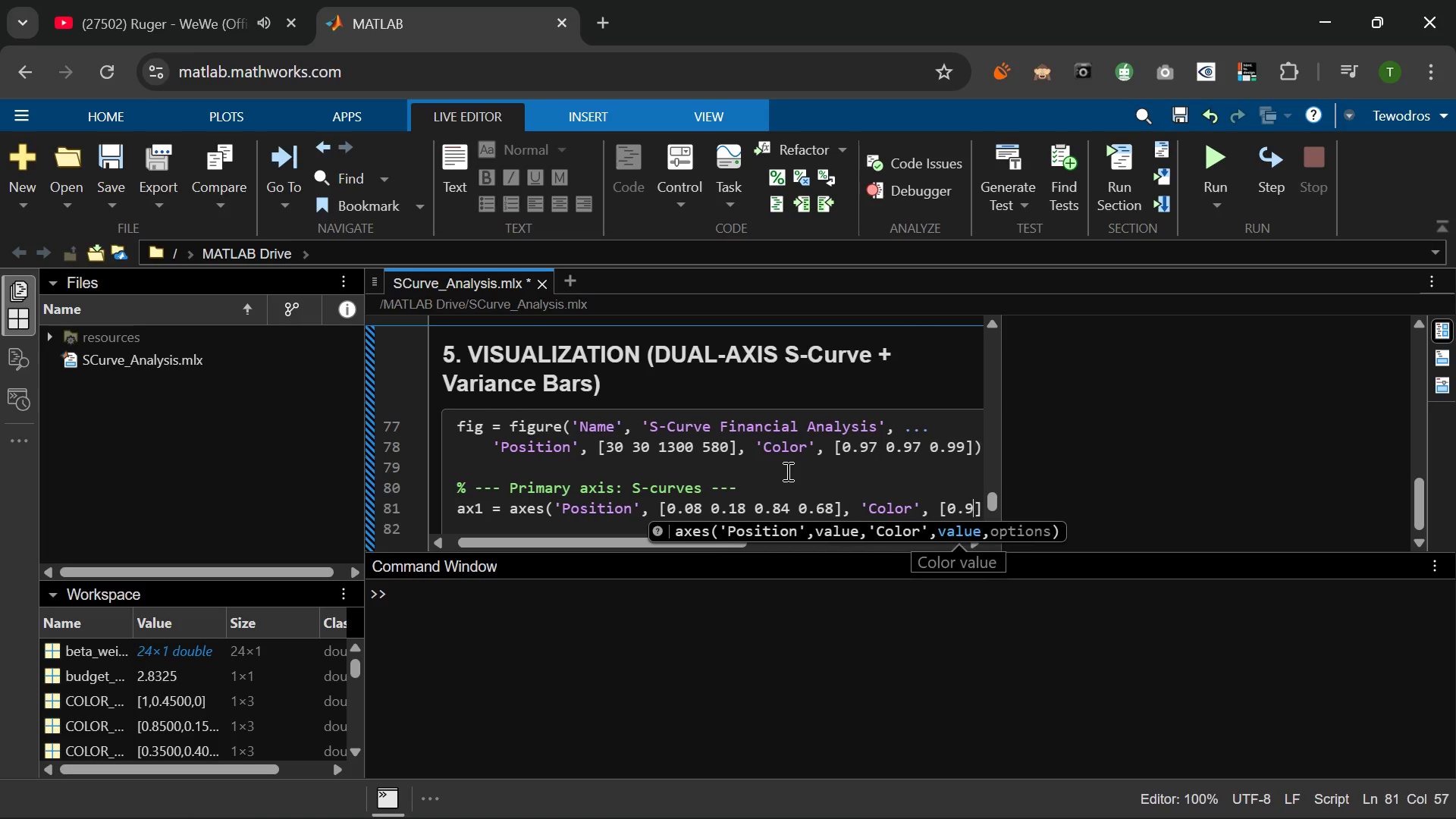 
key(Numpad9)
 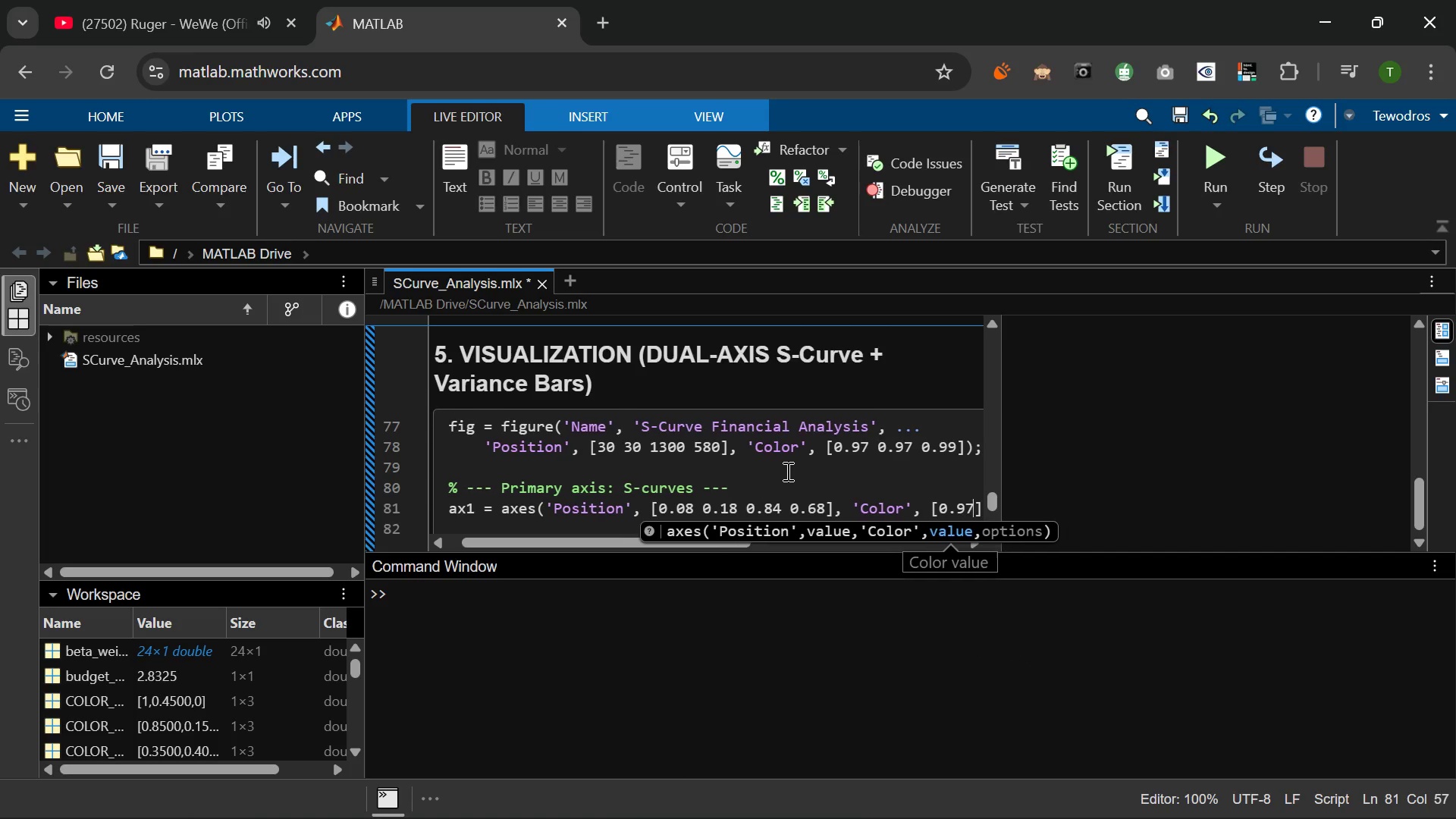 
key(Numpad7)
 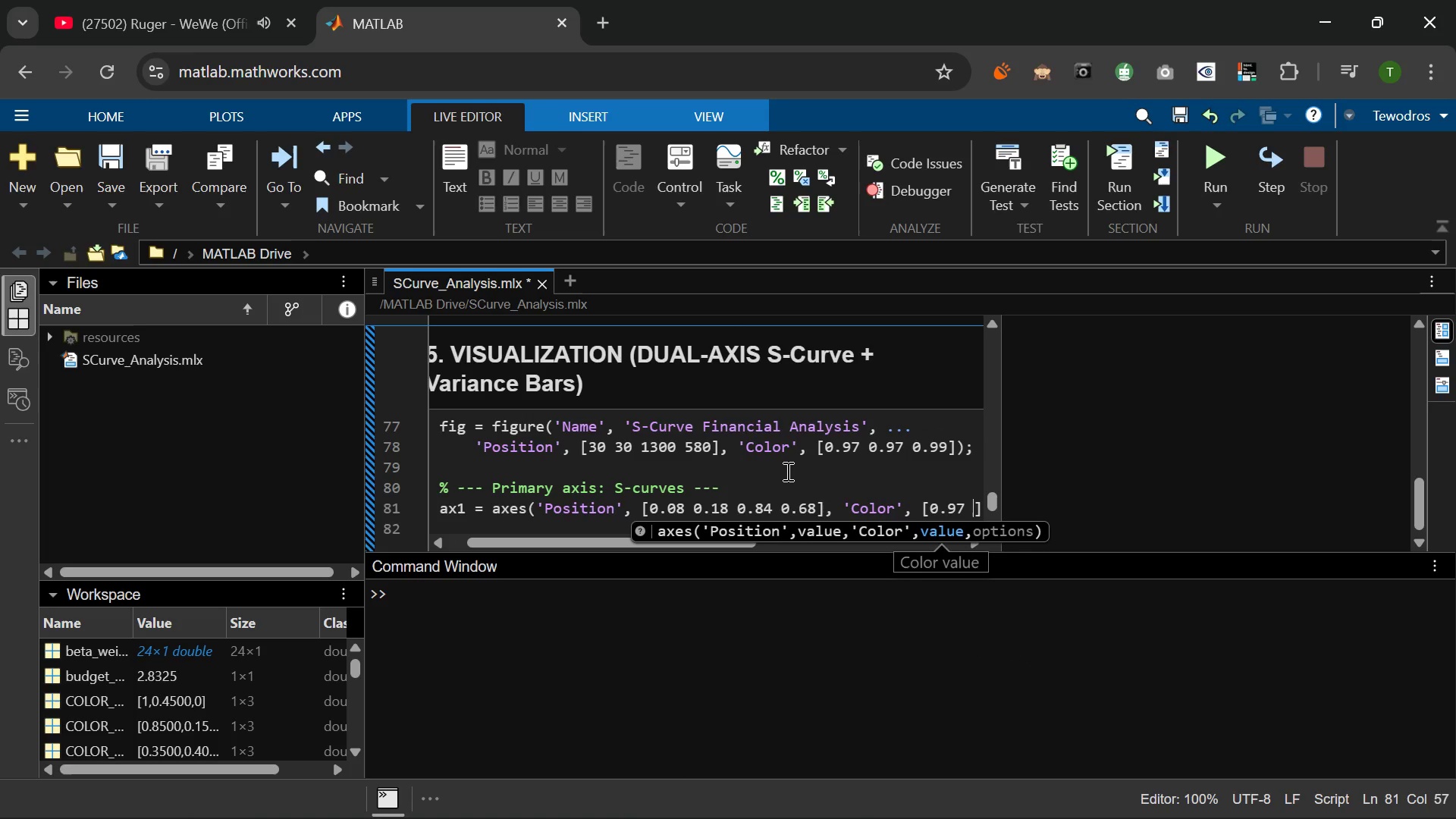 
key(Space)
 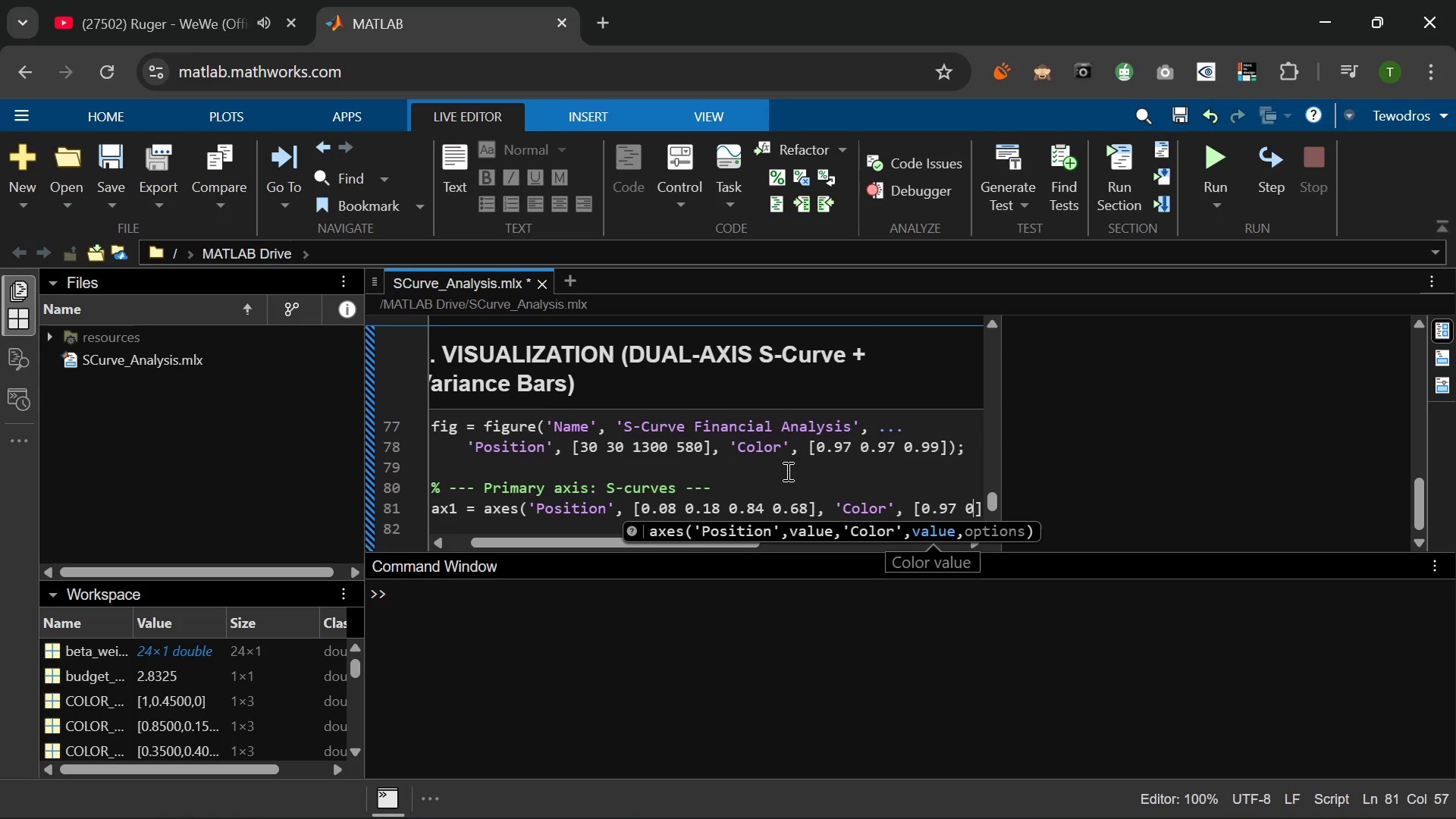 
key(Numpad0)
 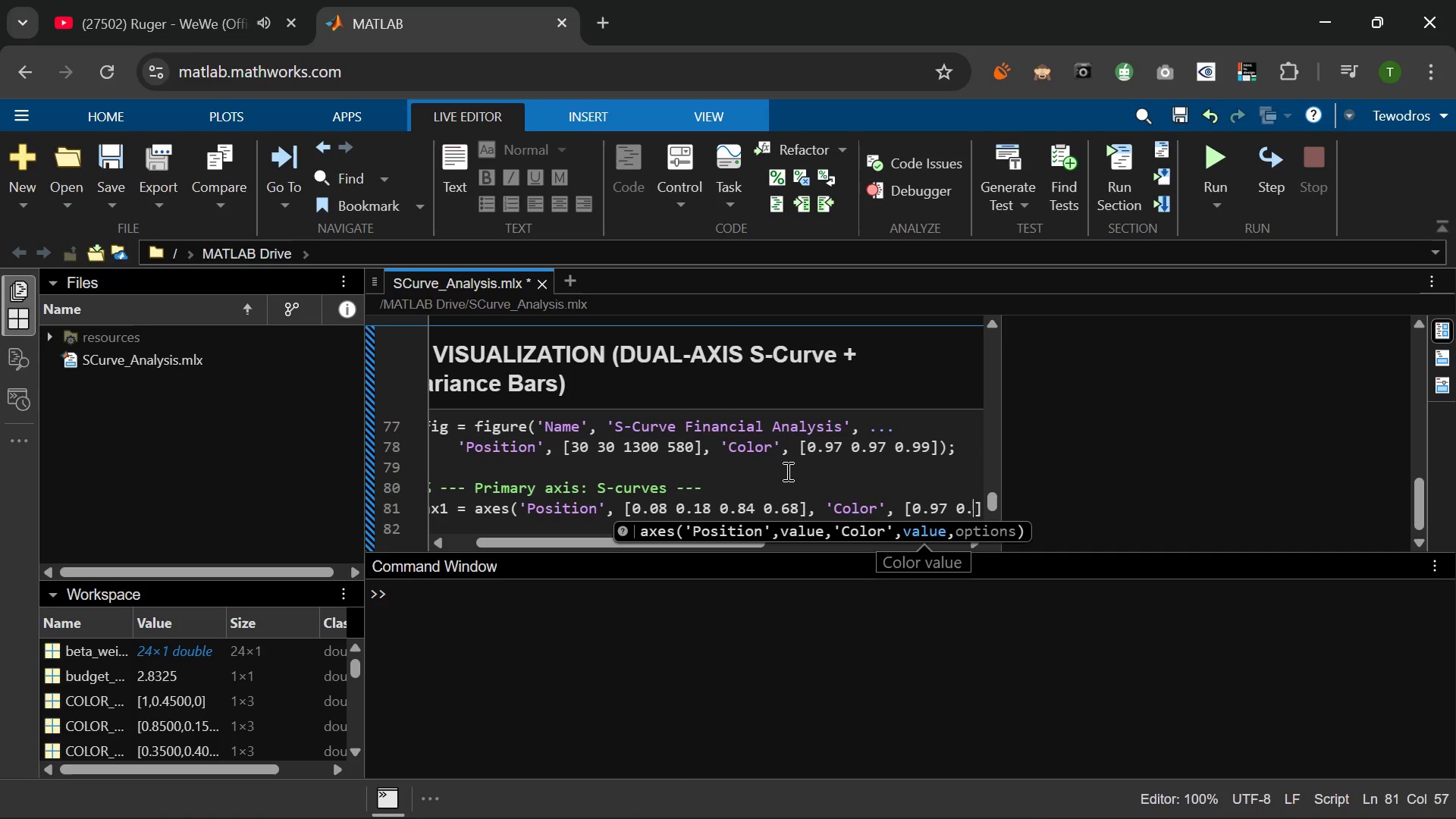 
key(NumpadDecimal)
 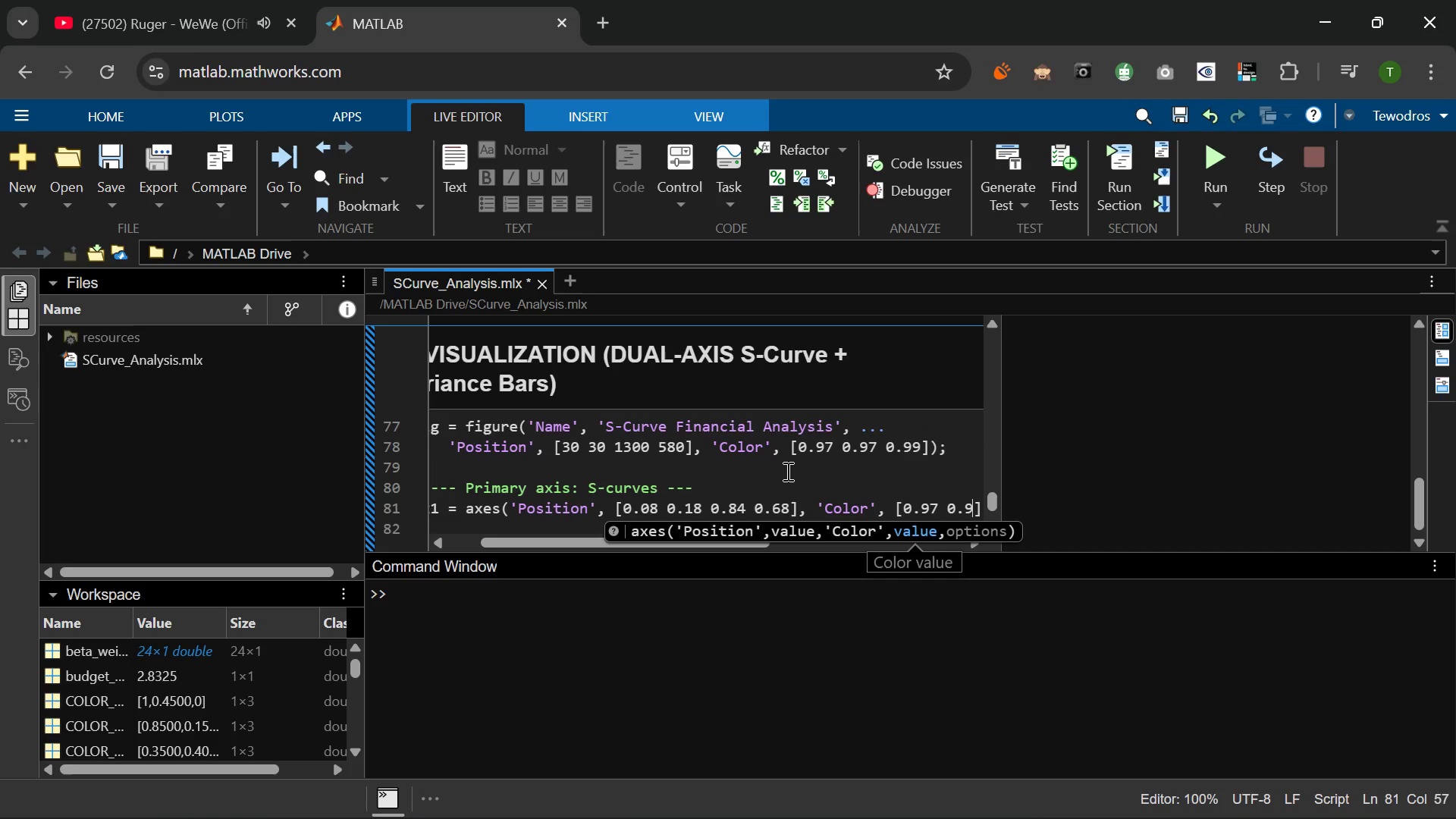 
key(Numpad9)
 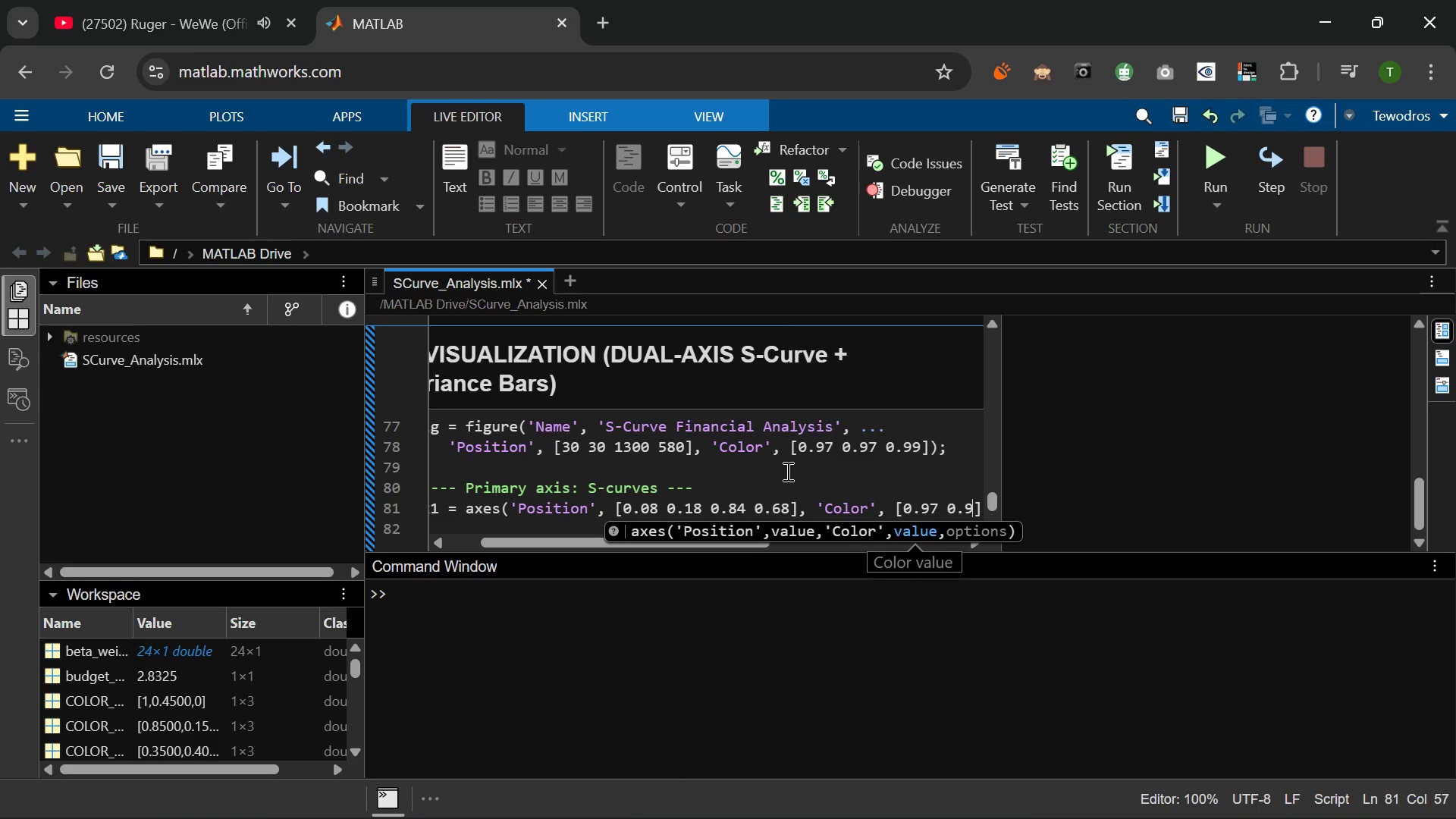 
key(Numpad7)
 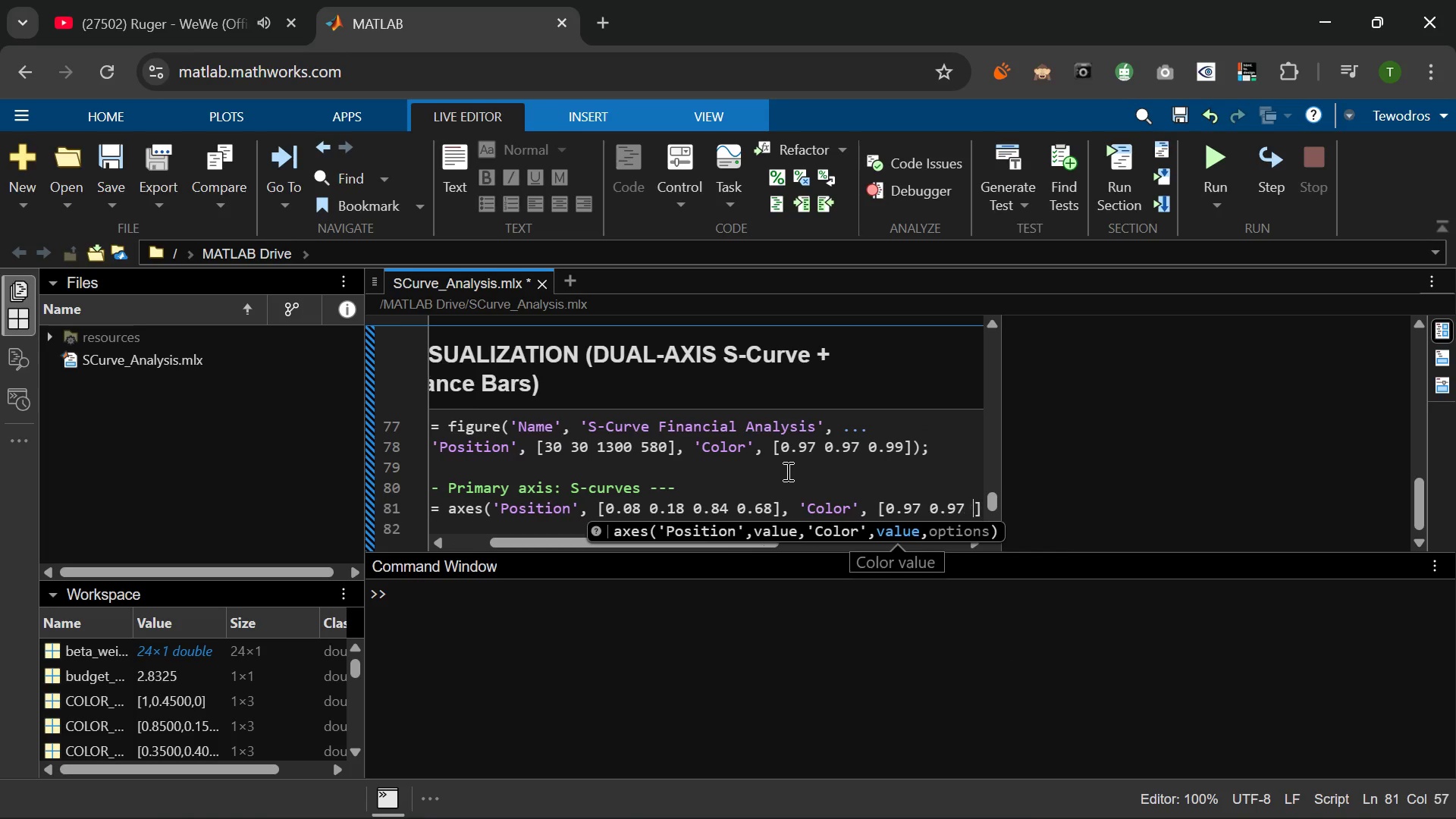 
key(Space)
 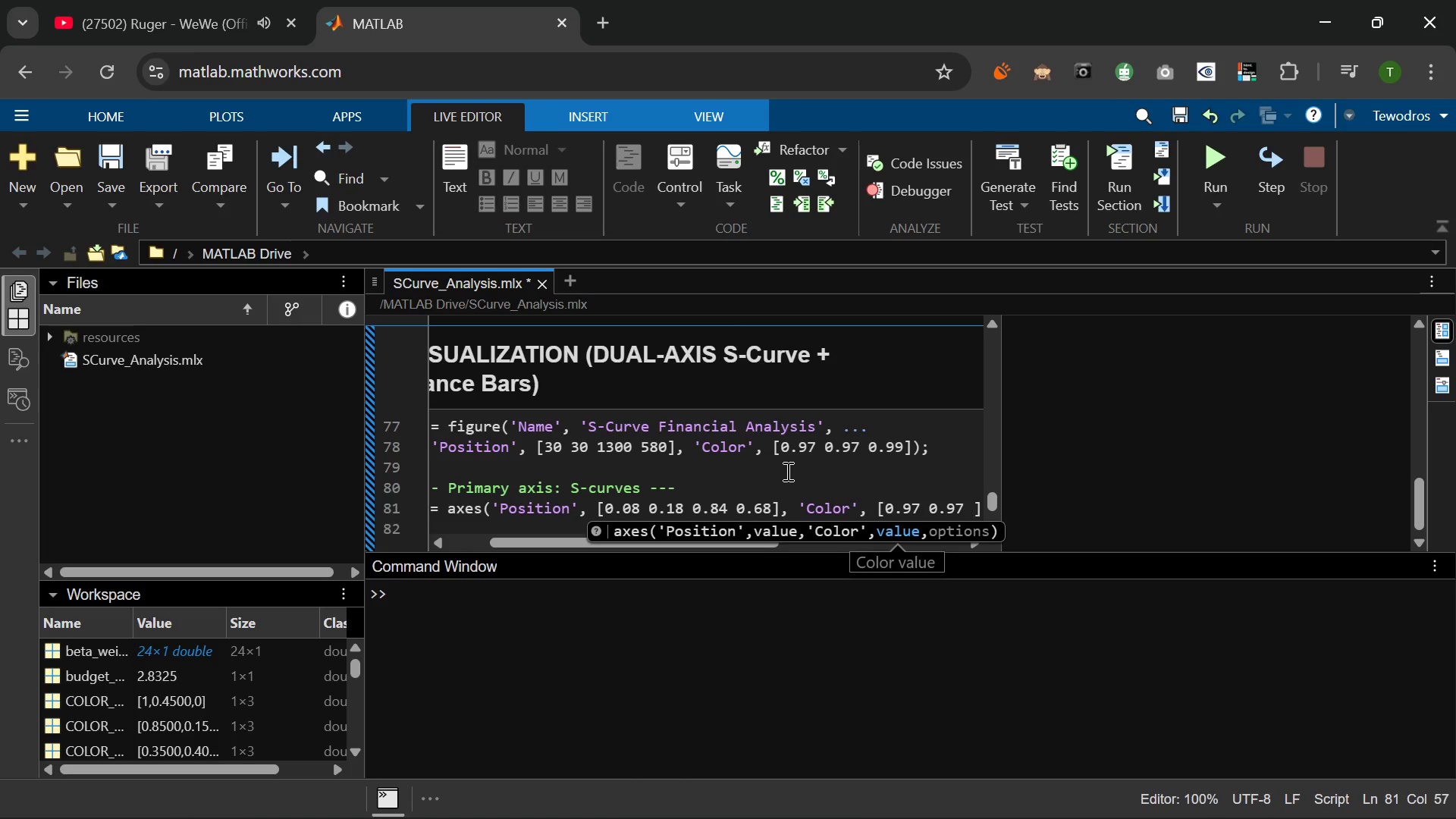 
key(Numpad0)
 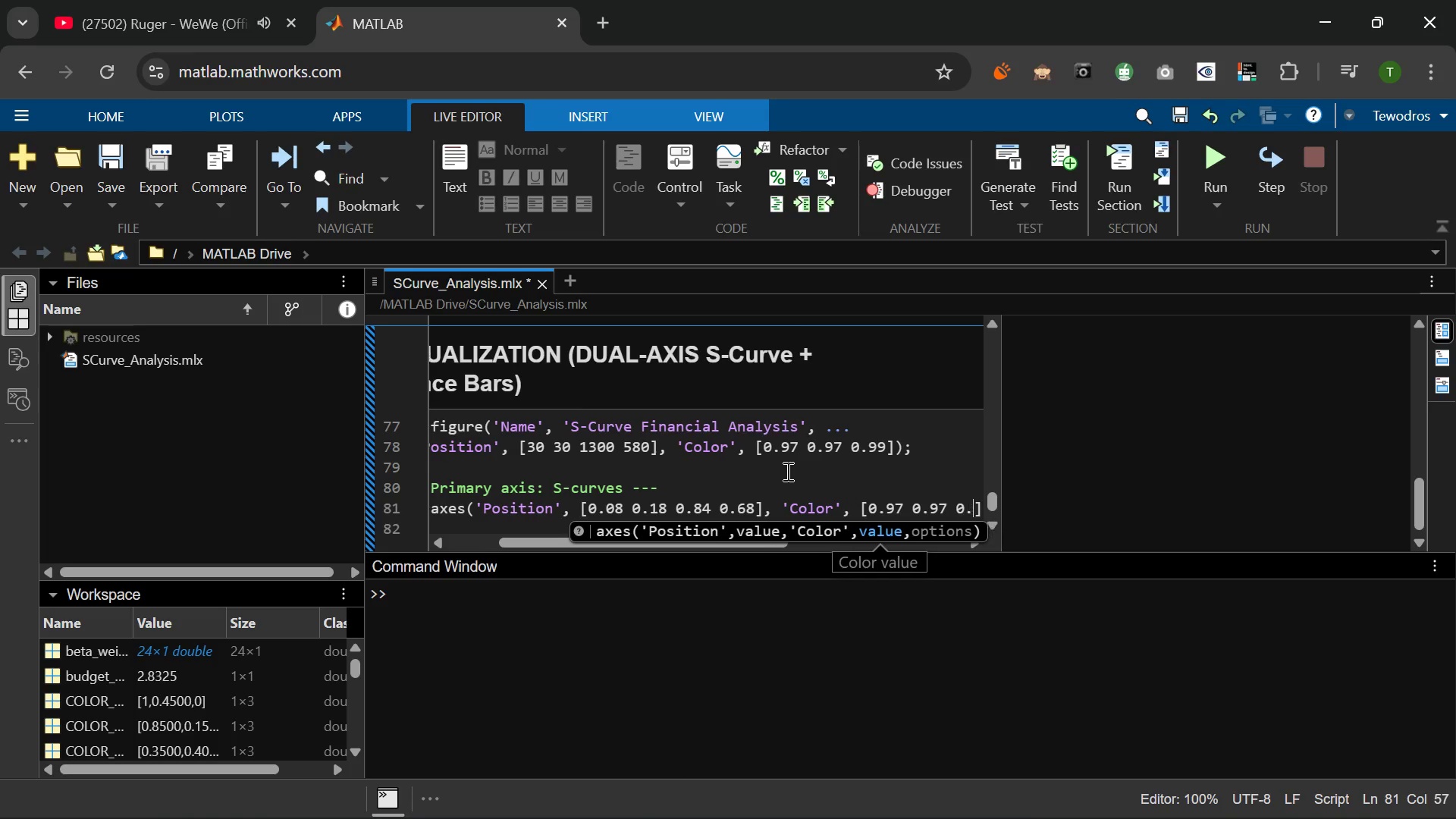 
key(NumpadDecimal)
 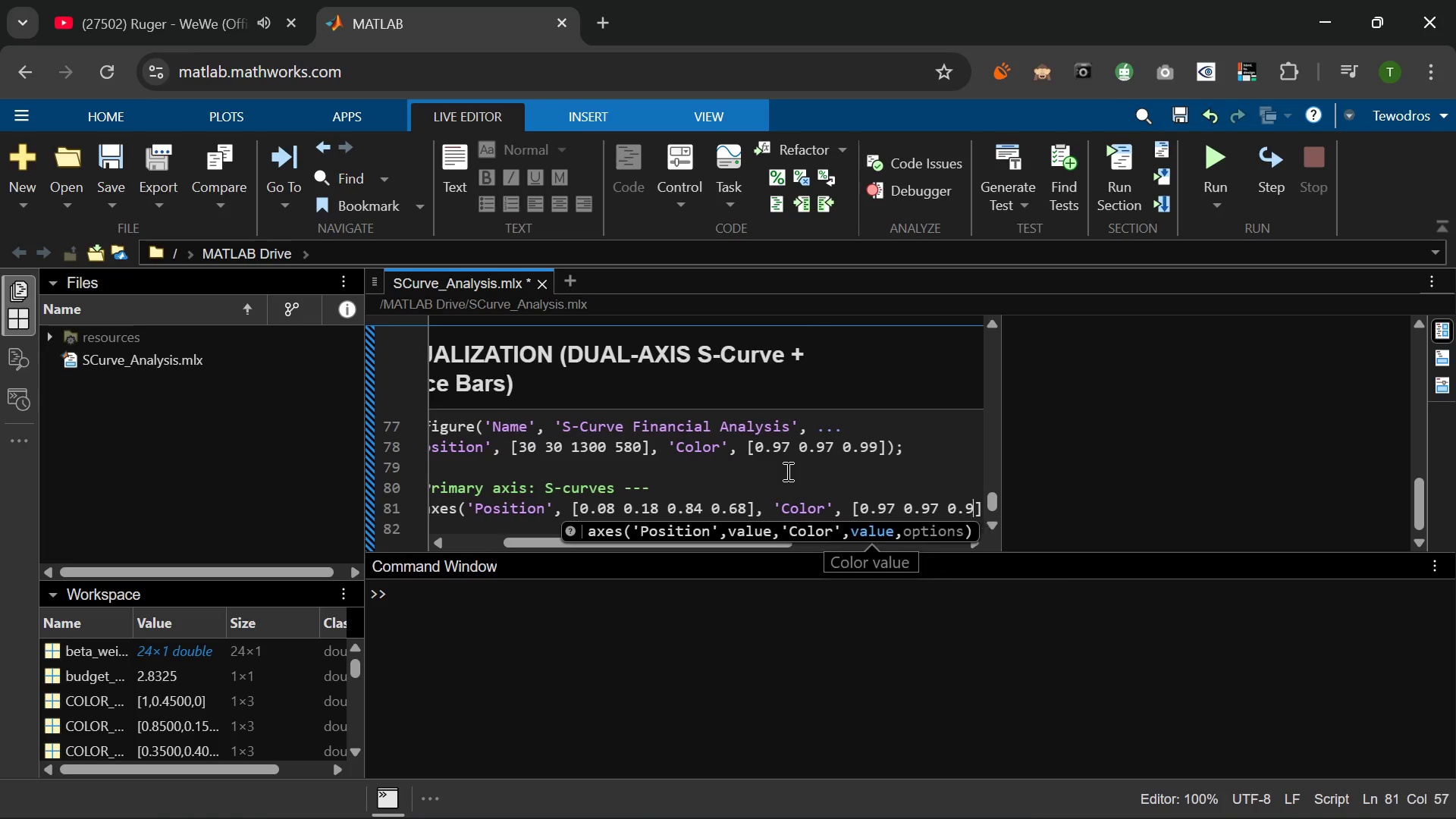 
key(Numpad9)
 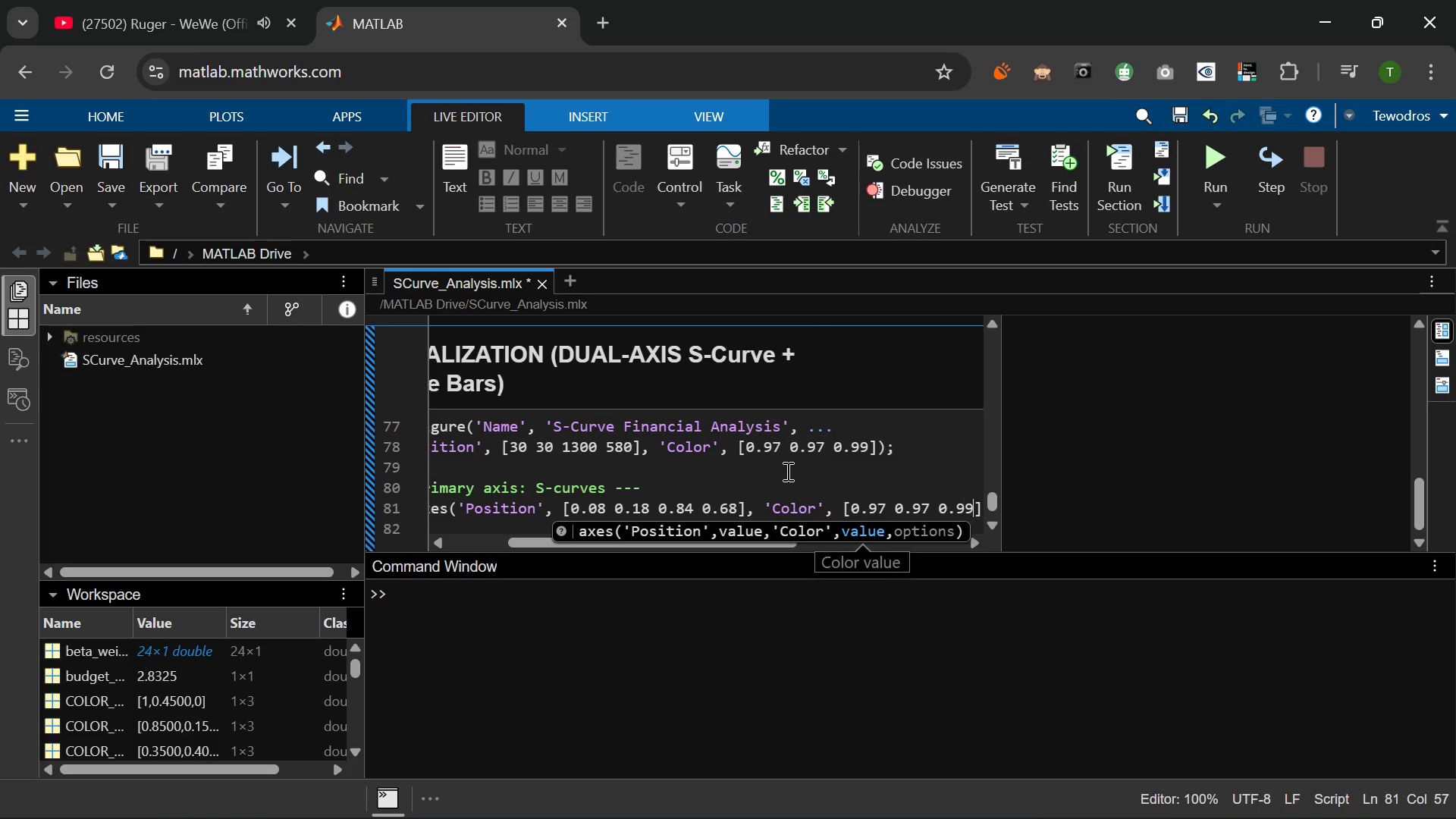 
key(Numpad9)
 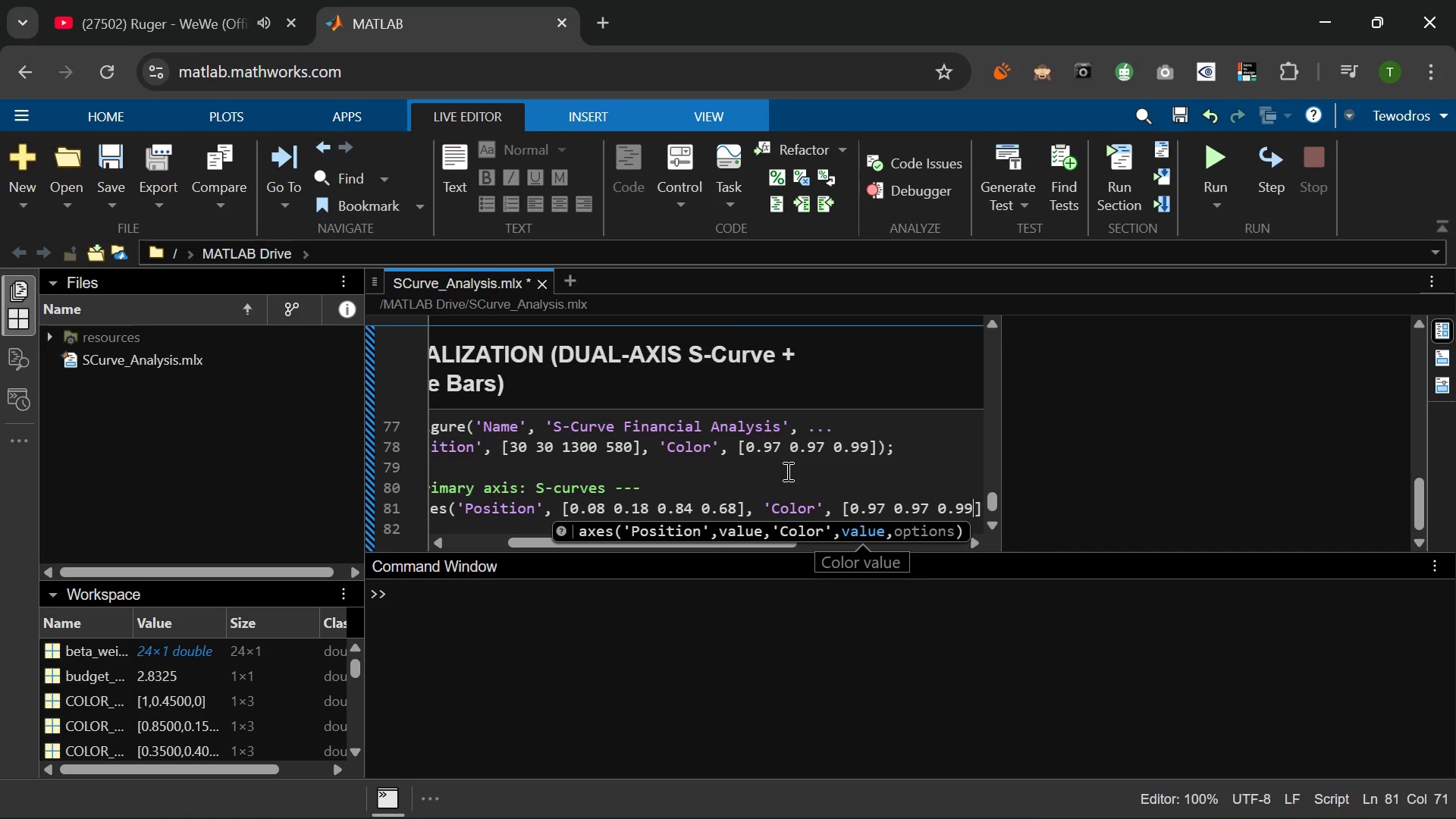 
key(ArrowRight)
 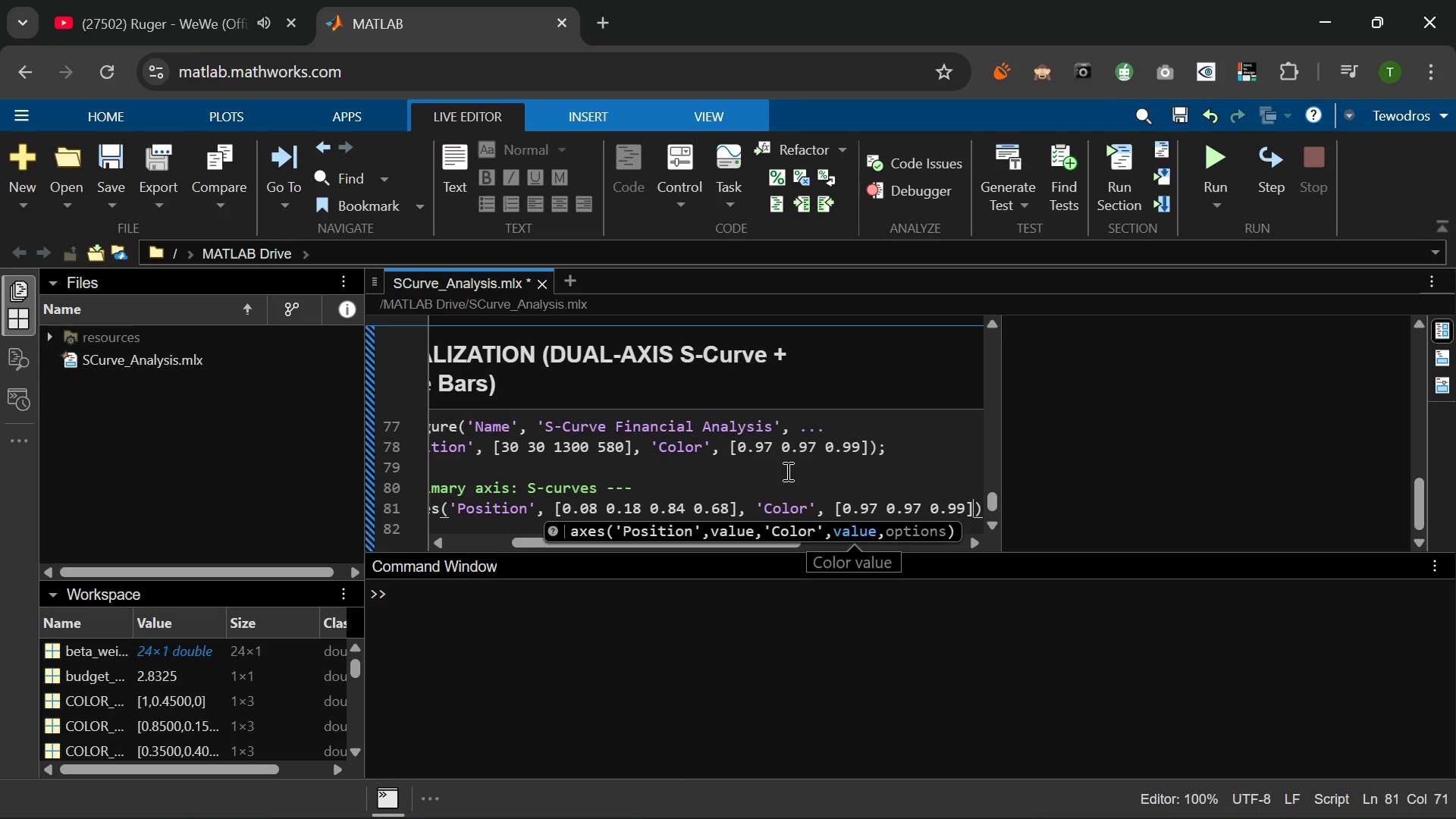 
key(ArrowRight)
 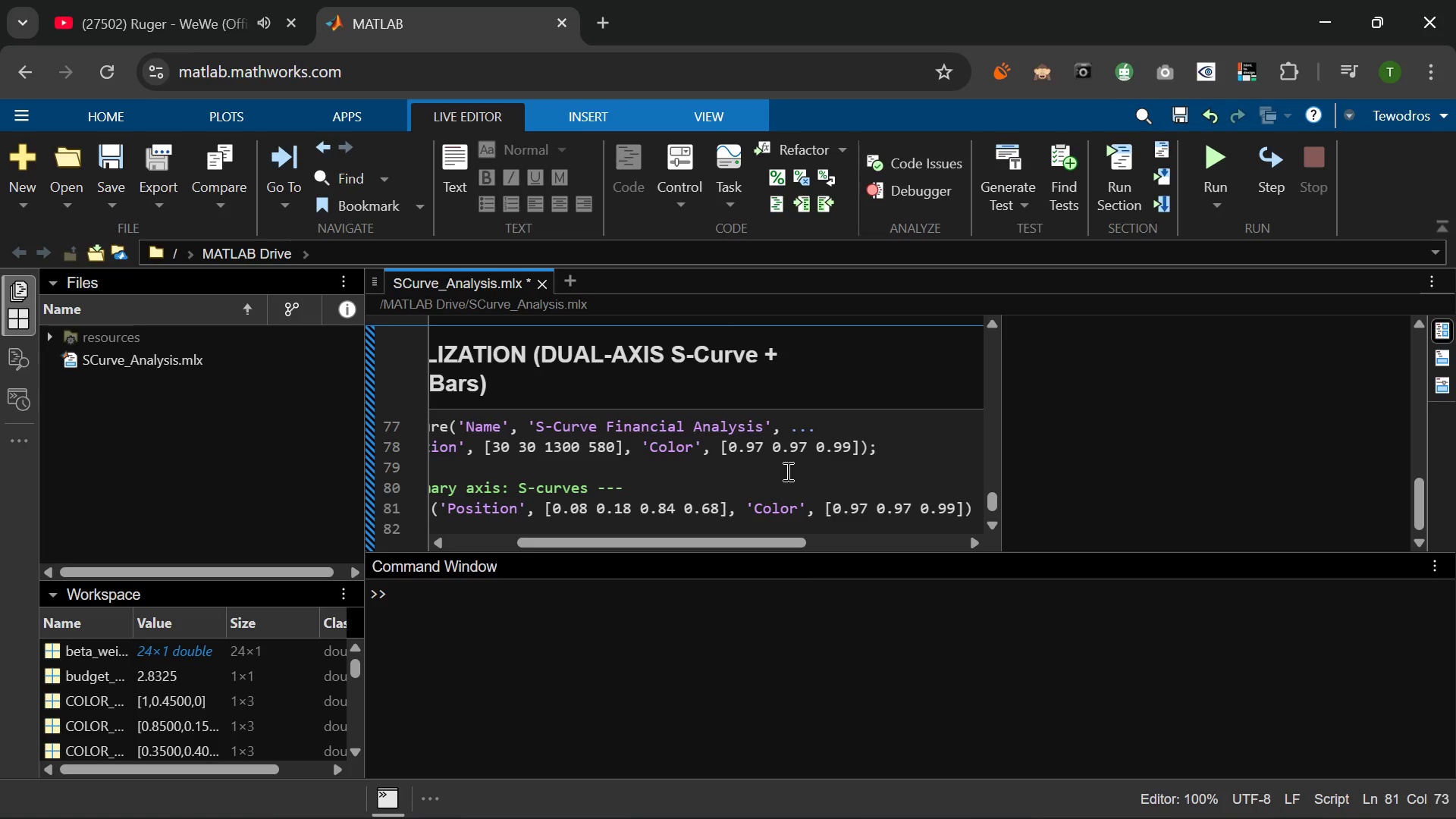 
key(Semicolon)
 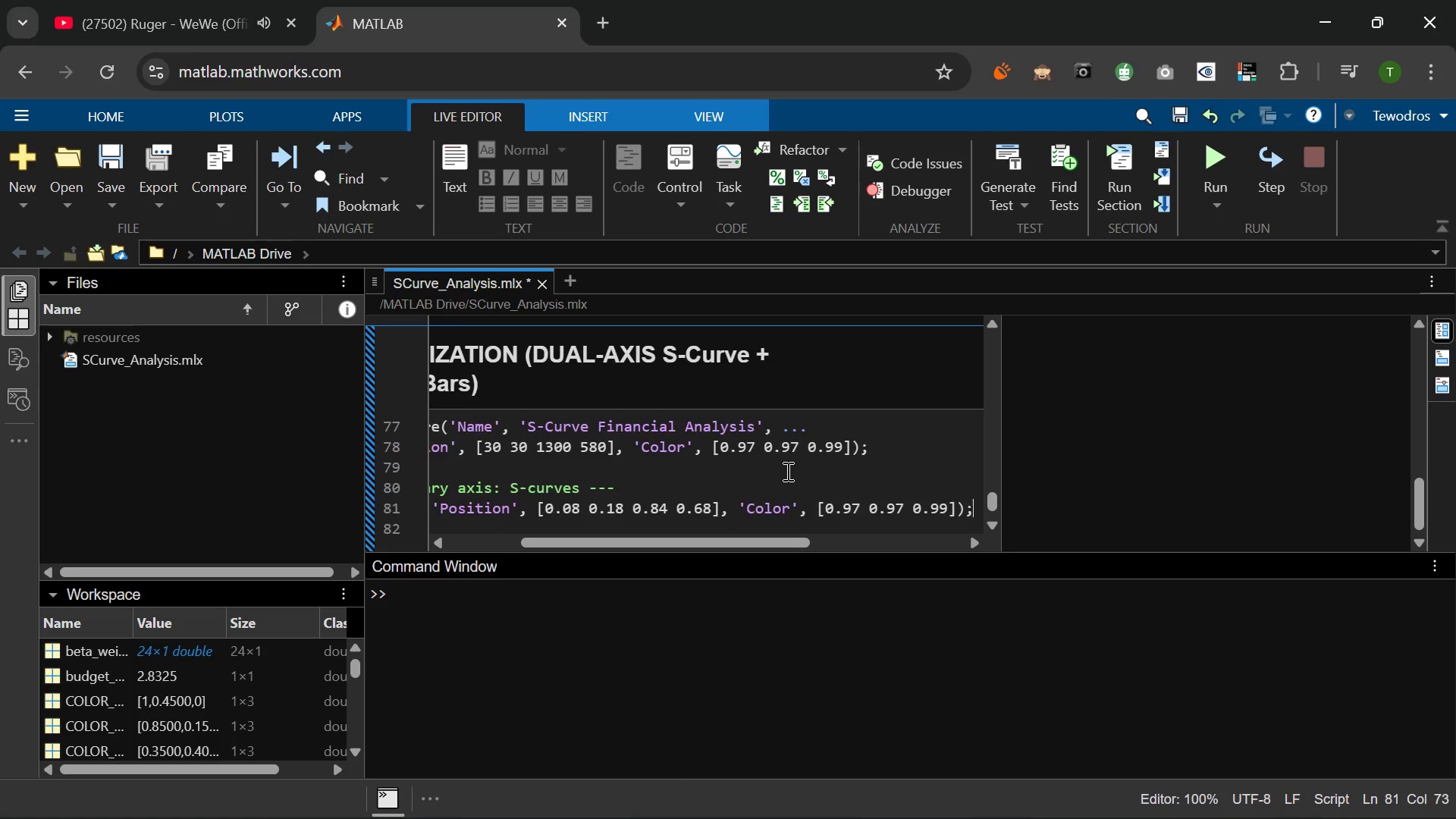 
key(Enter)
 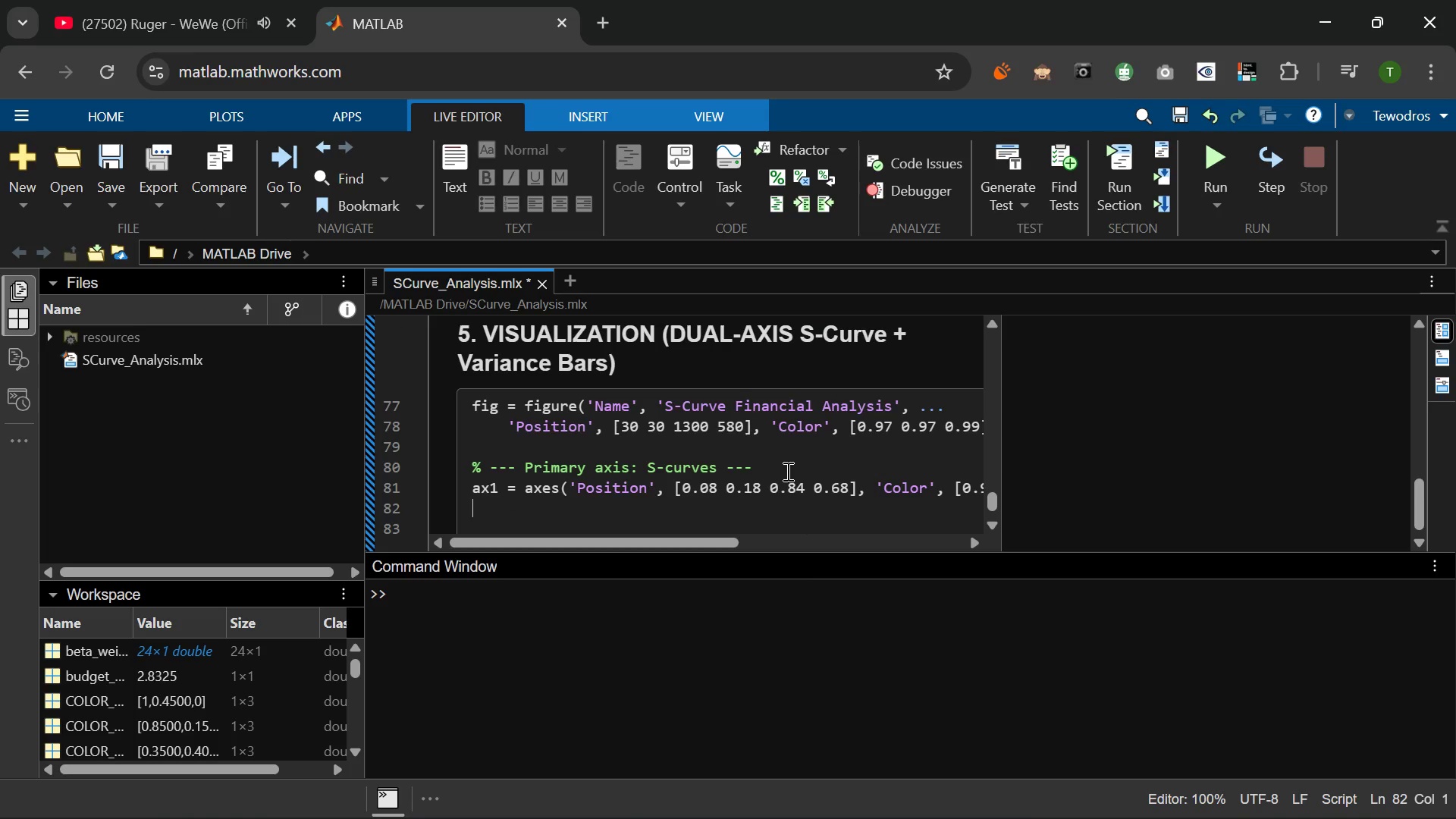 
type(hold(ax1, 'on)
 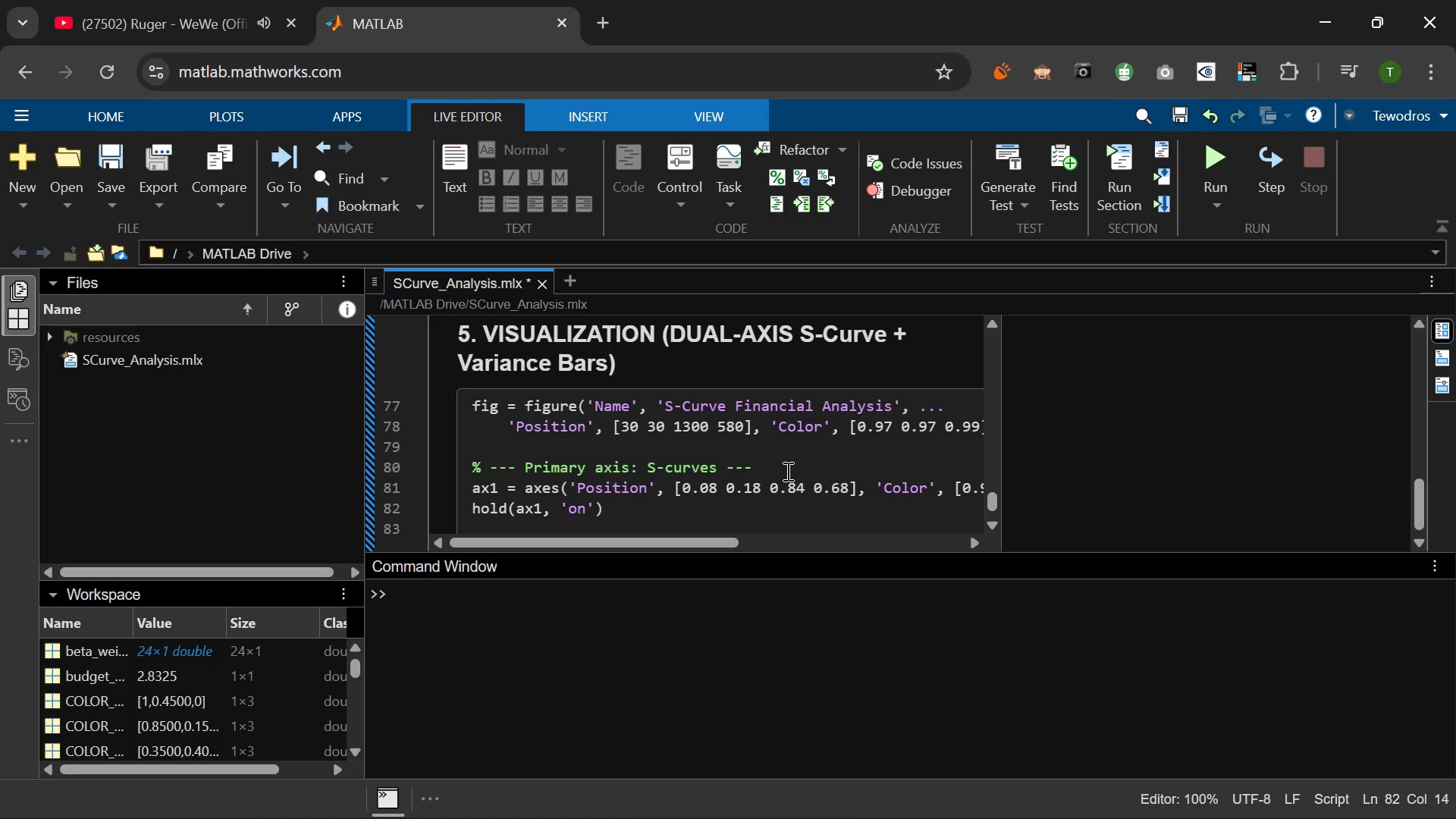 
key(ArrowRight)
 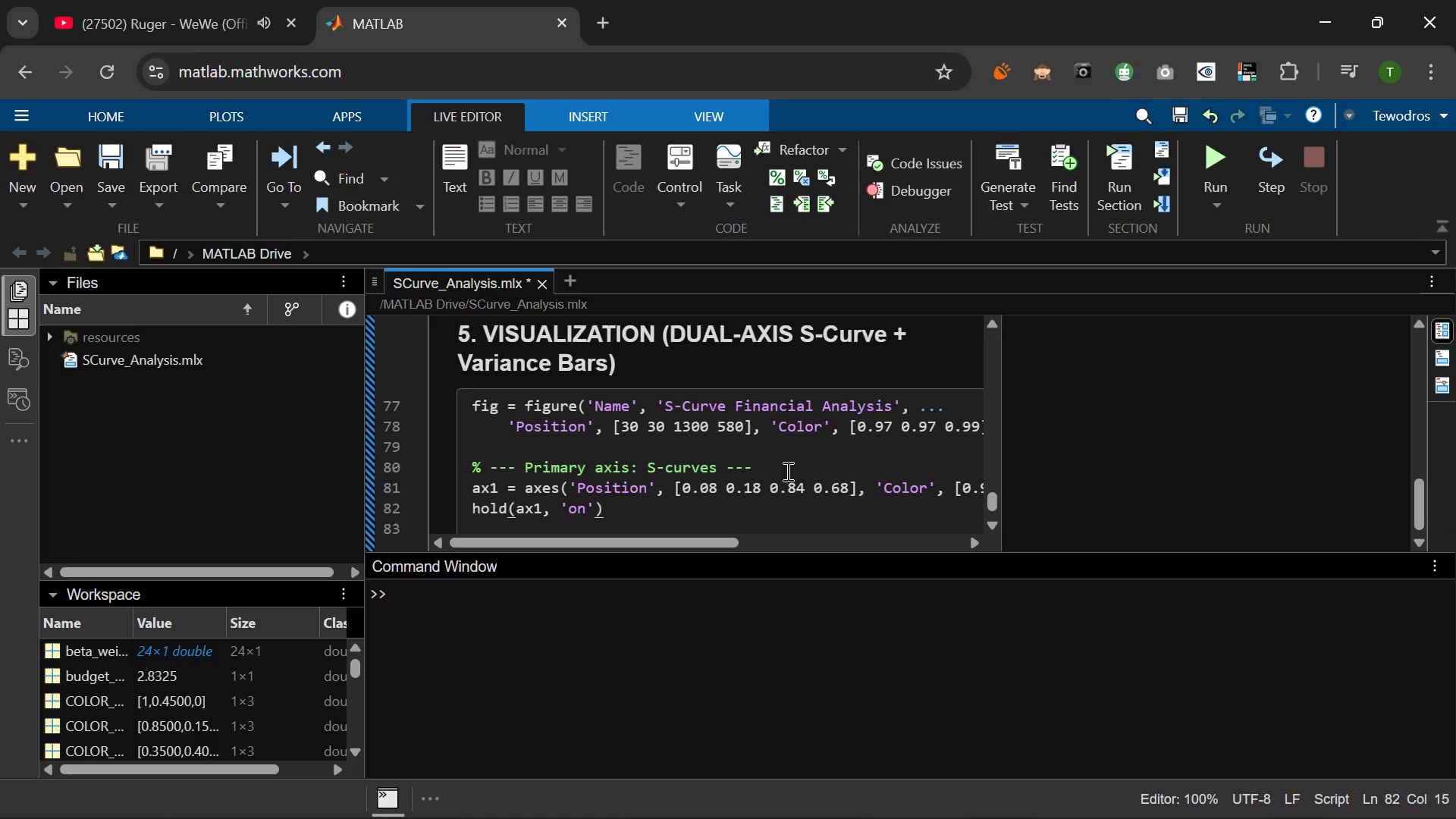 
key(ArrowRight)
 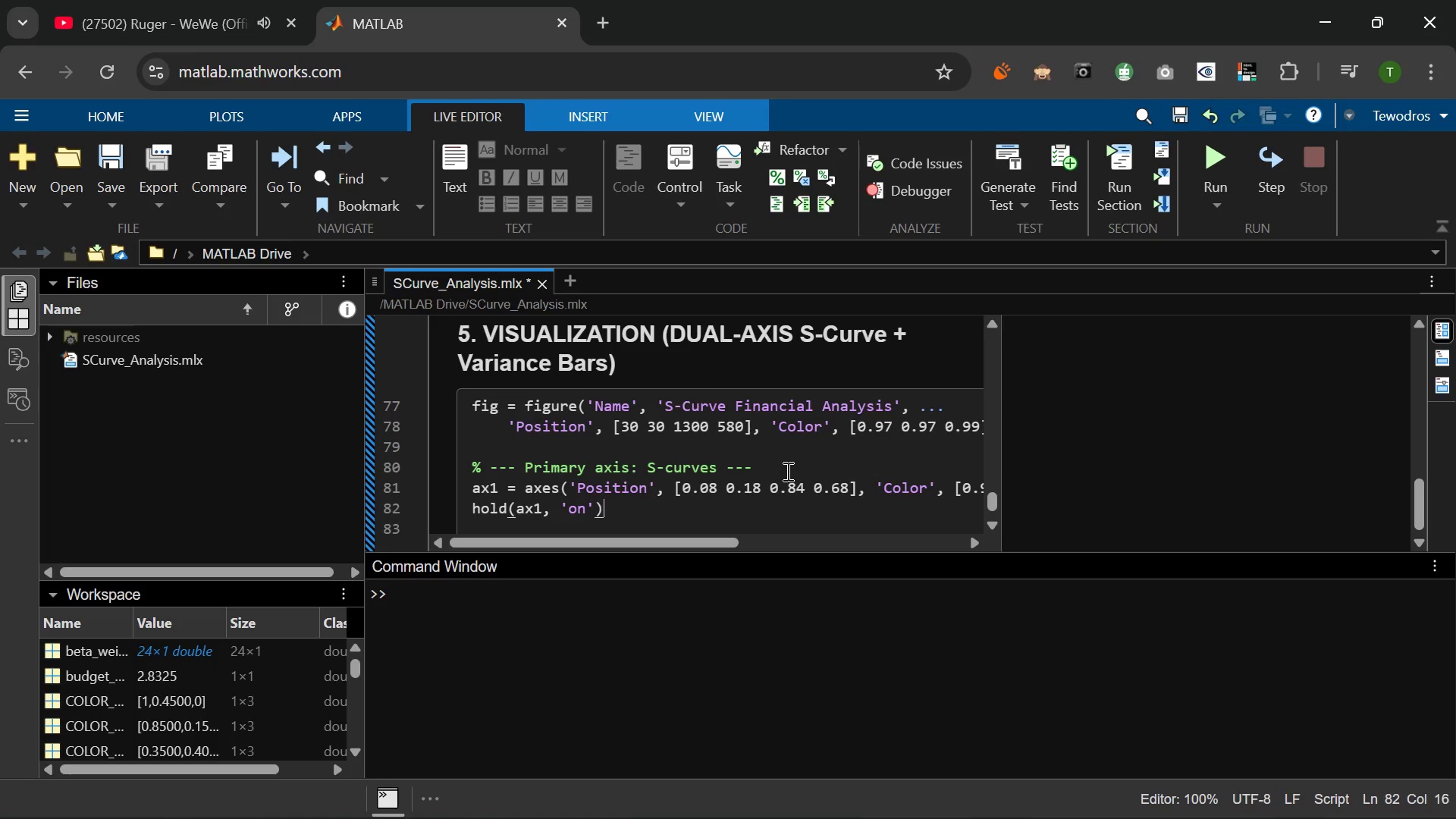 
key(Semicolon)
 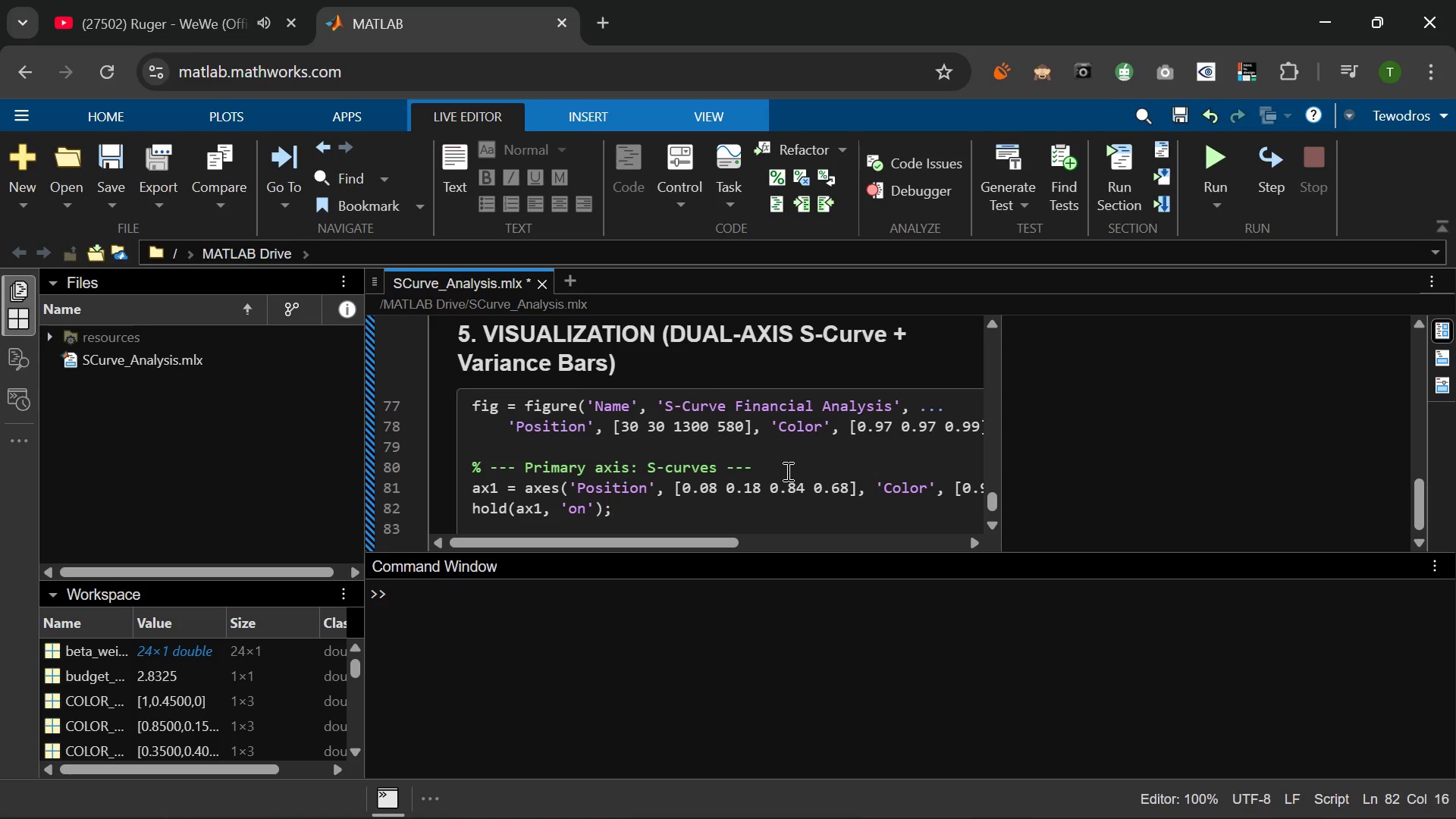 
key(Enter)
 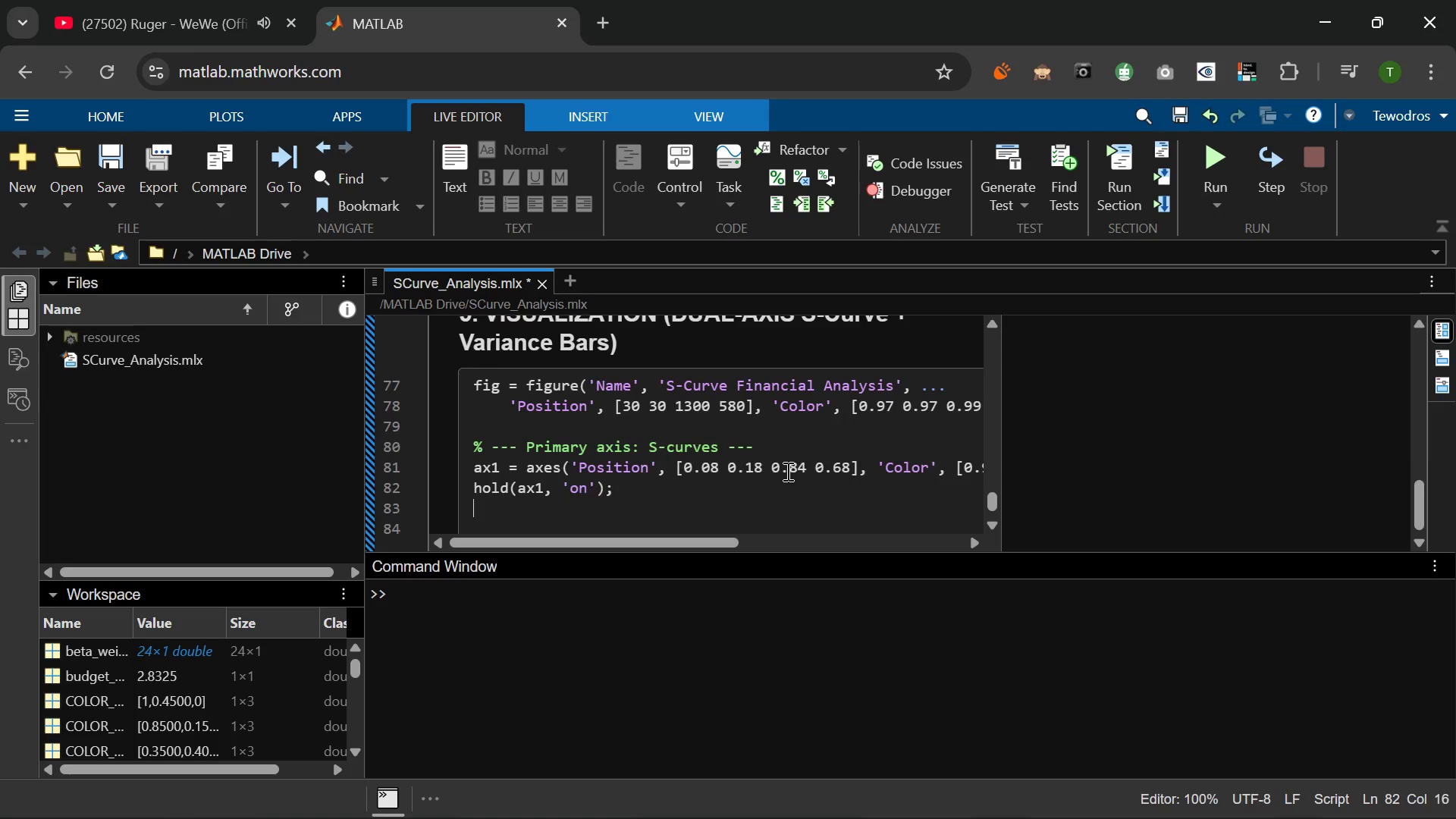 
key(Enter)
 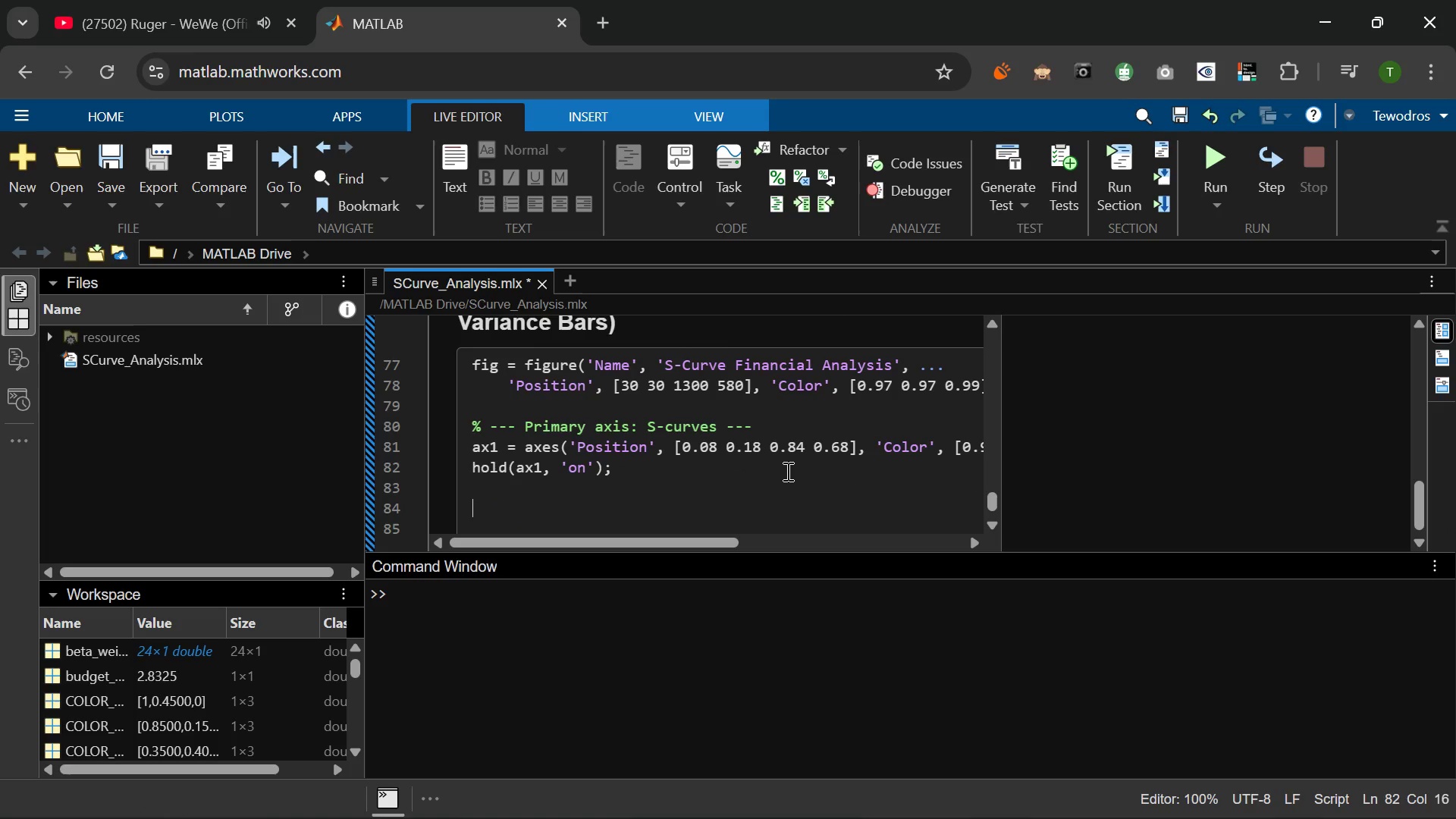 
type(5 Shaded rr)
key(Backspace)
type(egino)
key(Backspace)
key(Backspace)
type(on between curves)
 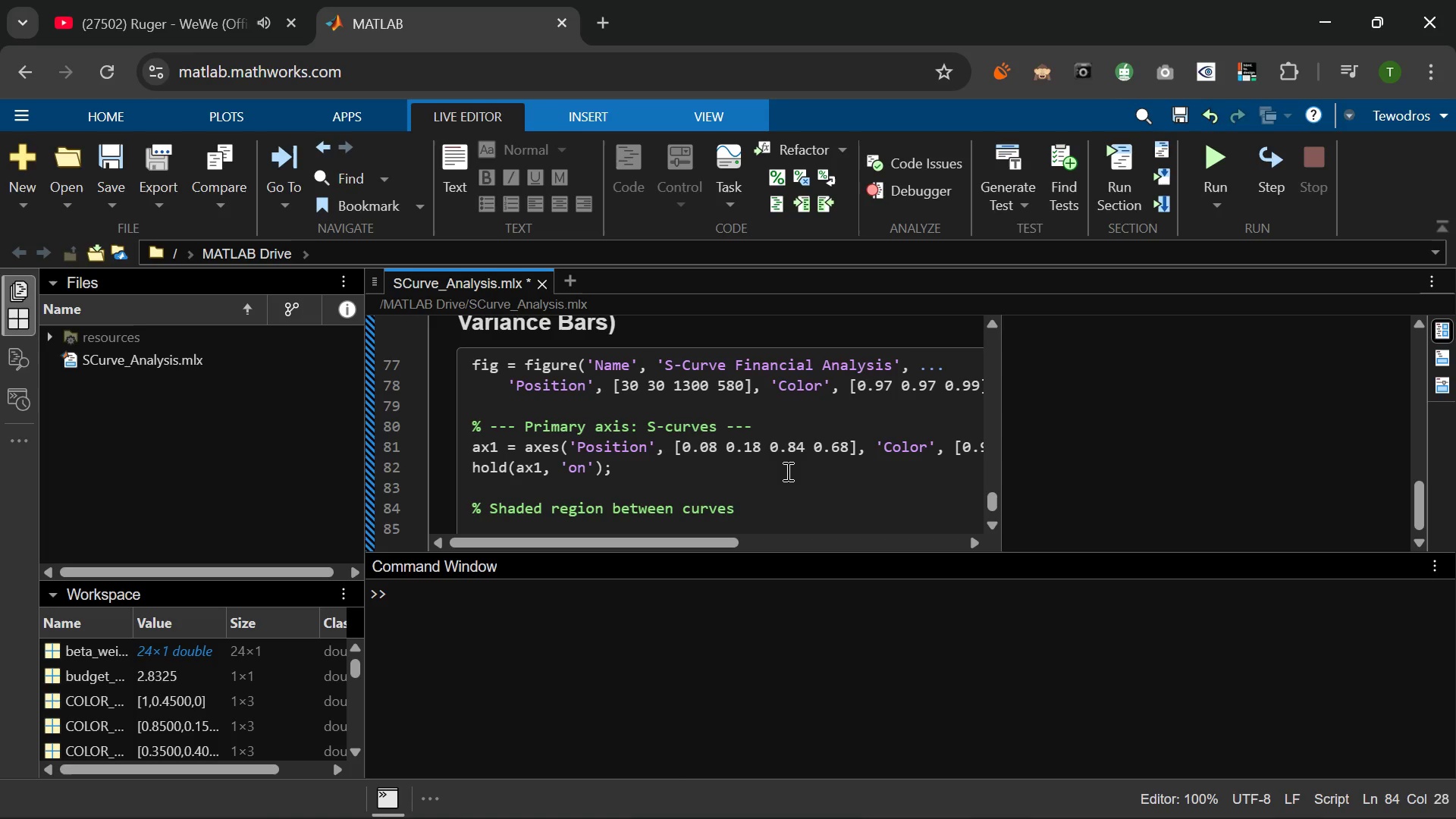 
key(Enter)
 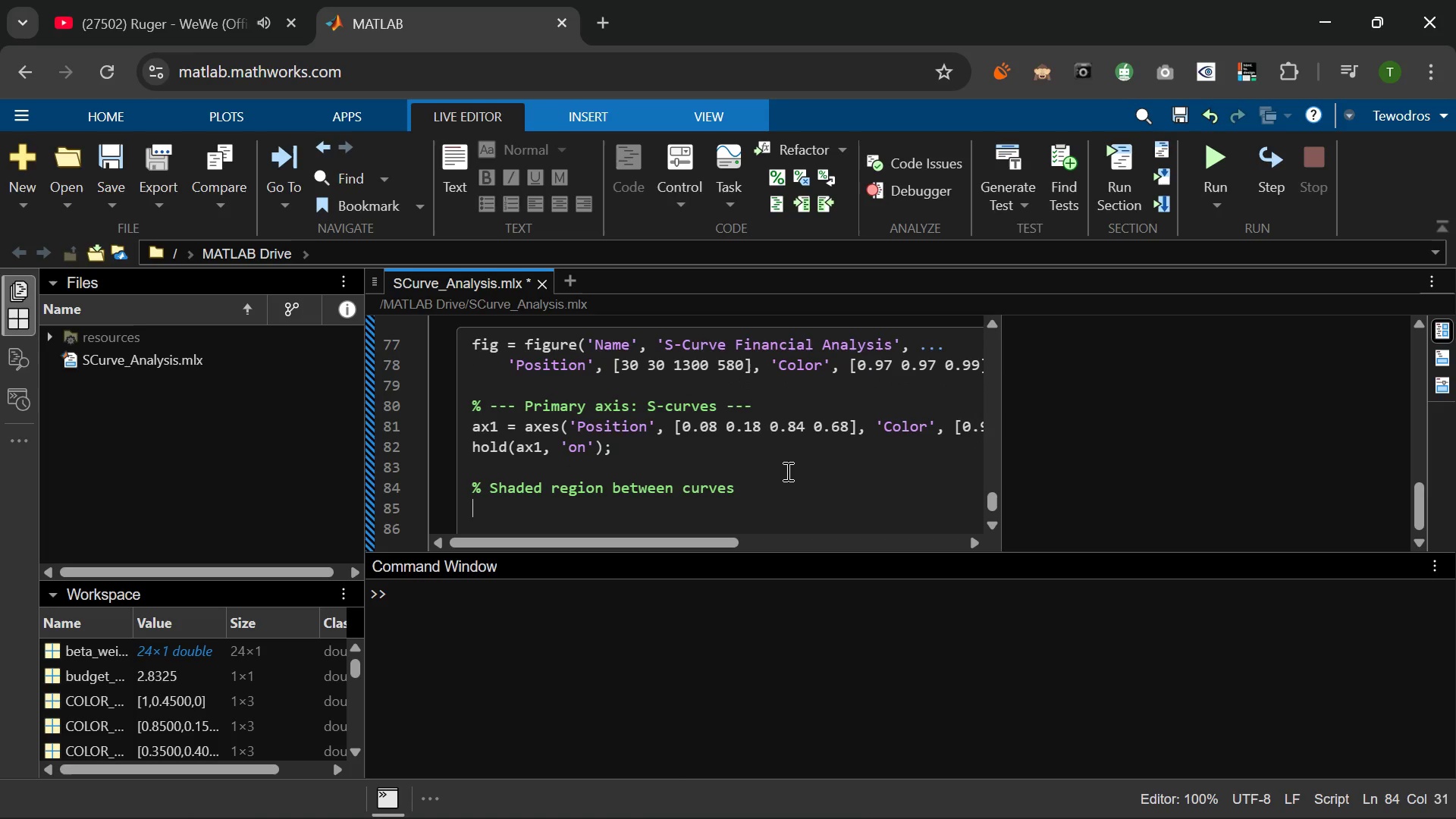 
type(fill(ax1, [months; flipud(months)
 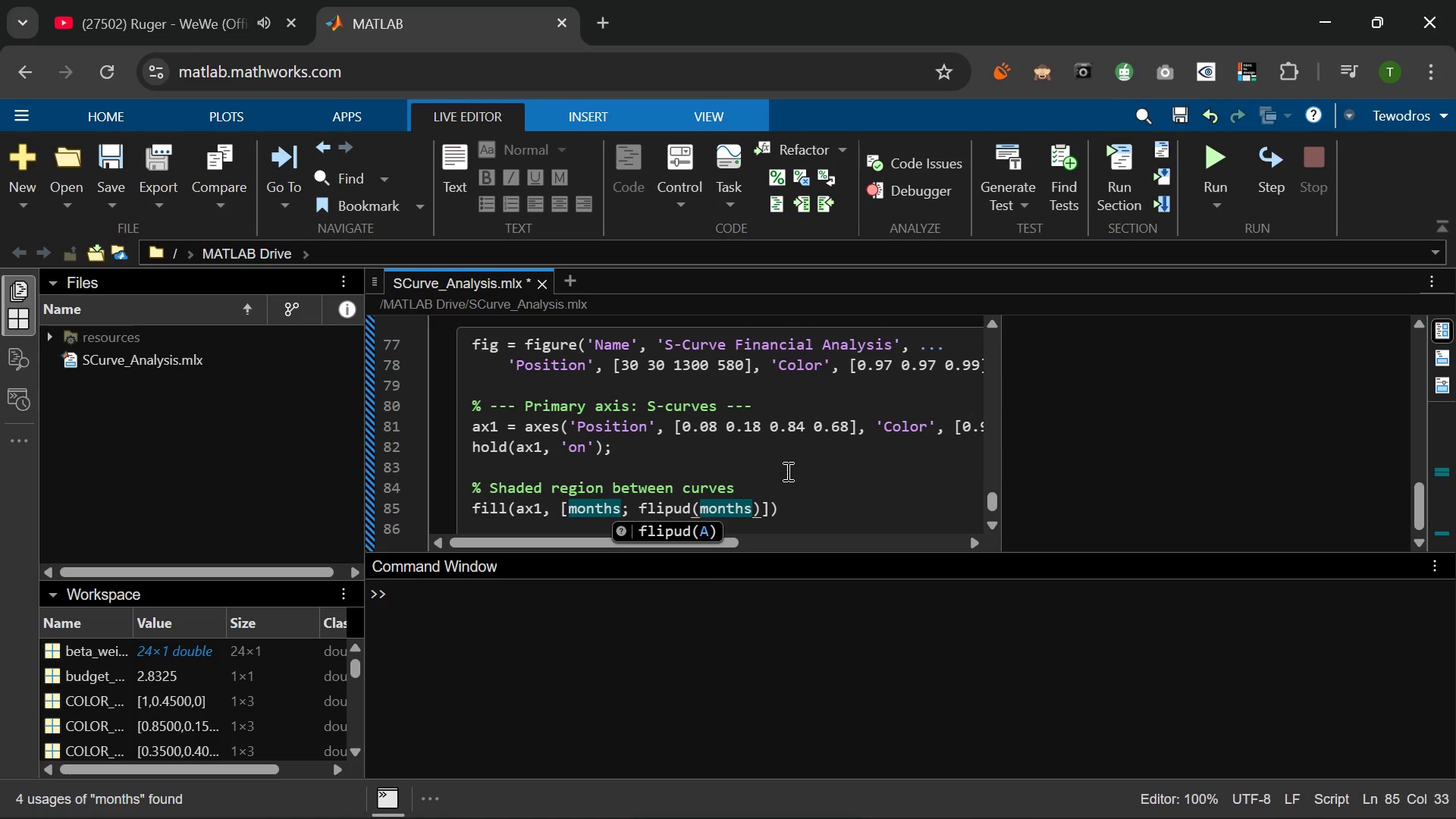 
key(ArrowRight)
 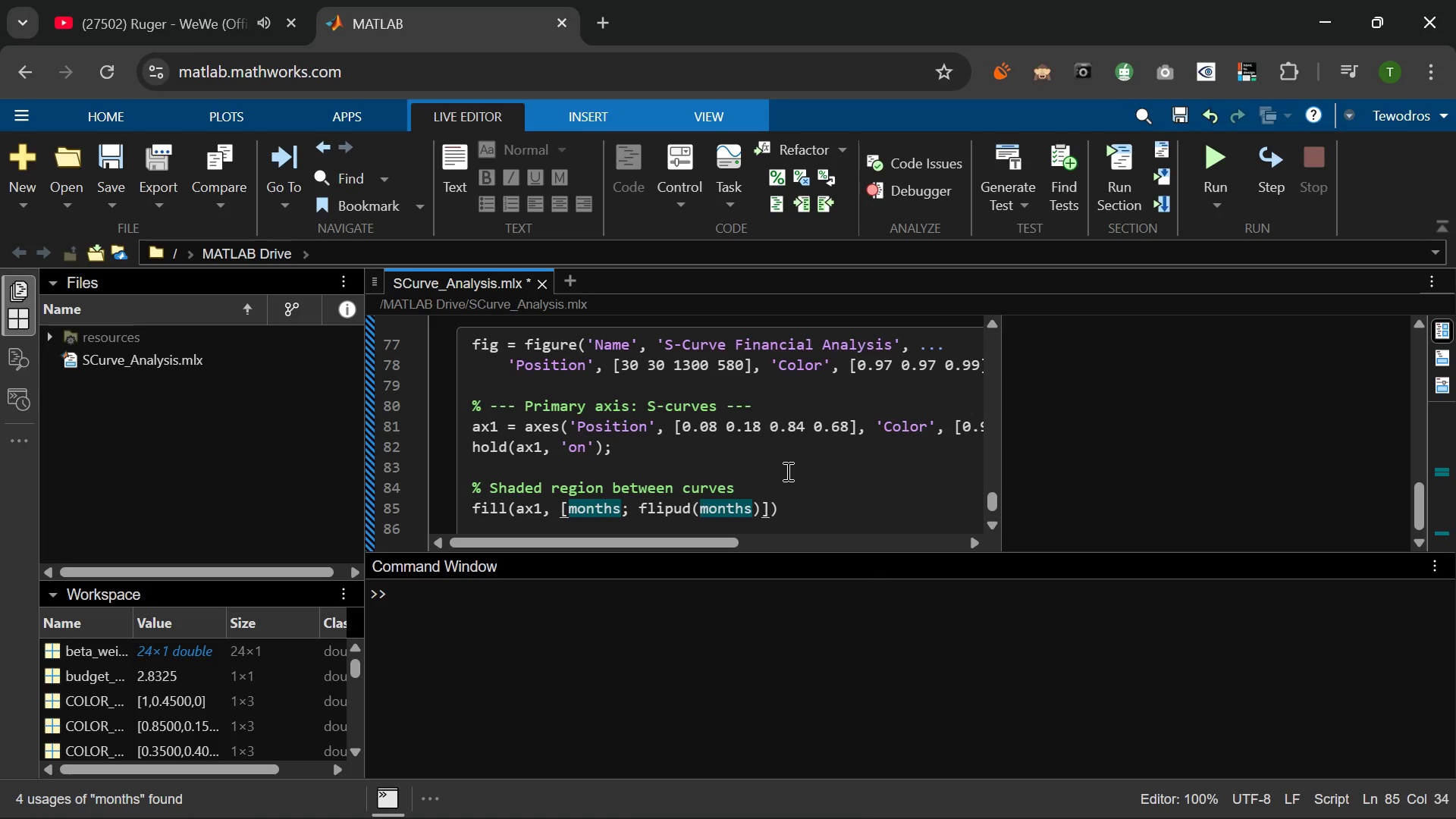 
key(ArrowRight)
 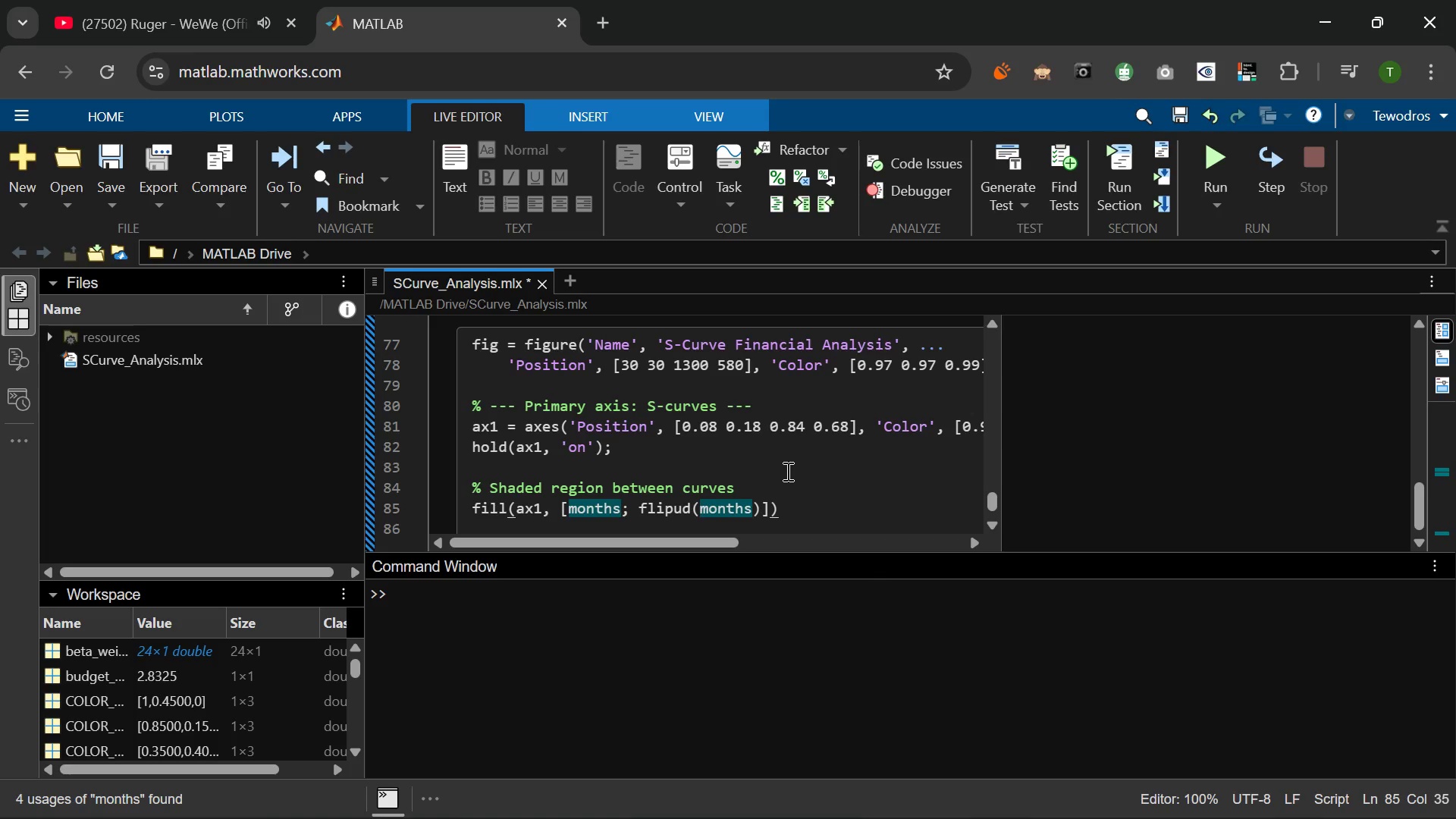 
type(, [cum_ac; flipud )
key(Backspace)
type((cum_pv)
 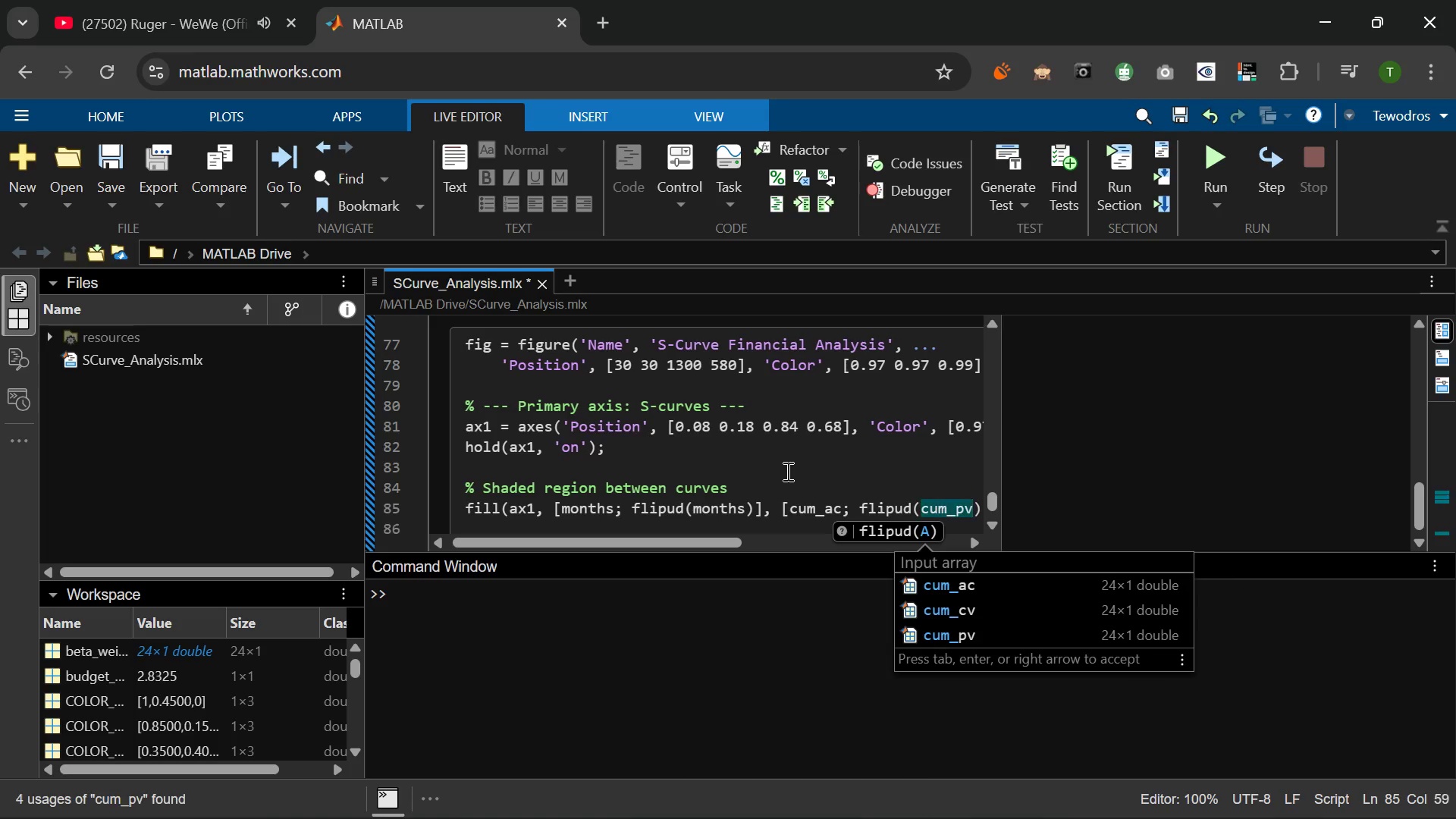 
key(ArrowRight)
 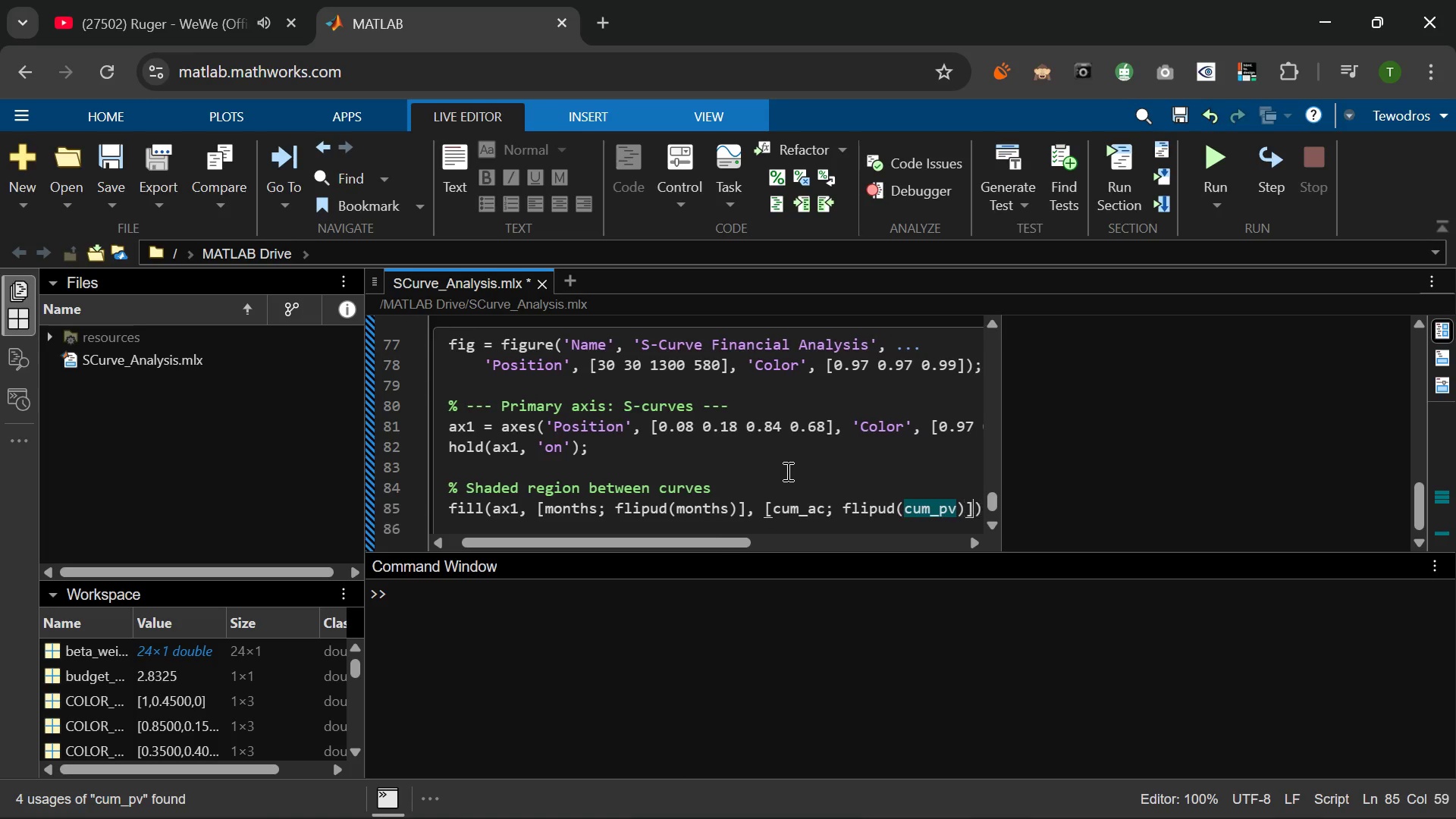 
key(ArrowRight)
 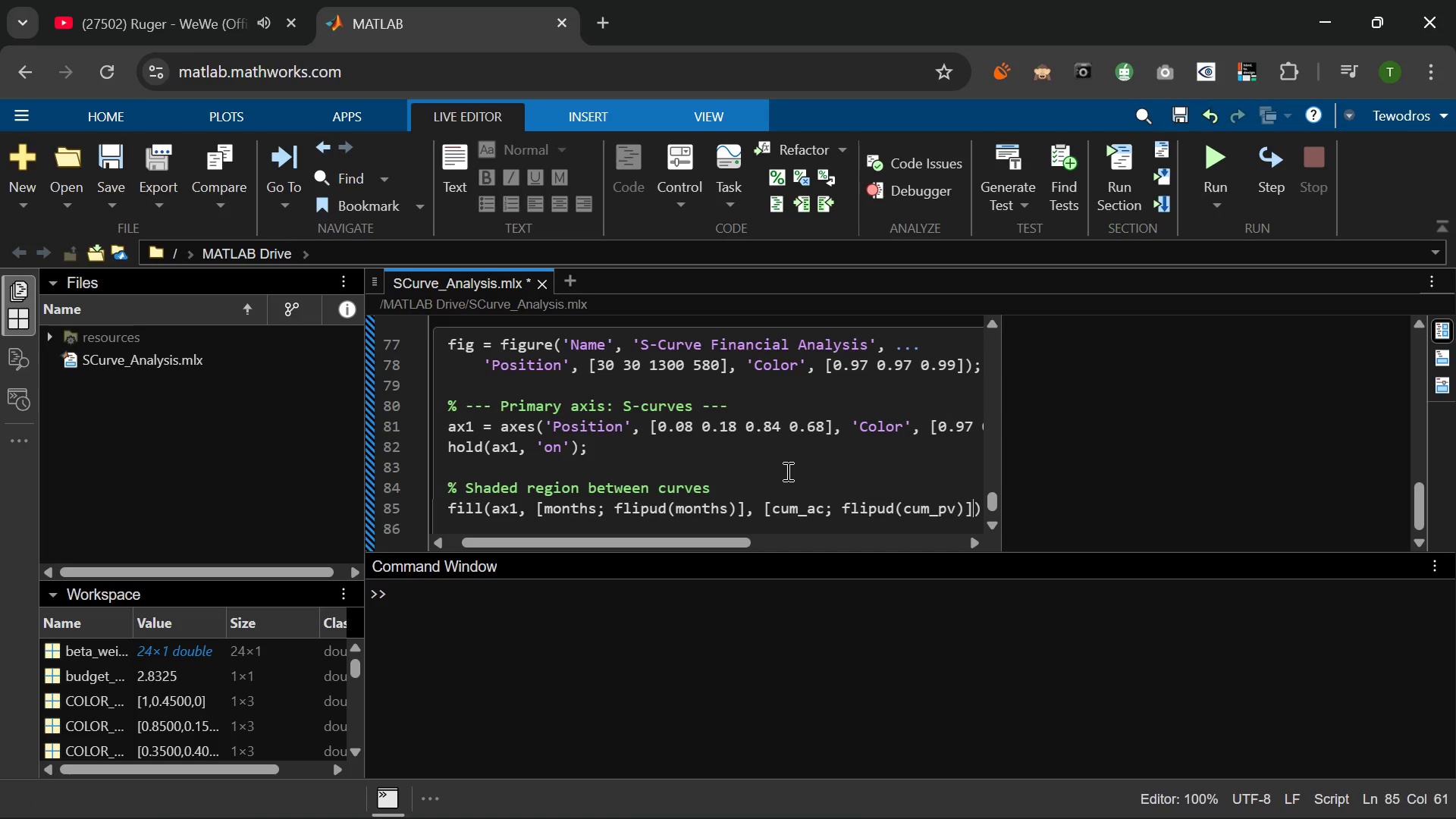 
key(Comma)
 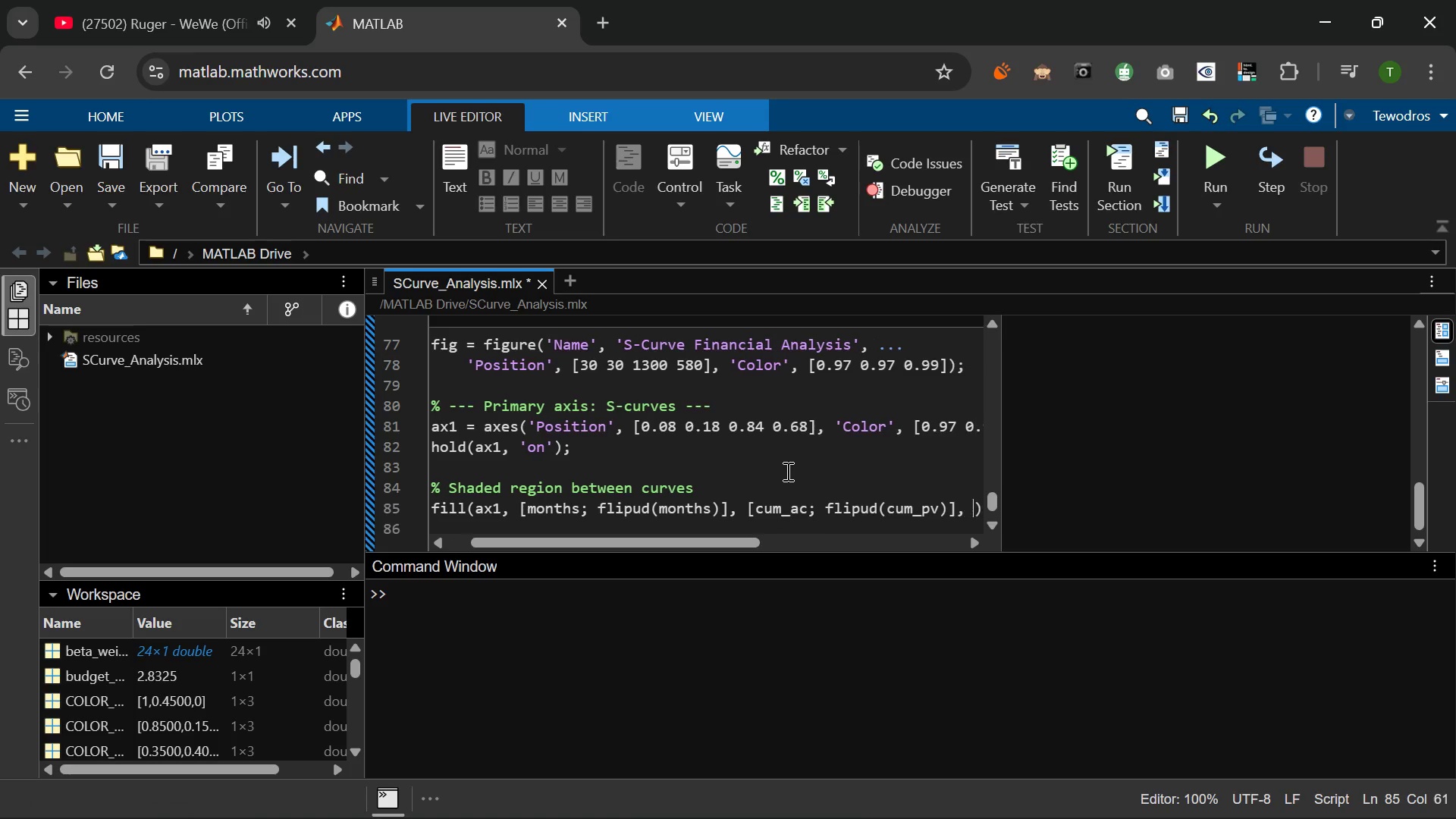 
key(Space)
 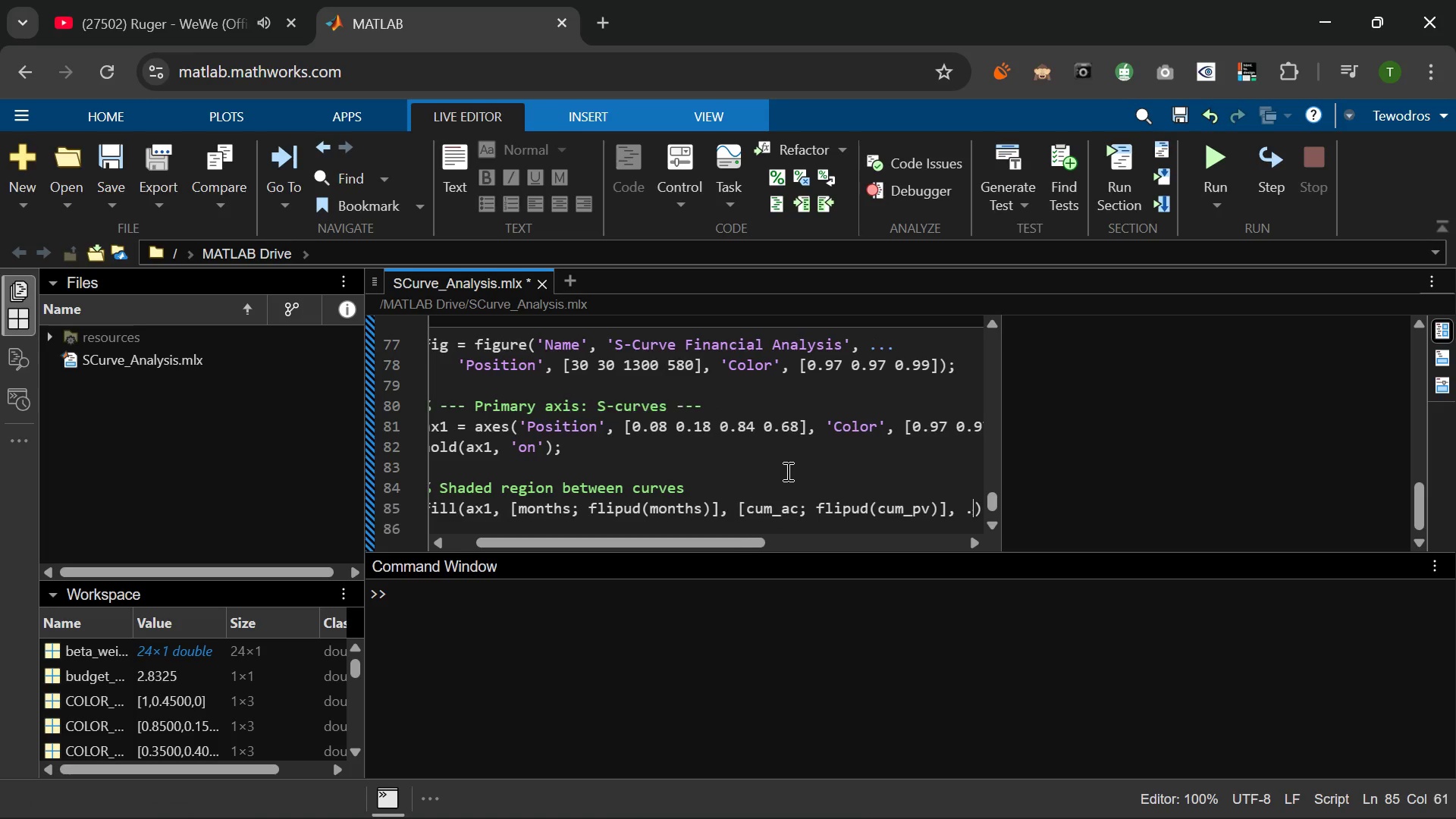 
hold_key(key=Period, duration=0.33)
 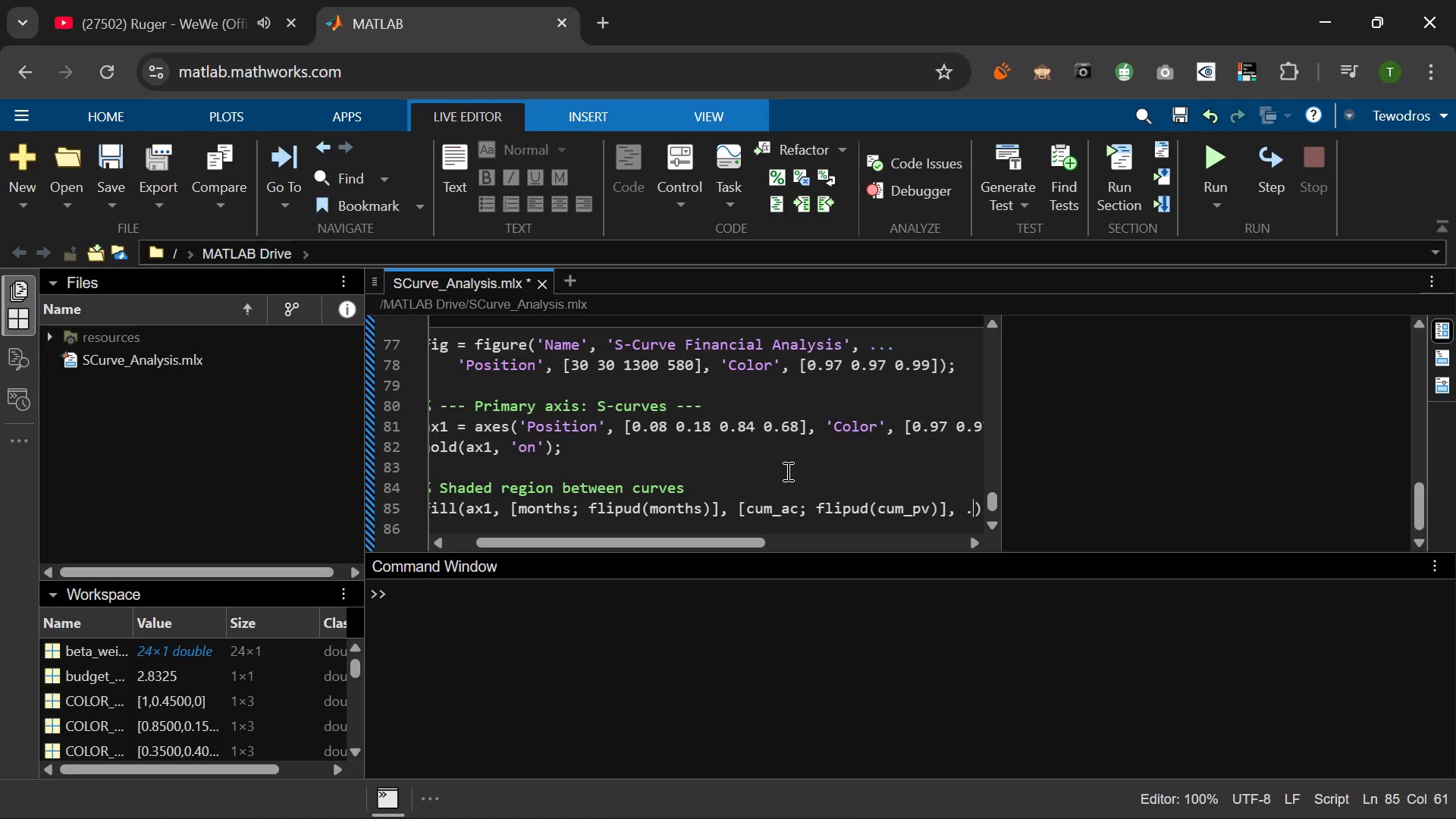 
key(Period)
 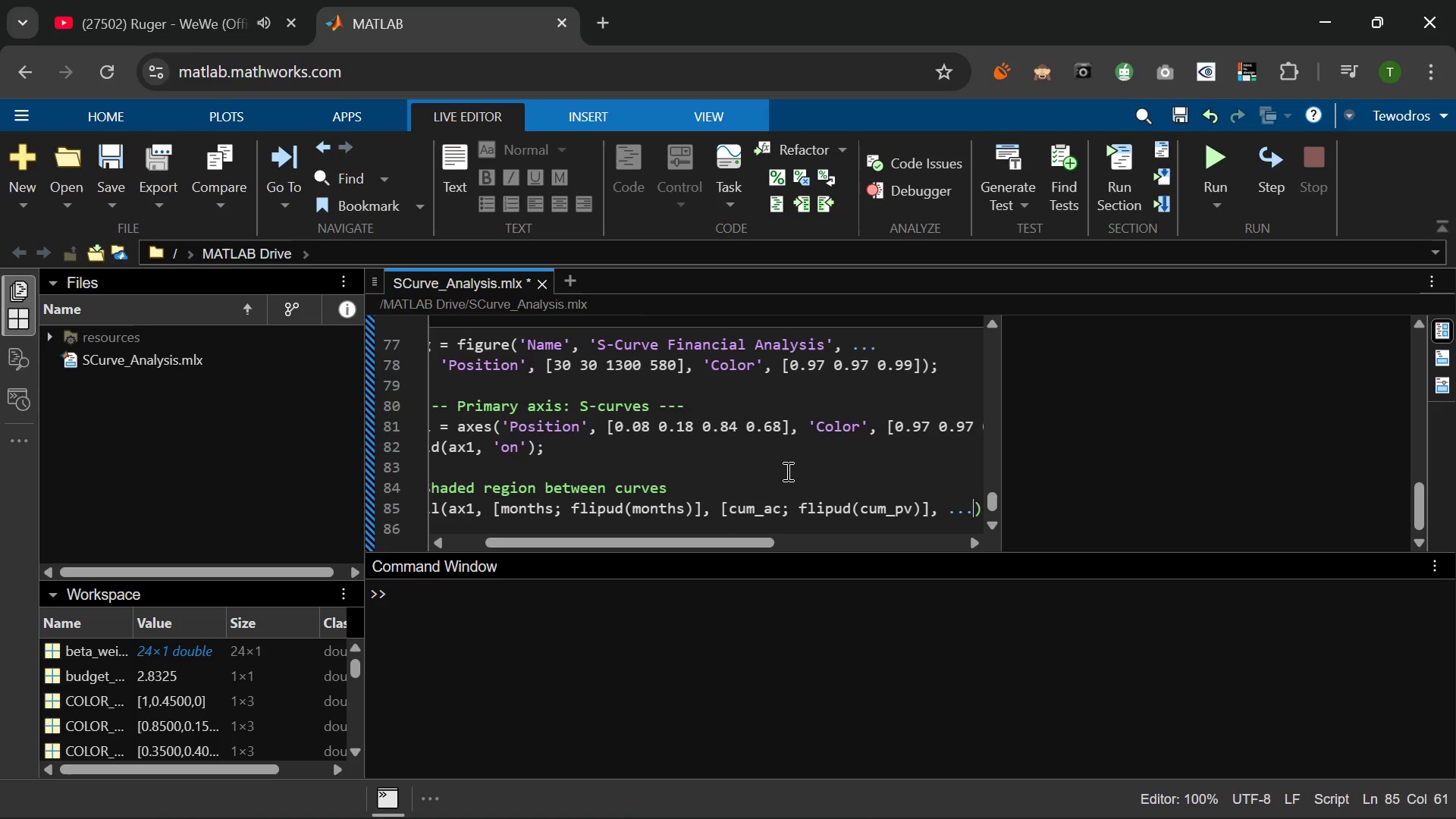 
key(Period)
 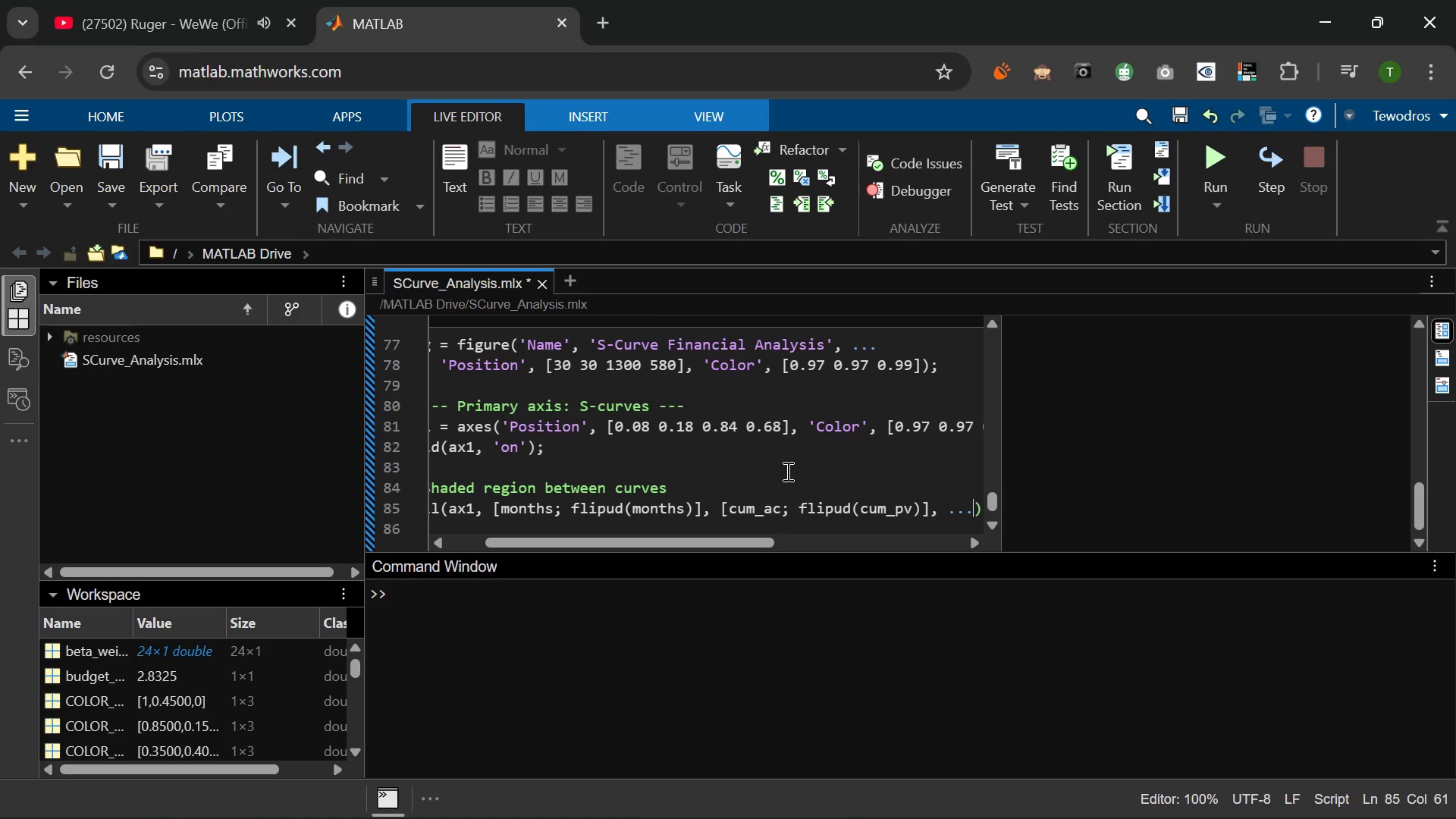 
key(Enter)
 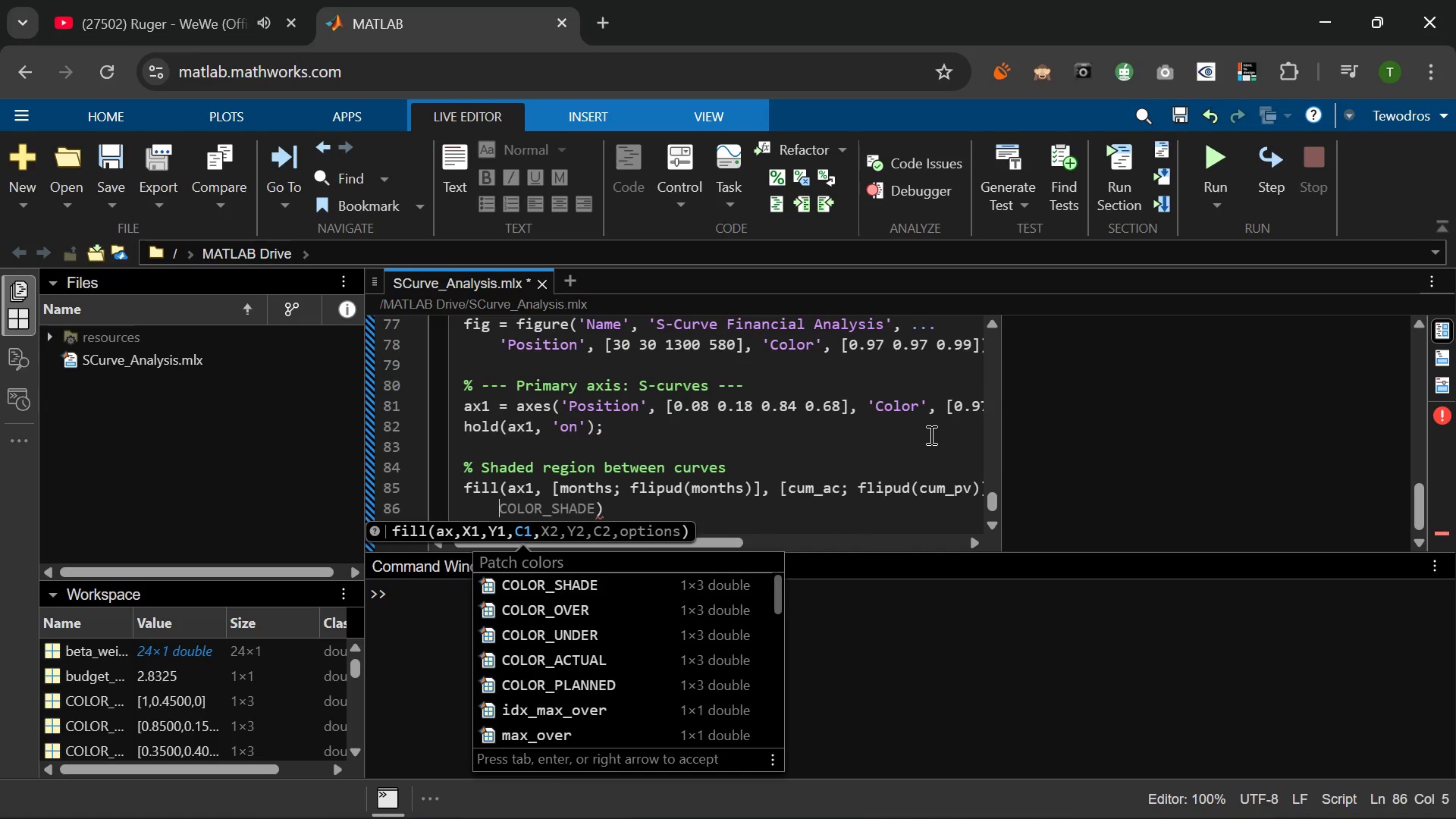 
wait(28.73)
 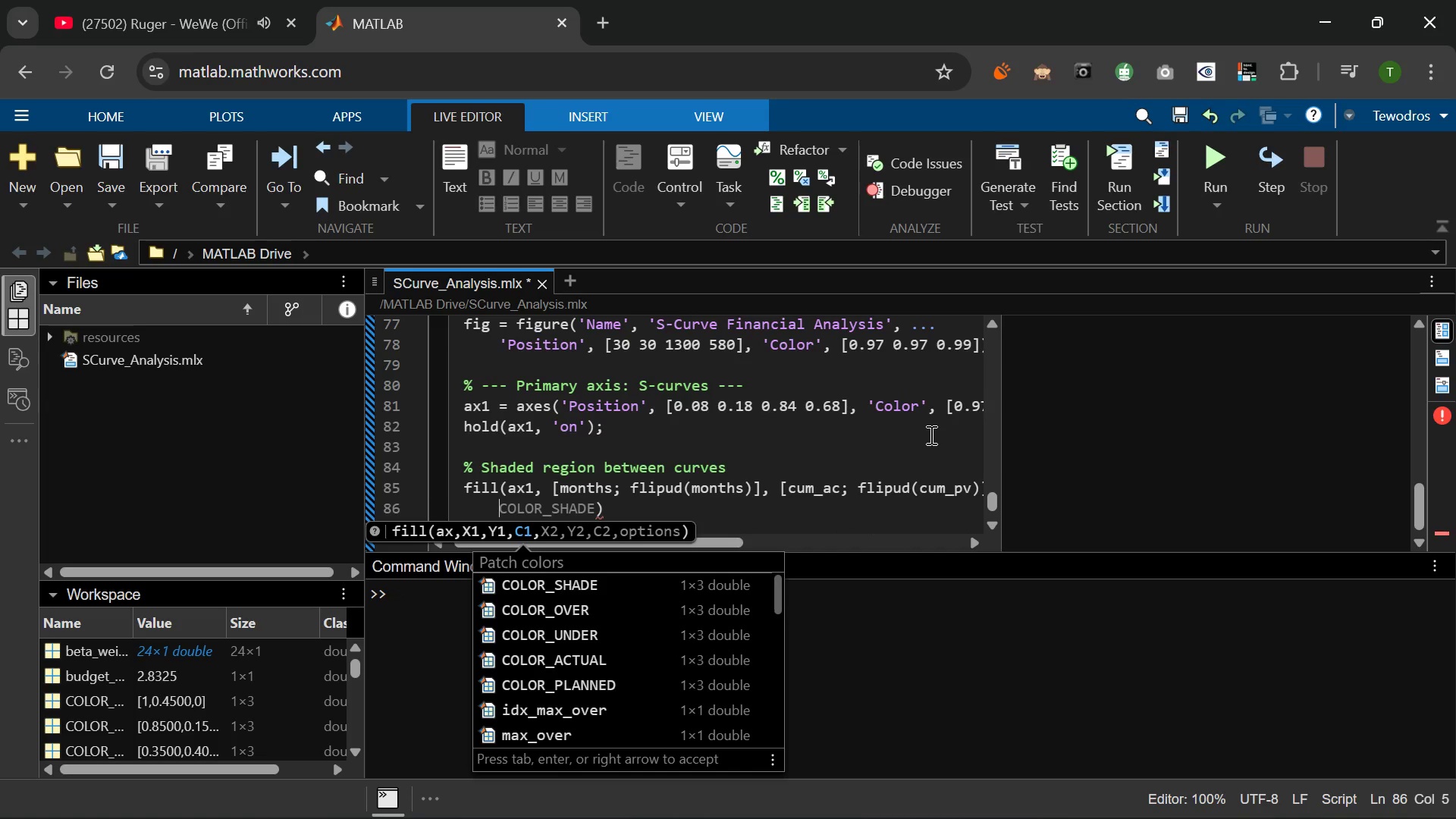 
mouse_move([804, 661])
 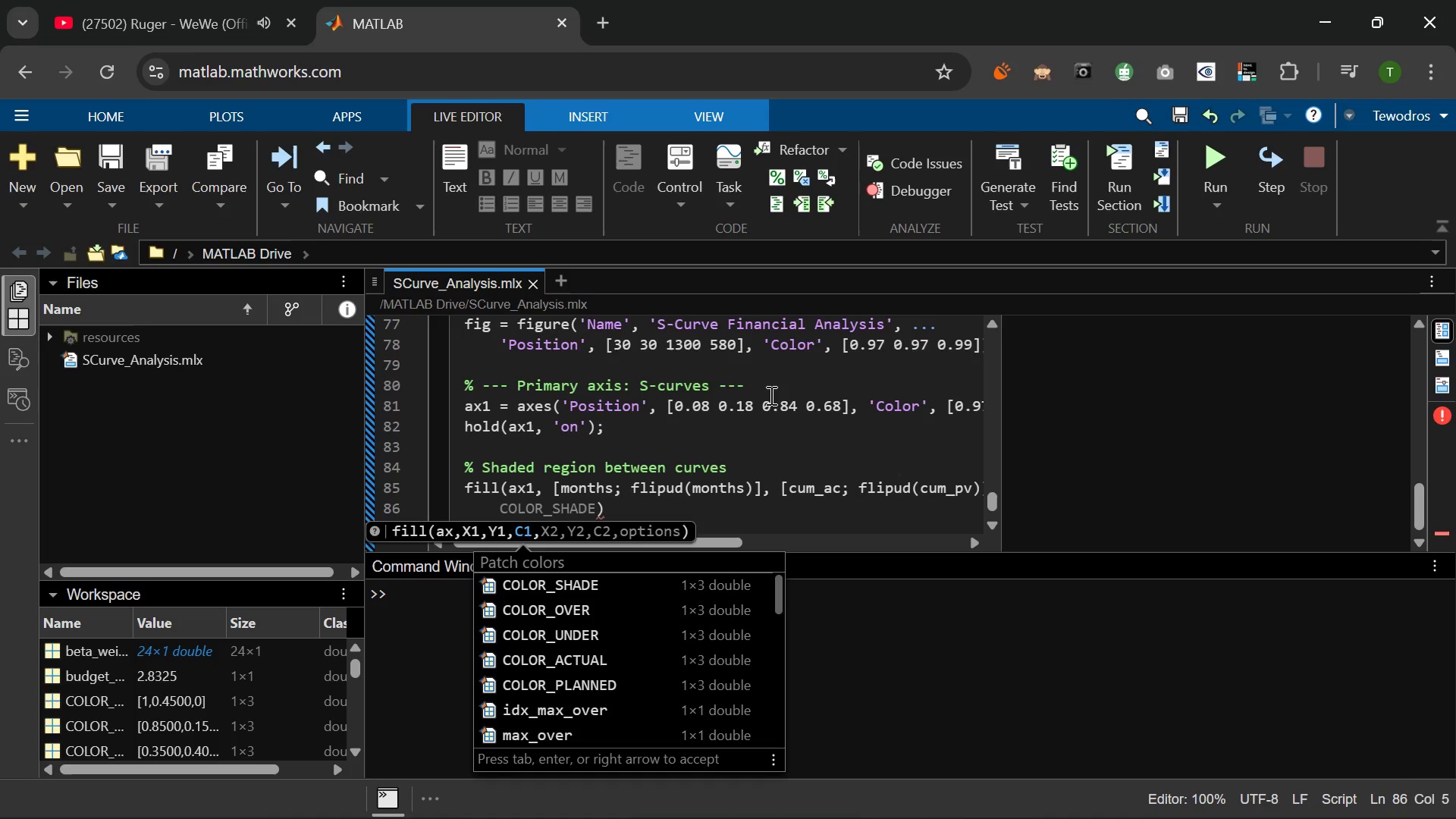 
wait(35.99)
 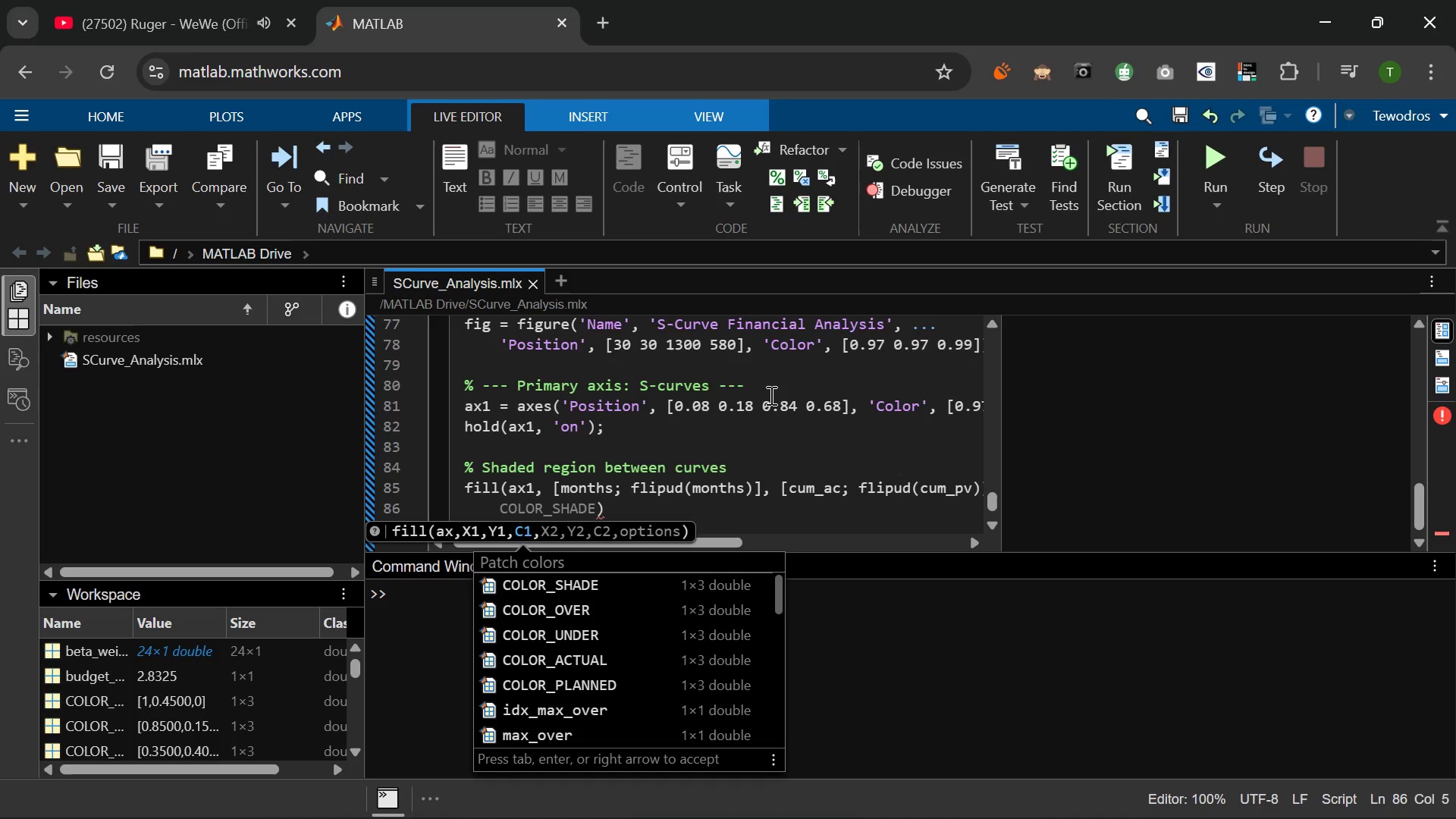 
key(Tab)
 